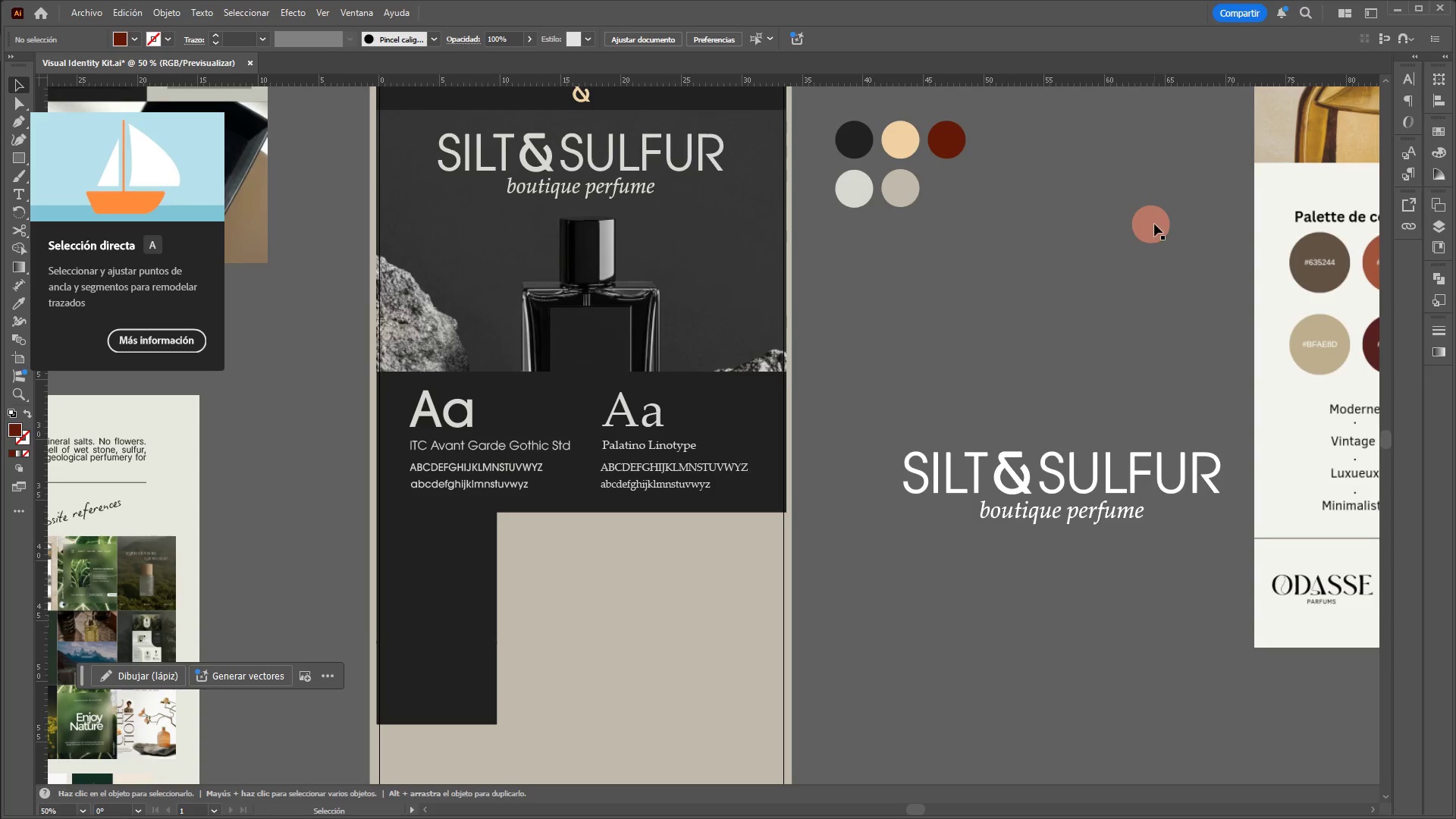 
left_click_drag(start_coordinate=[1156, 223], to_coordinate=[955, 184])
 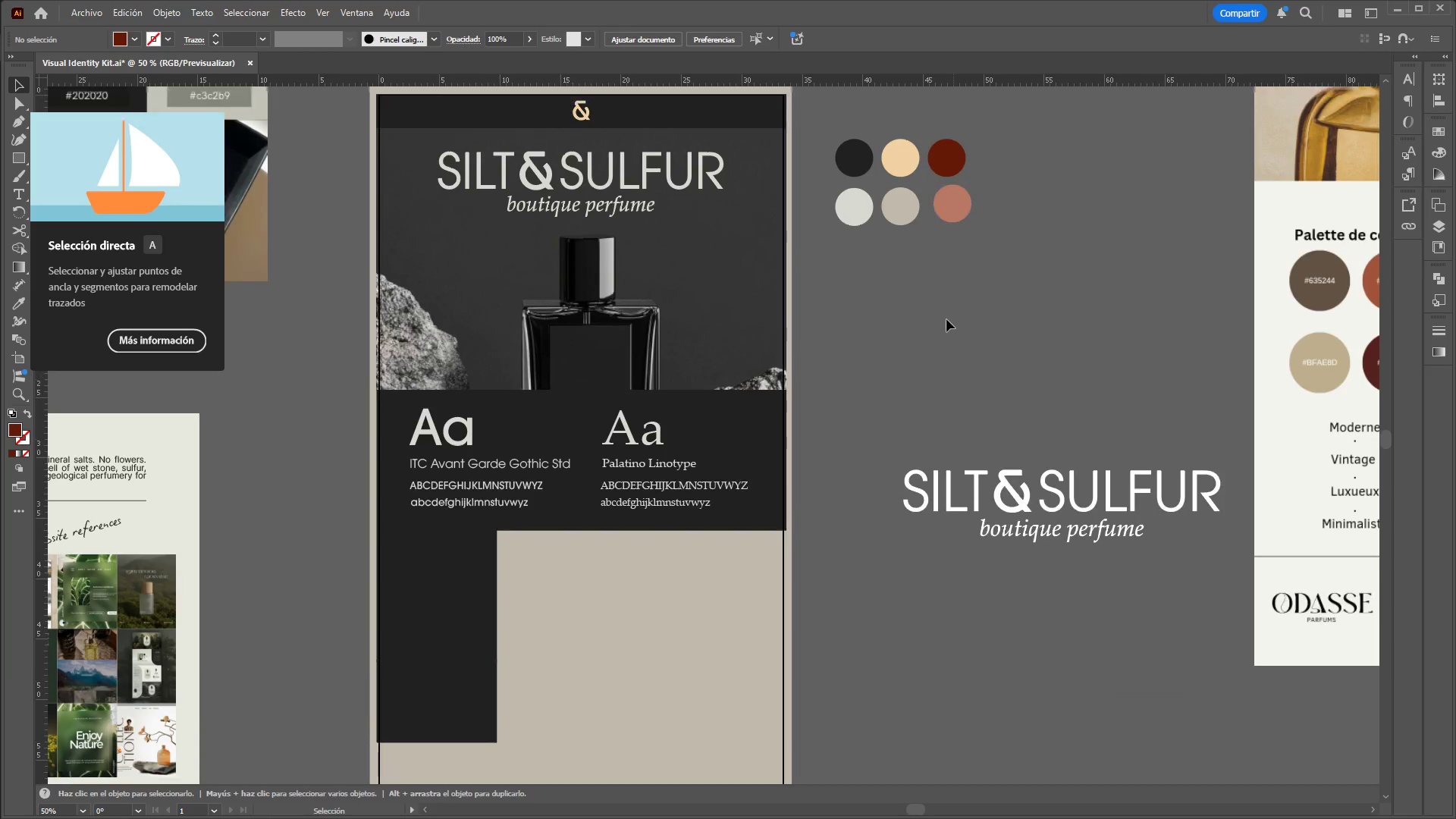 
scroll: coordinate [953, 251], scroll_direction: up, amount: 1.0
 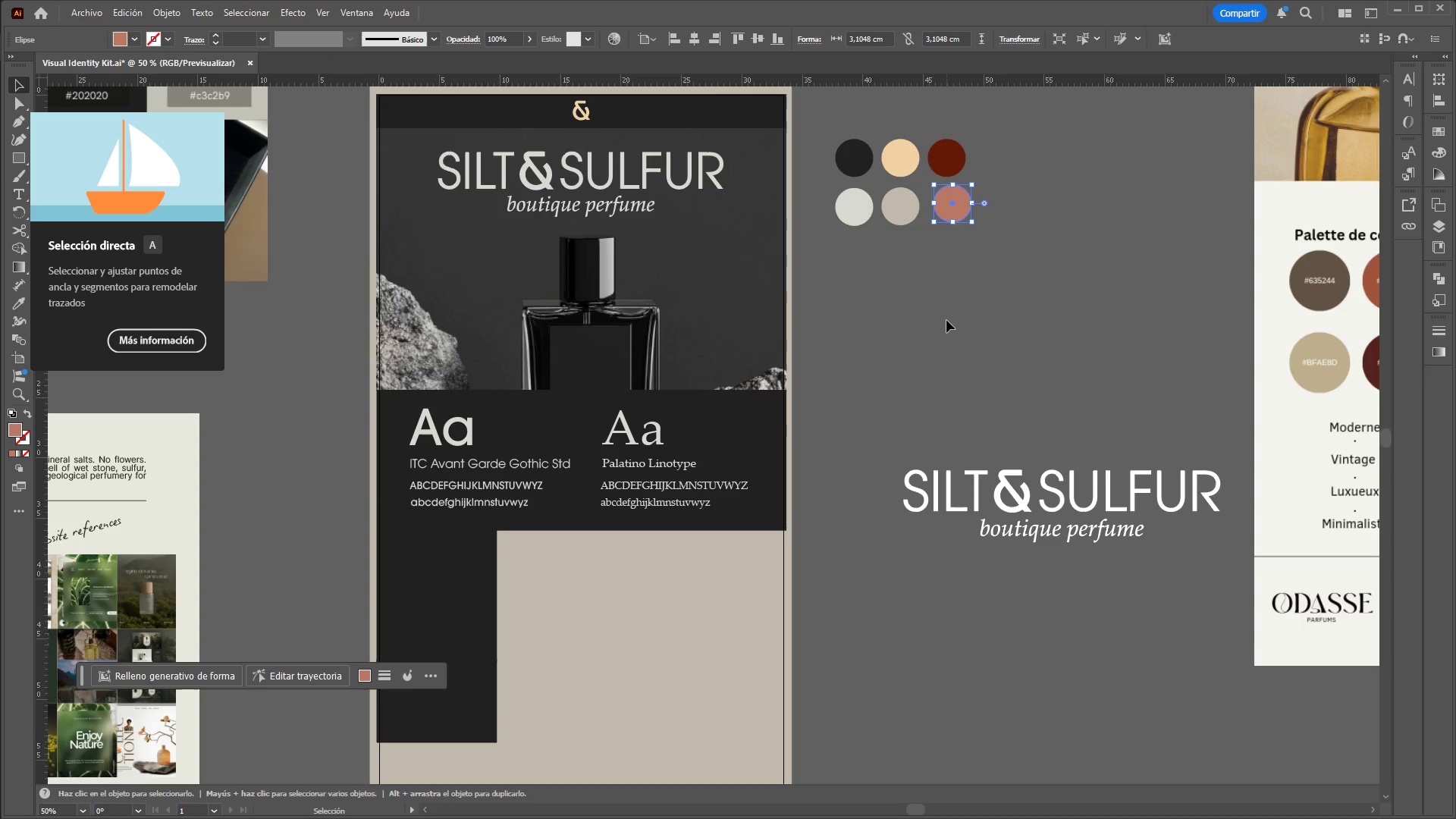 
left_click([946, 320])
 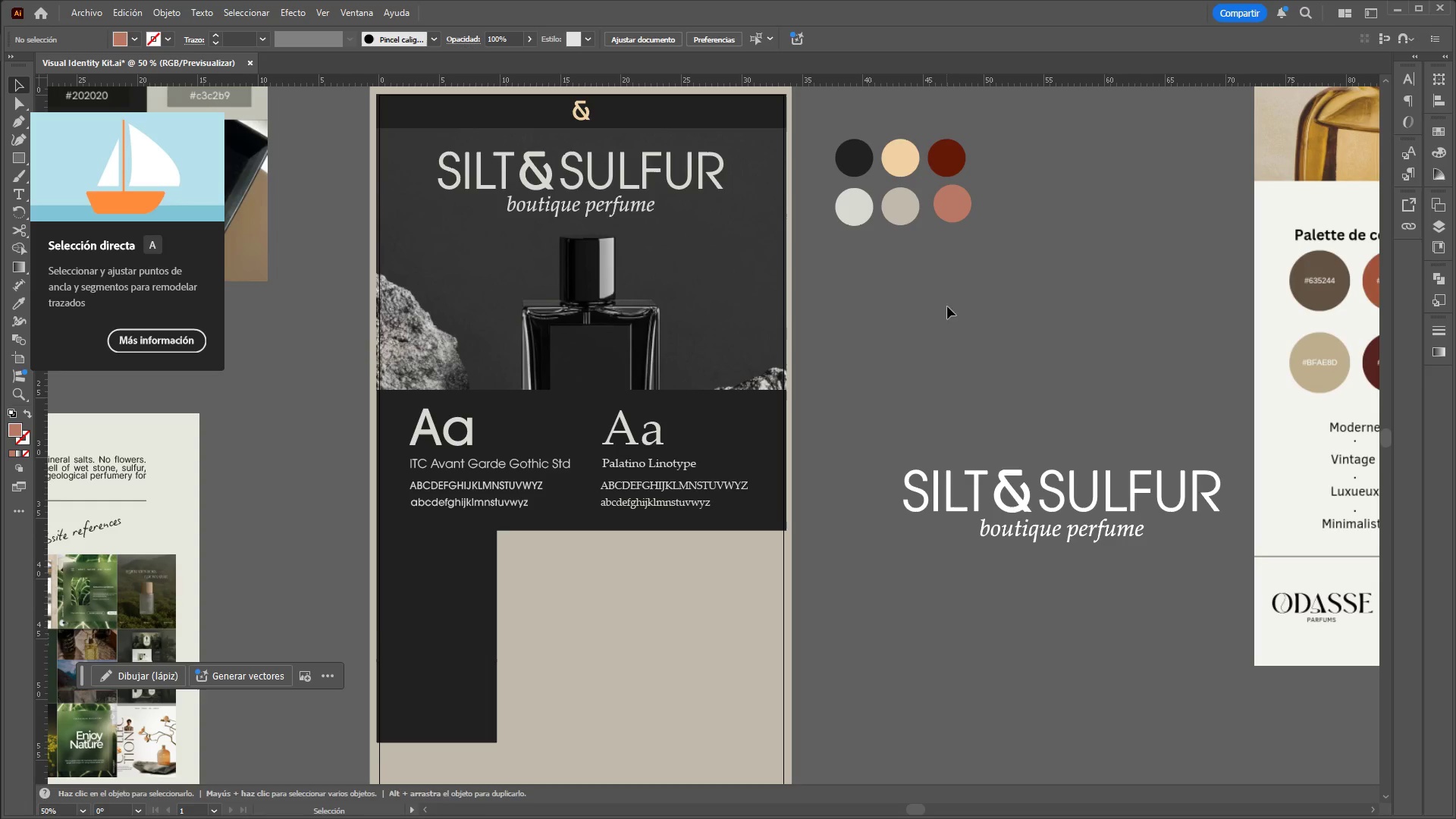 
hold_key(key=ControlLeft, duration=0.98)
hold_key(key=AltLeft, duration=0.95)
scroll: coordinate [805, 504], scroll_direction: down, amount: 1.0
 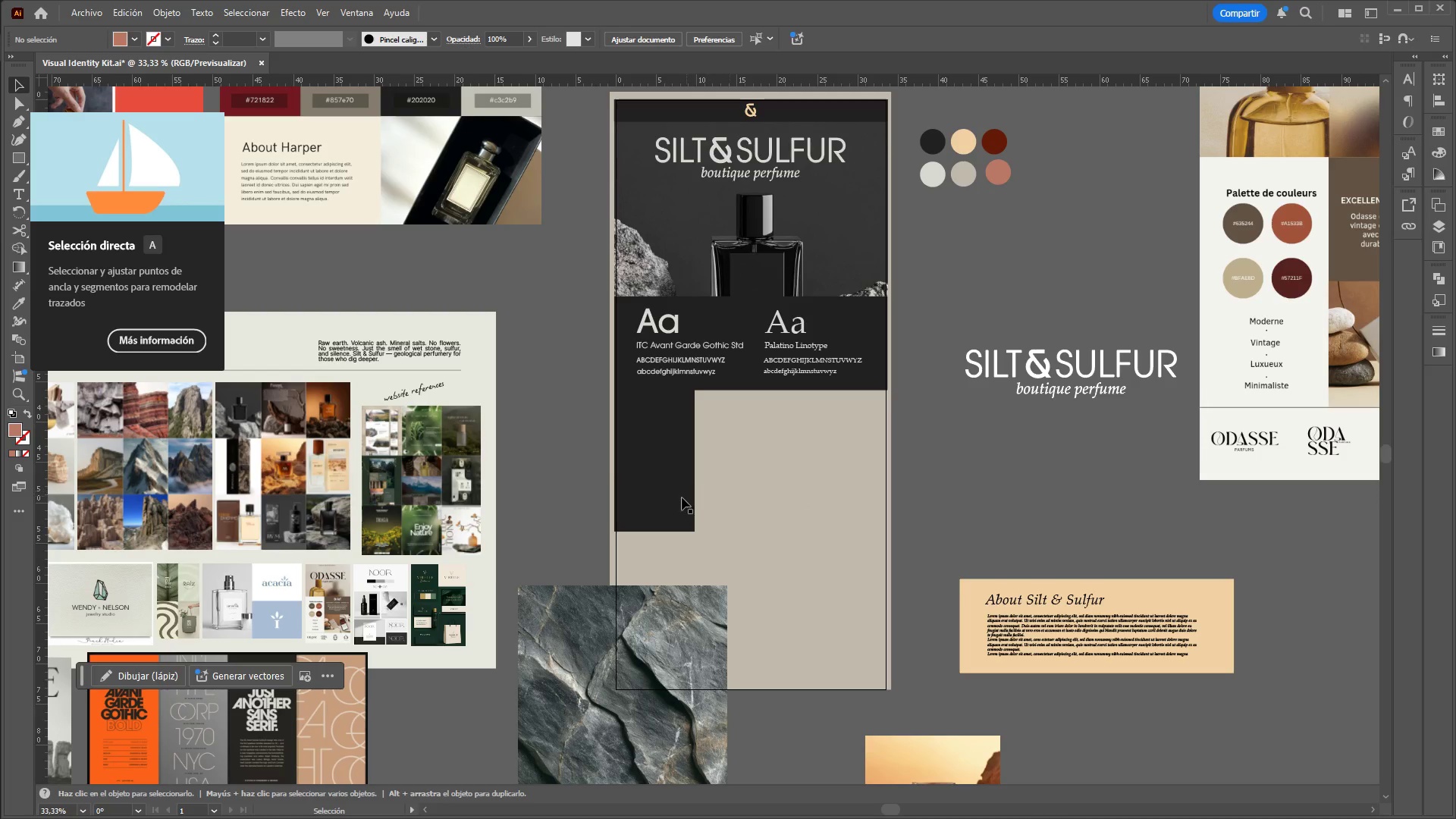 
left_click([677, 499])
 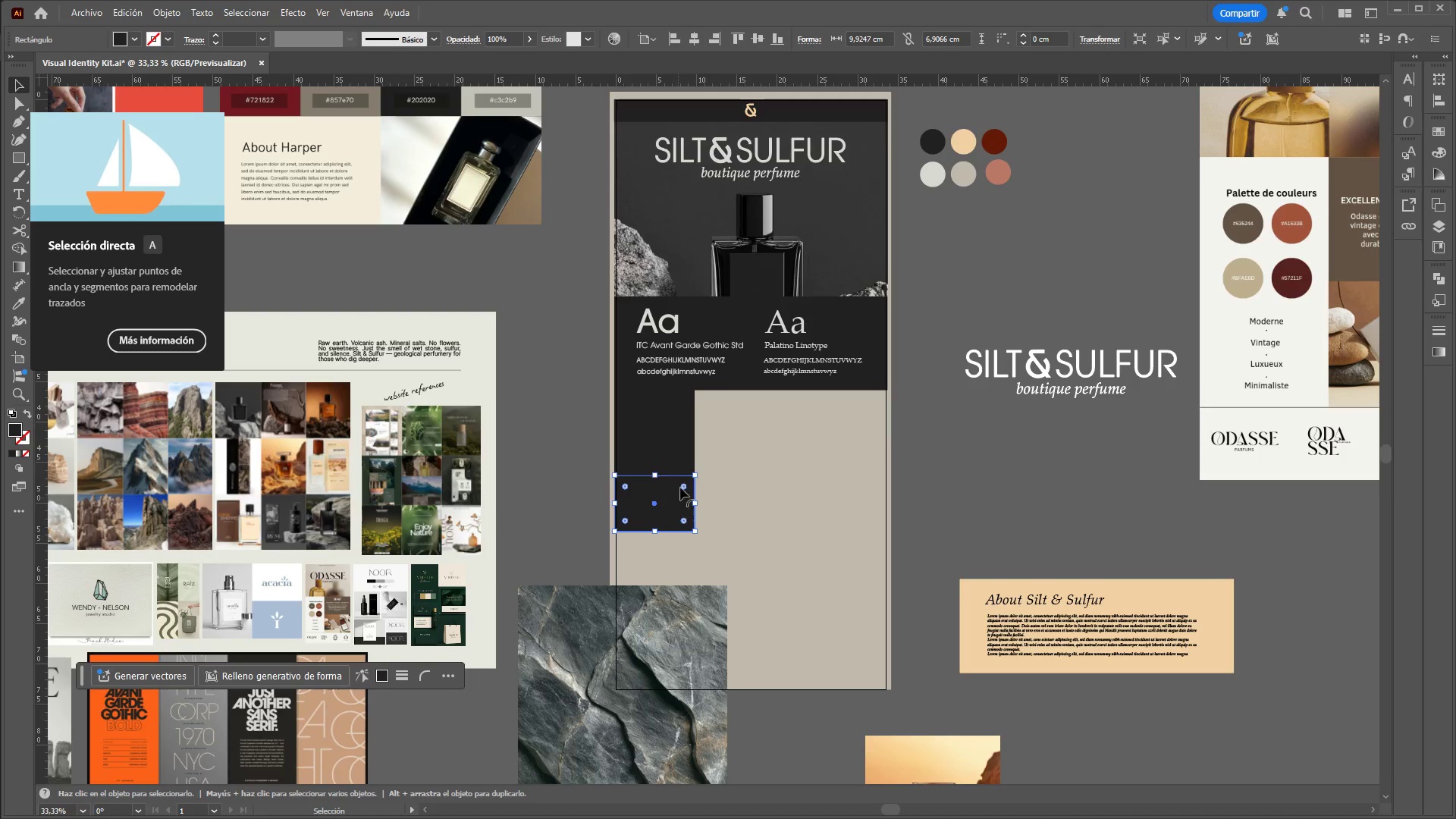 
left_click([671, 428])
 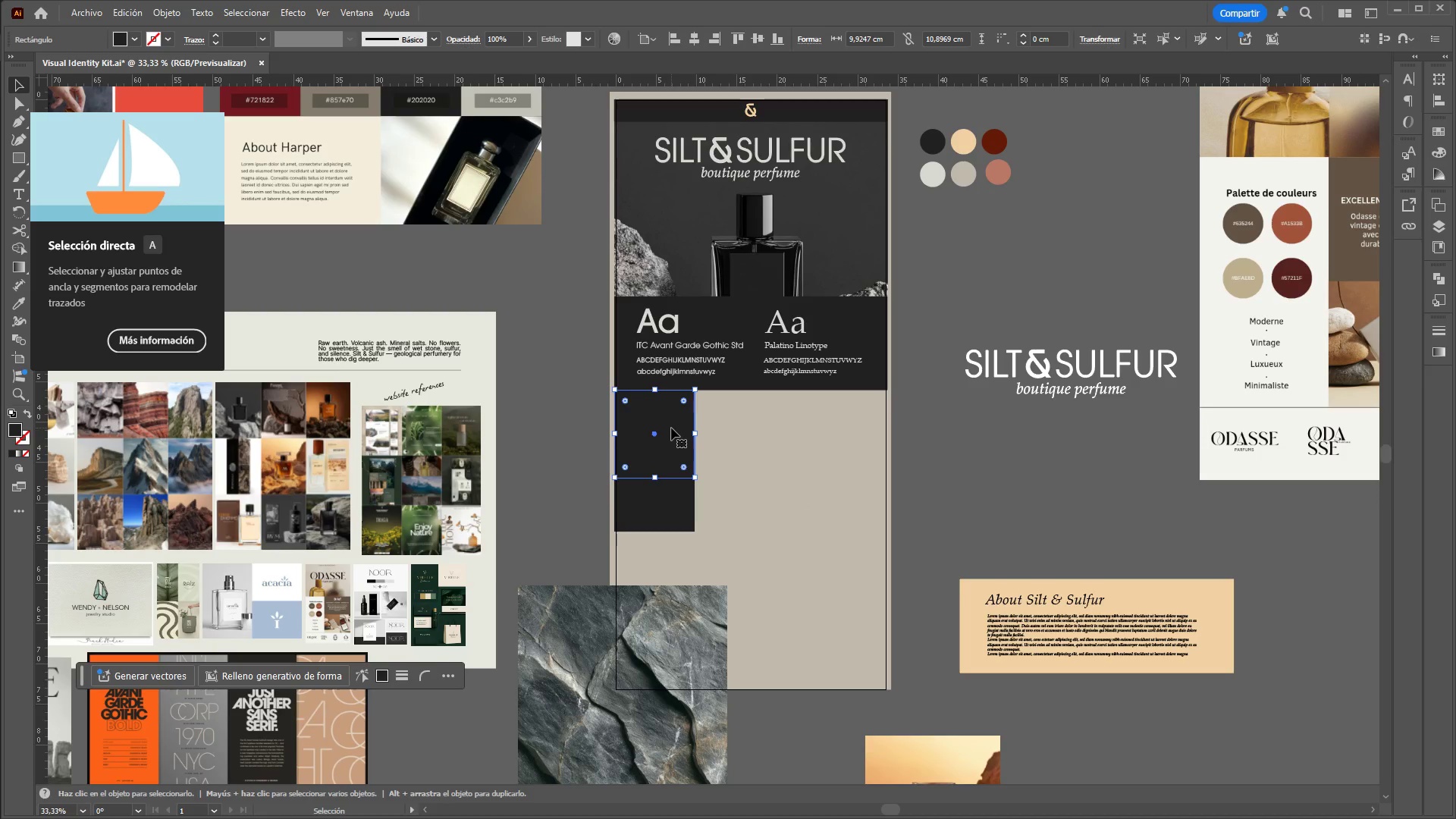 
hold_key(key=ShiftLeft, duration=1.5)
left_click([667, 497])
 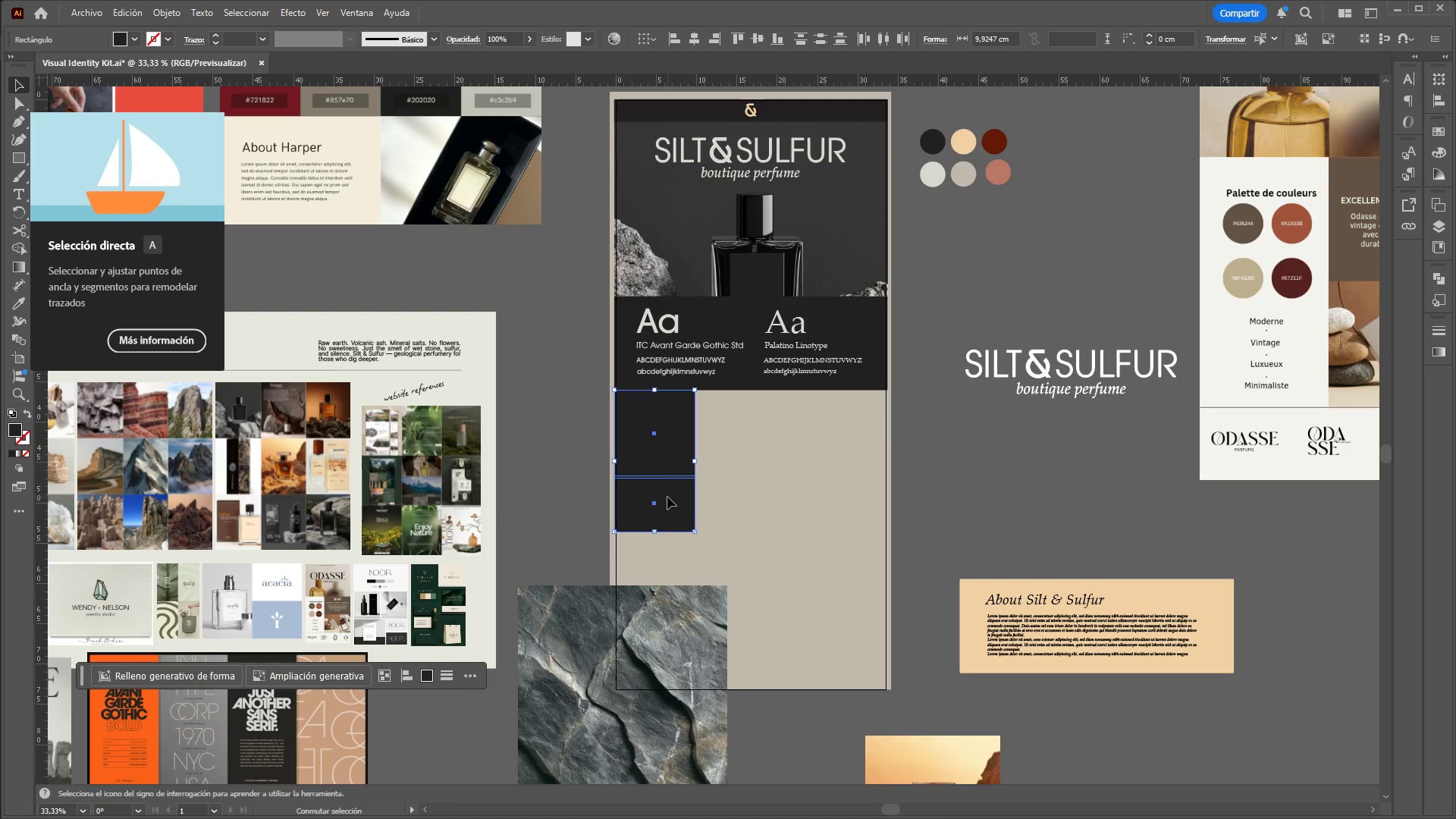 
key(Shift+ShiftLeft)
 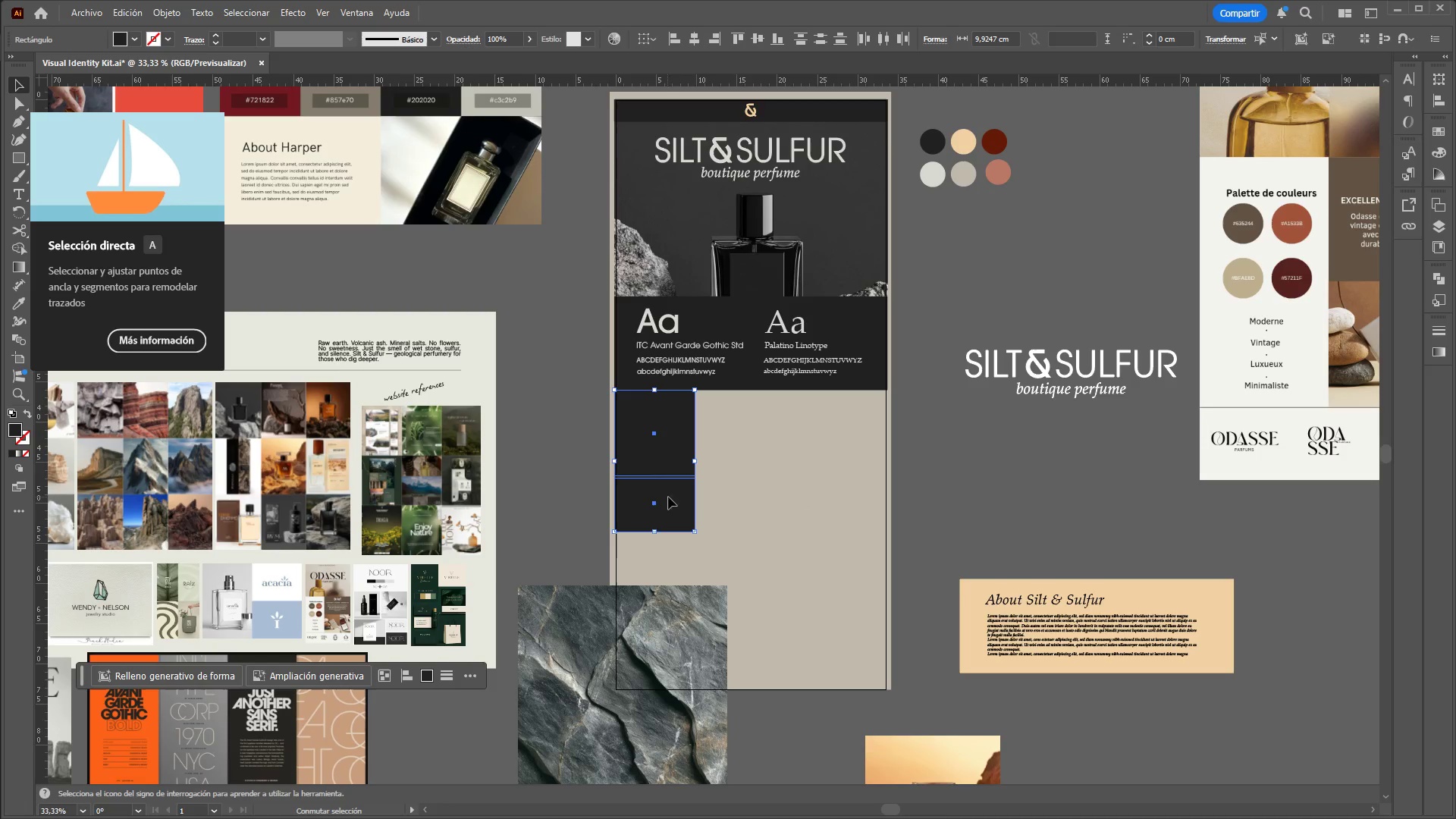 
key(Shift+ShiftLeft)
 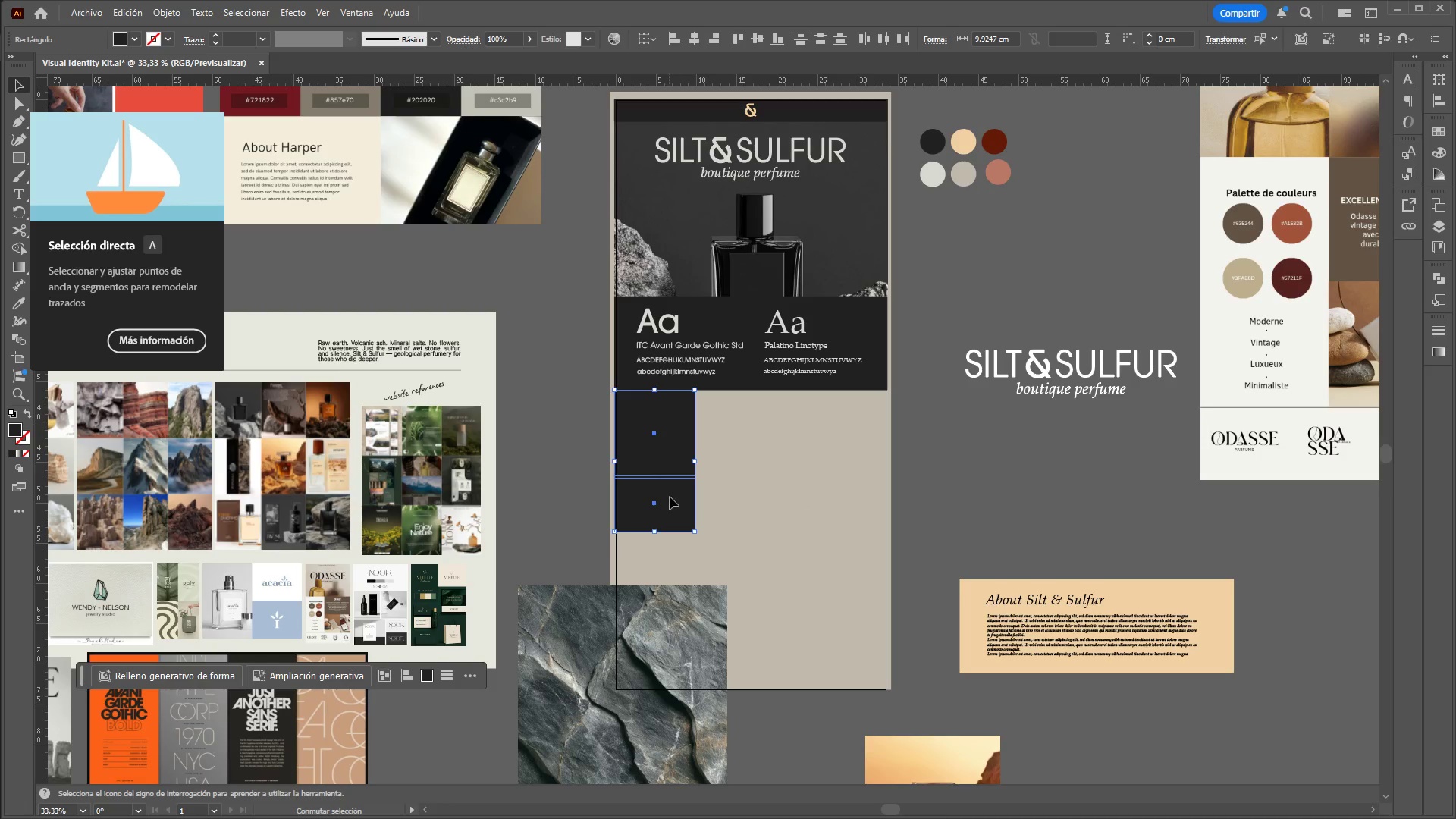 
key(Shift+ShiftLeft)
 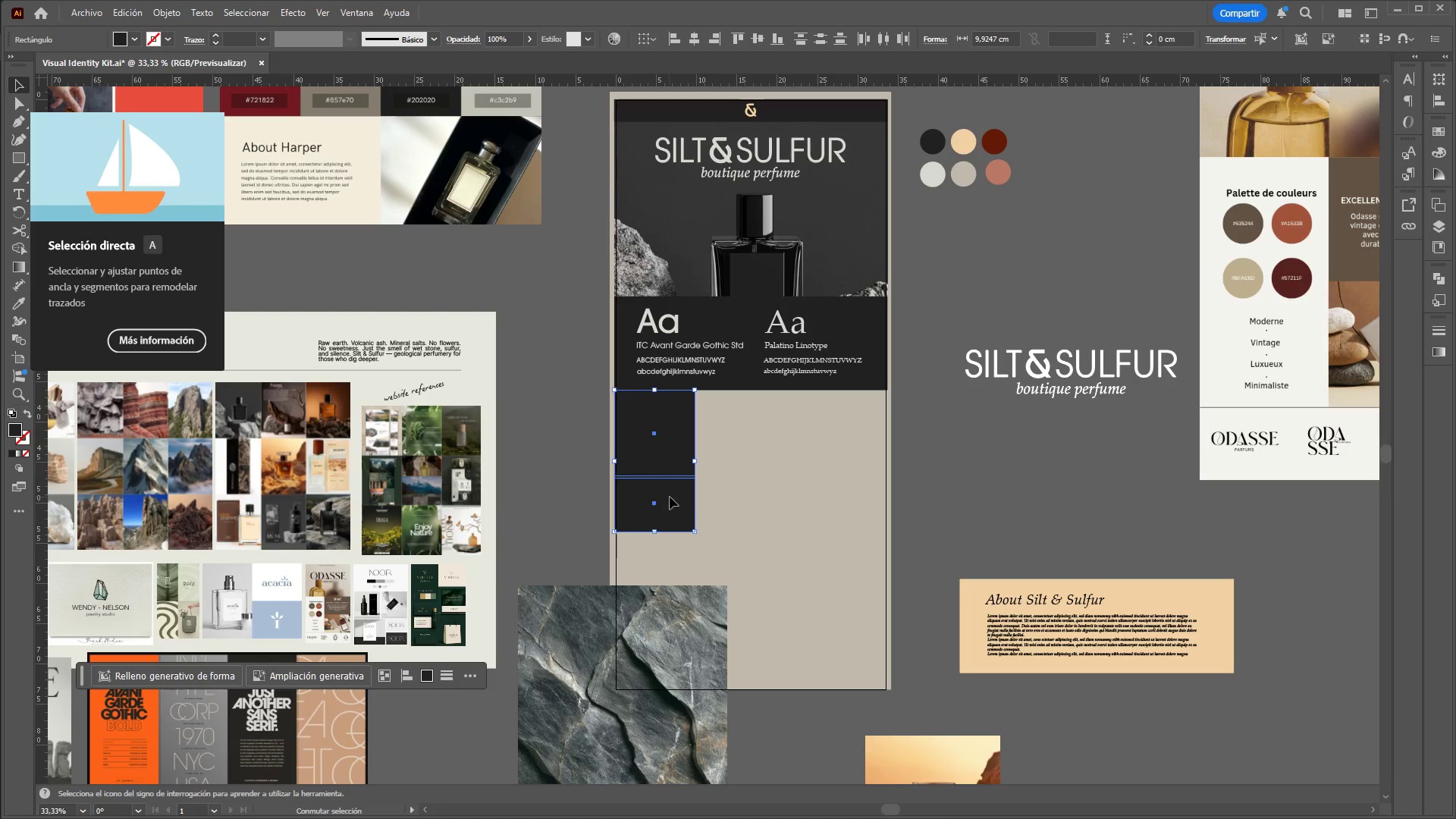 
key(Shift+ShiftLeft)
 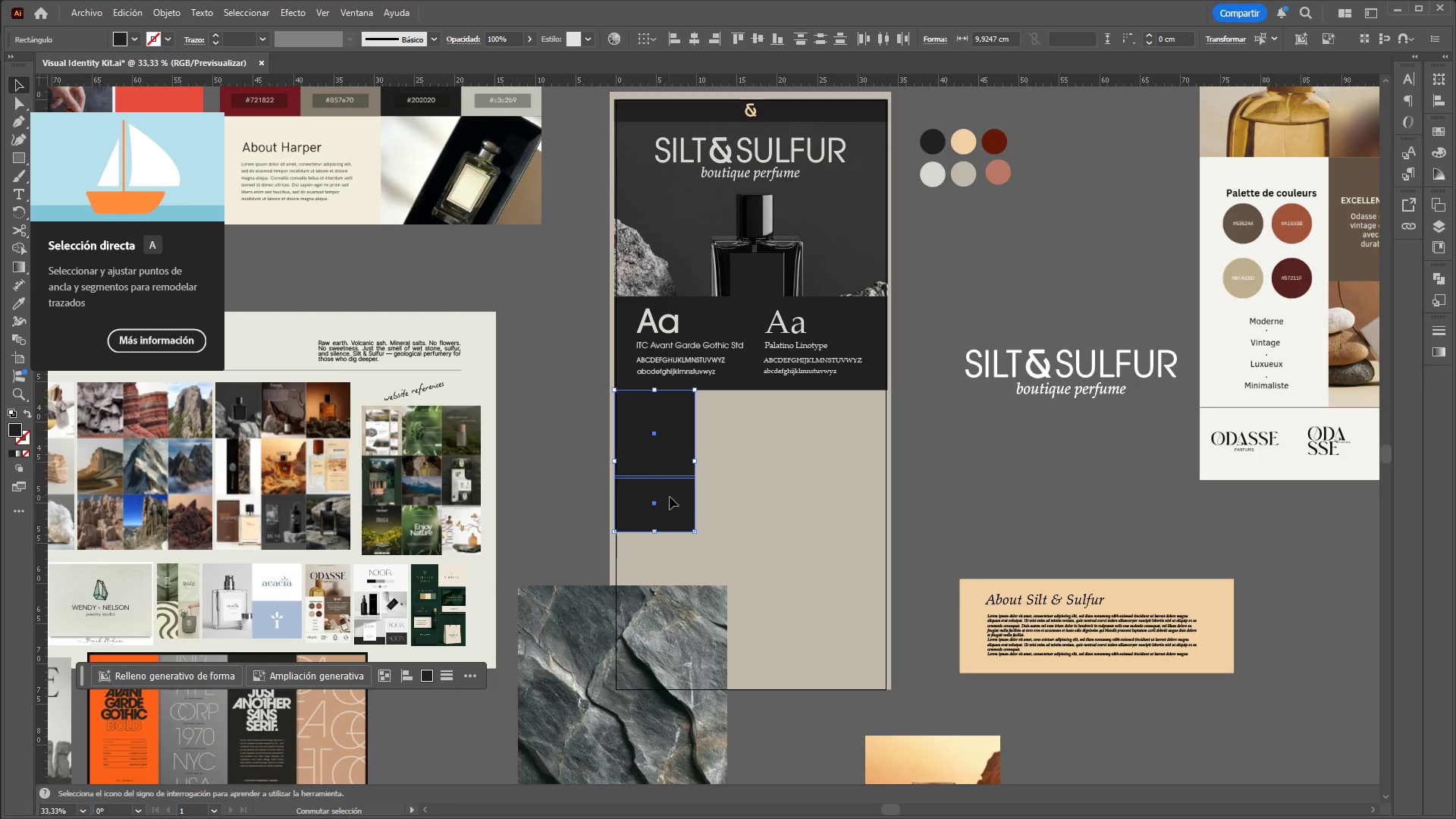 
key(Shift+ShiftLeft)
 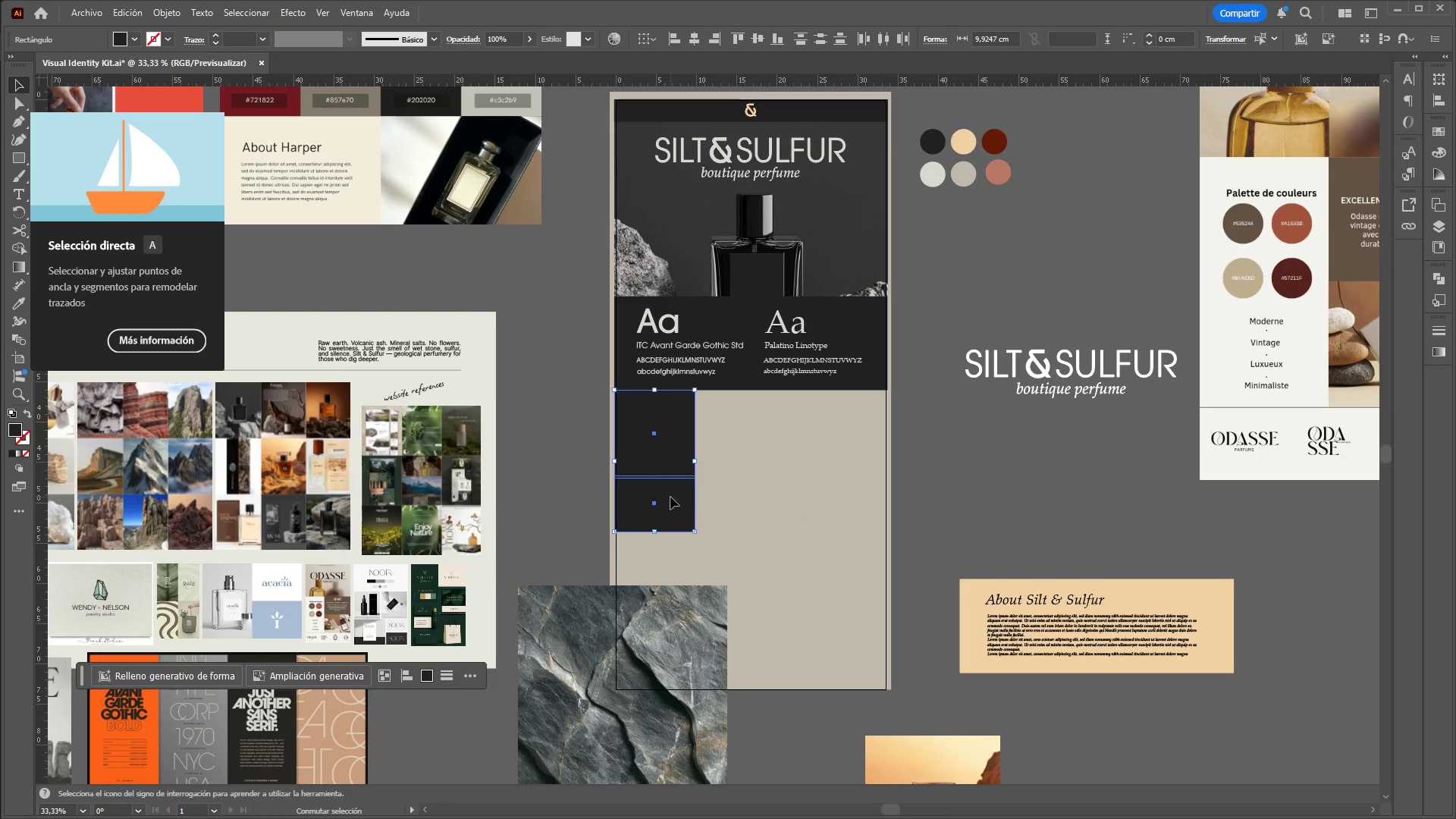 
key(Shift+ShiftLeft)
 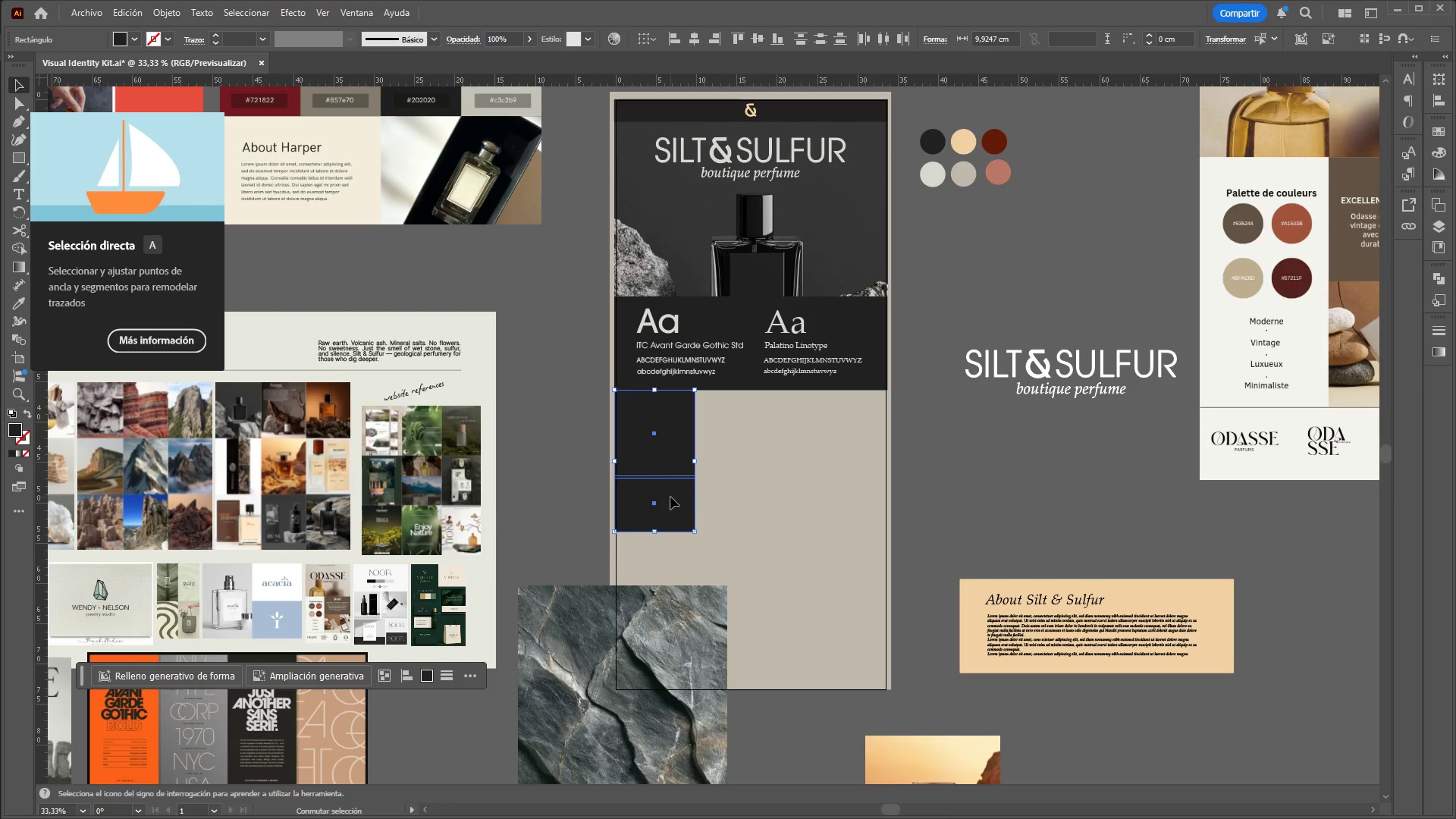 
key(Shift+ShiftLeft)
 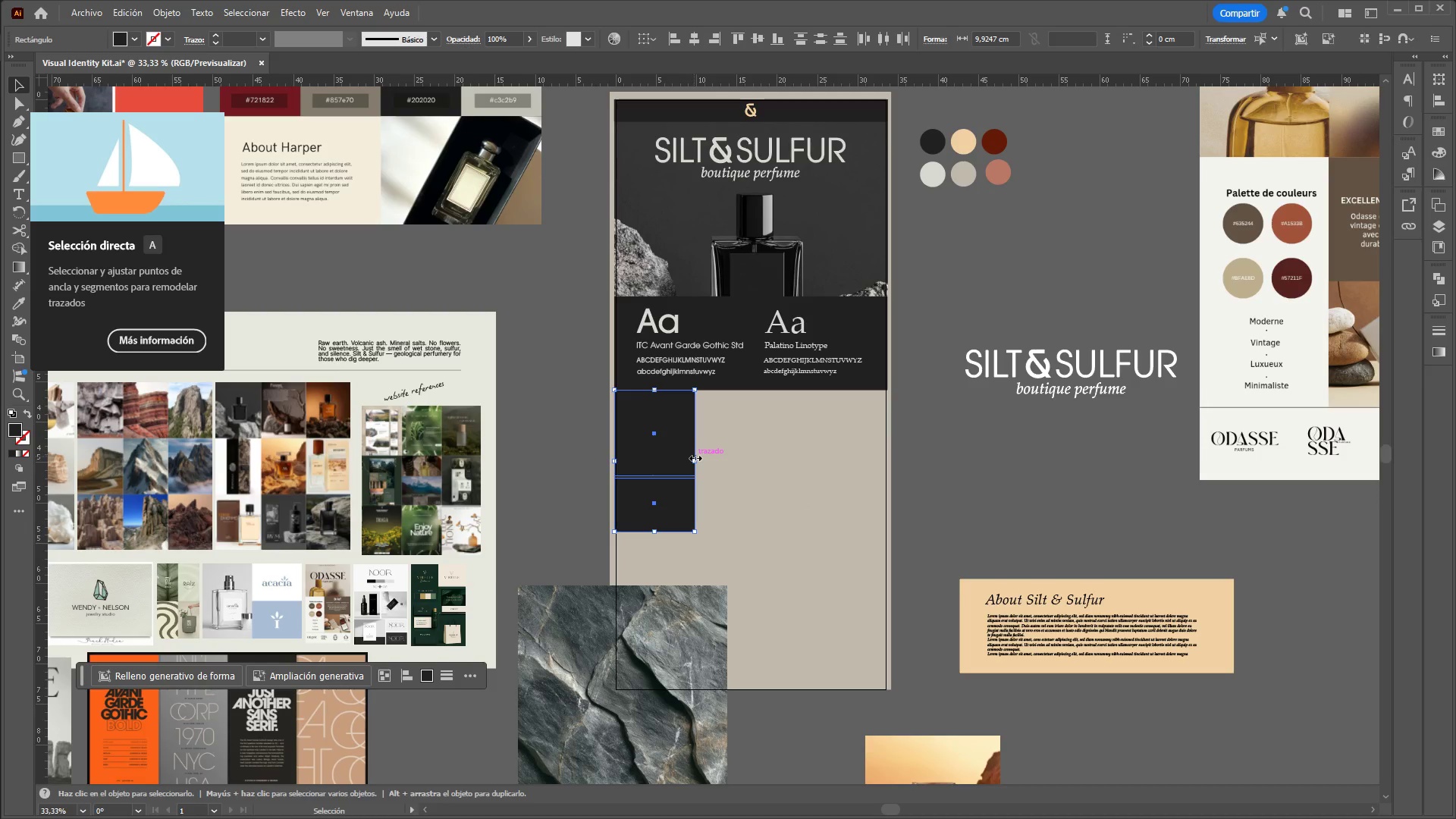 
left_click_drag(start_coordinate=[694, 460], to_coordinate=[676, 460])
 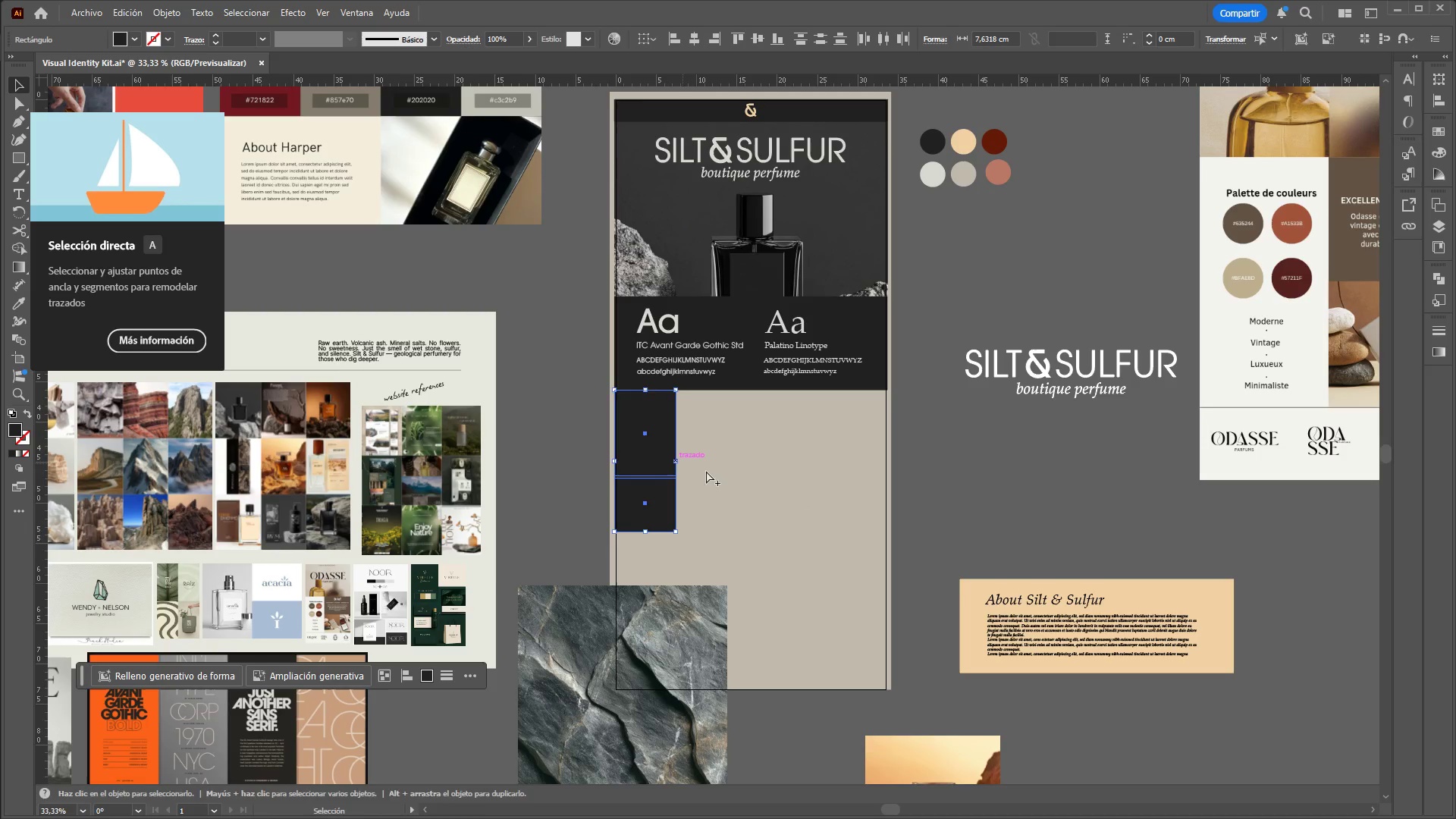 
hold_key(key=ControlLeft, duration=0.58)
hold_key(key=AltLeft, duration=0.5)
scroll: coordinate [716, 482], scroll_direction: up, amount: 1.0
 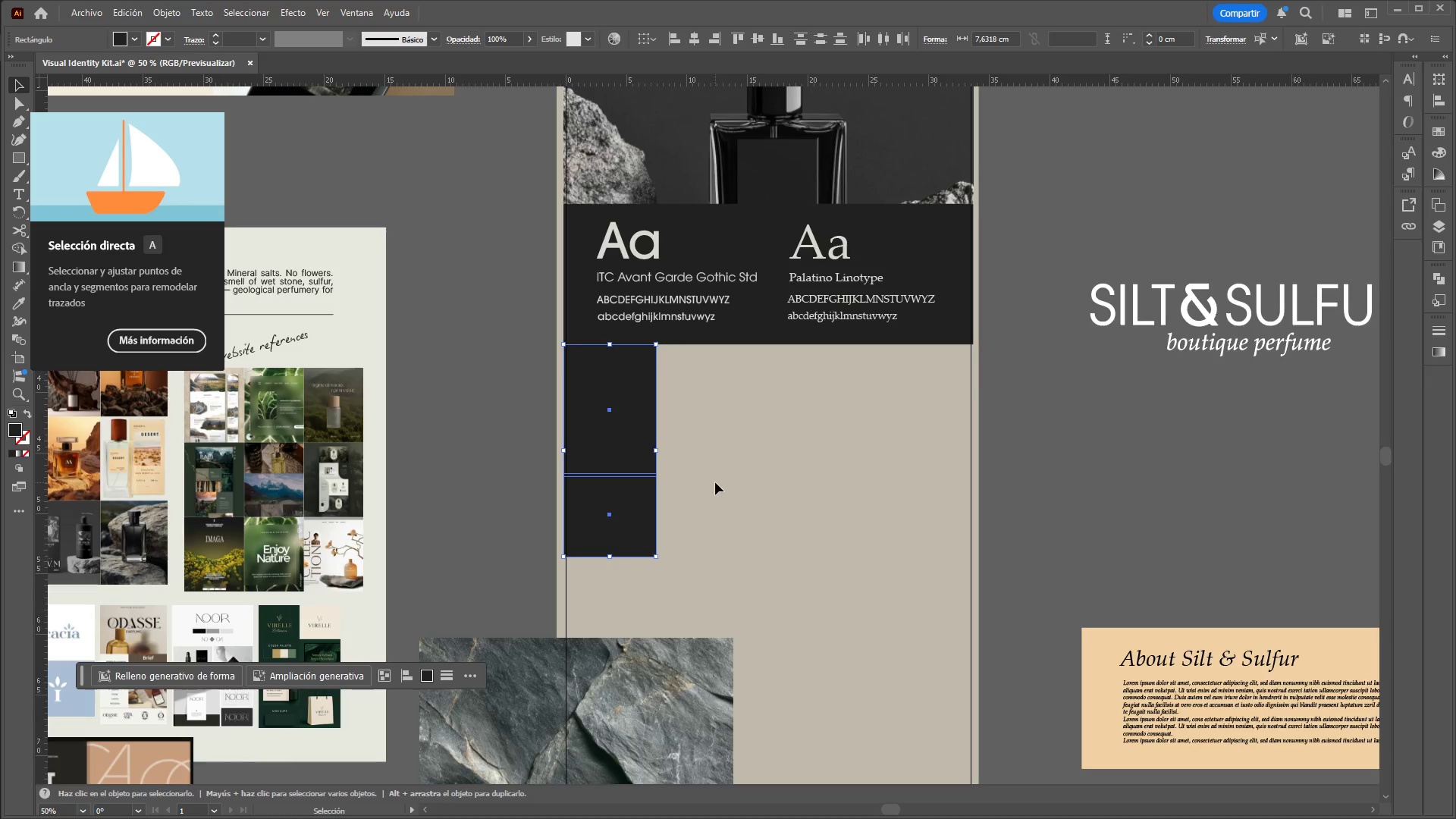 
key(Control+C)
 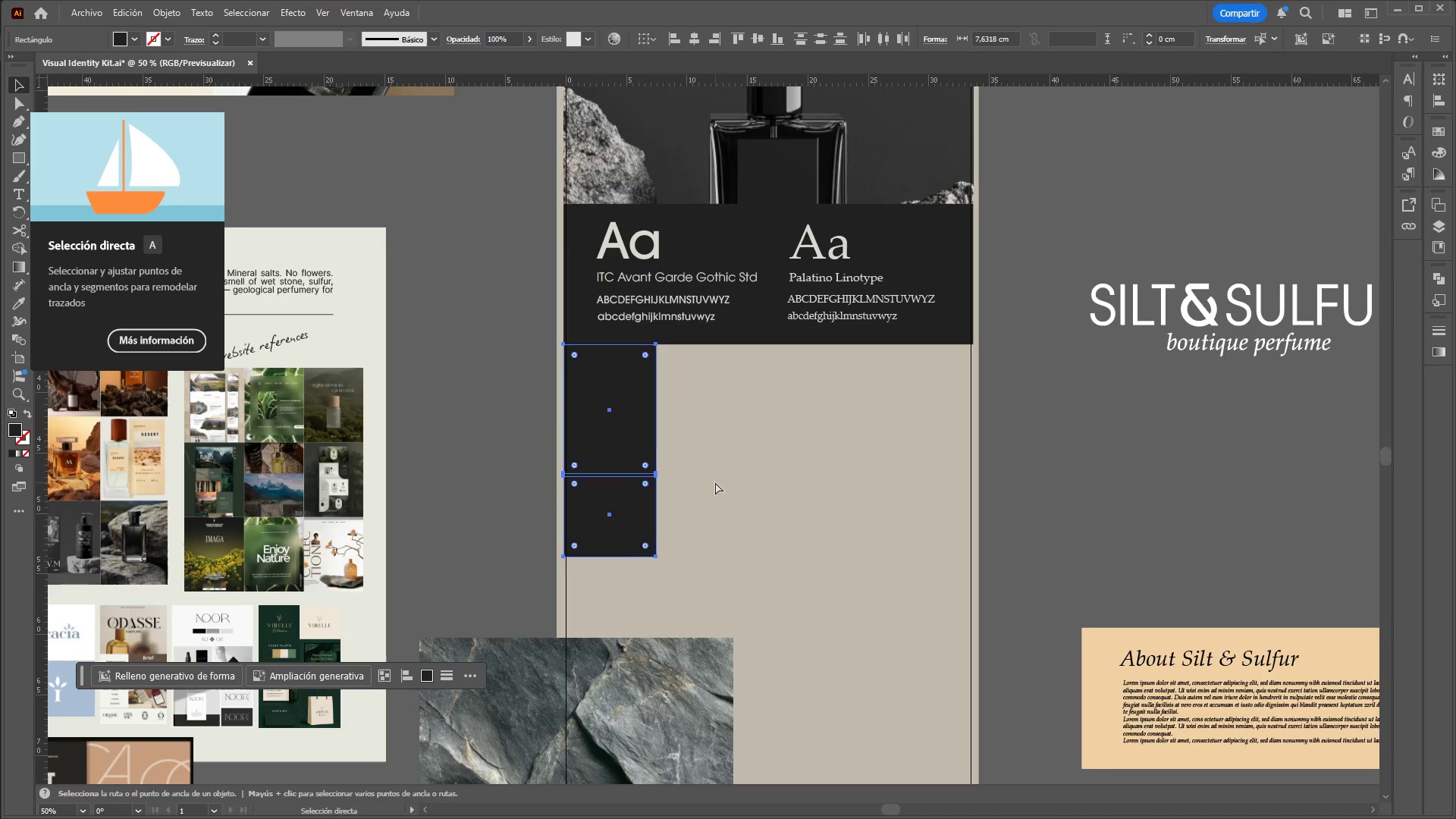 
key(Control+V)
 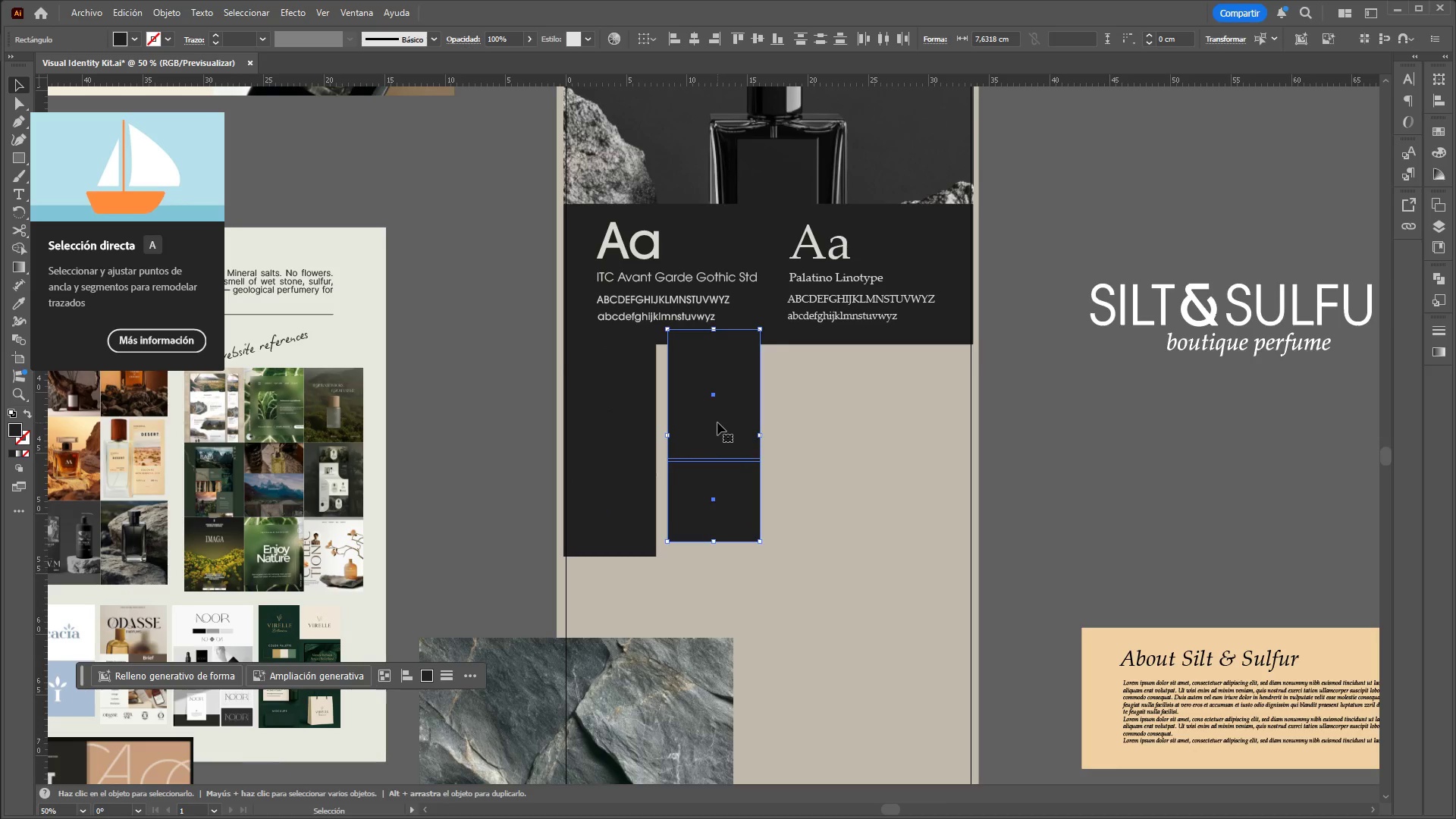 
left_click_drag(start_coordinate=[718, 422], to_coordinate=[708, 439])
 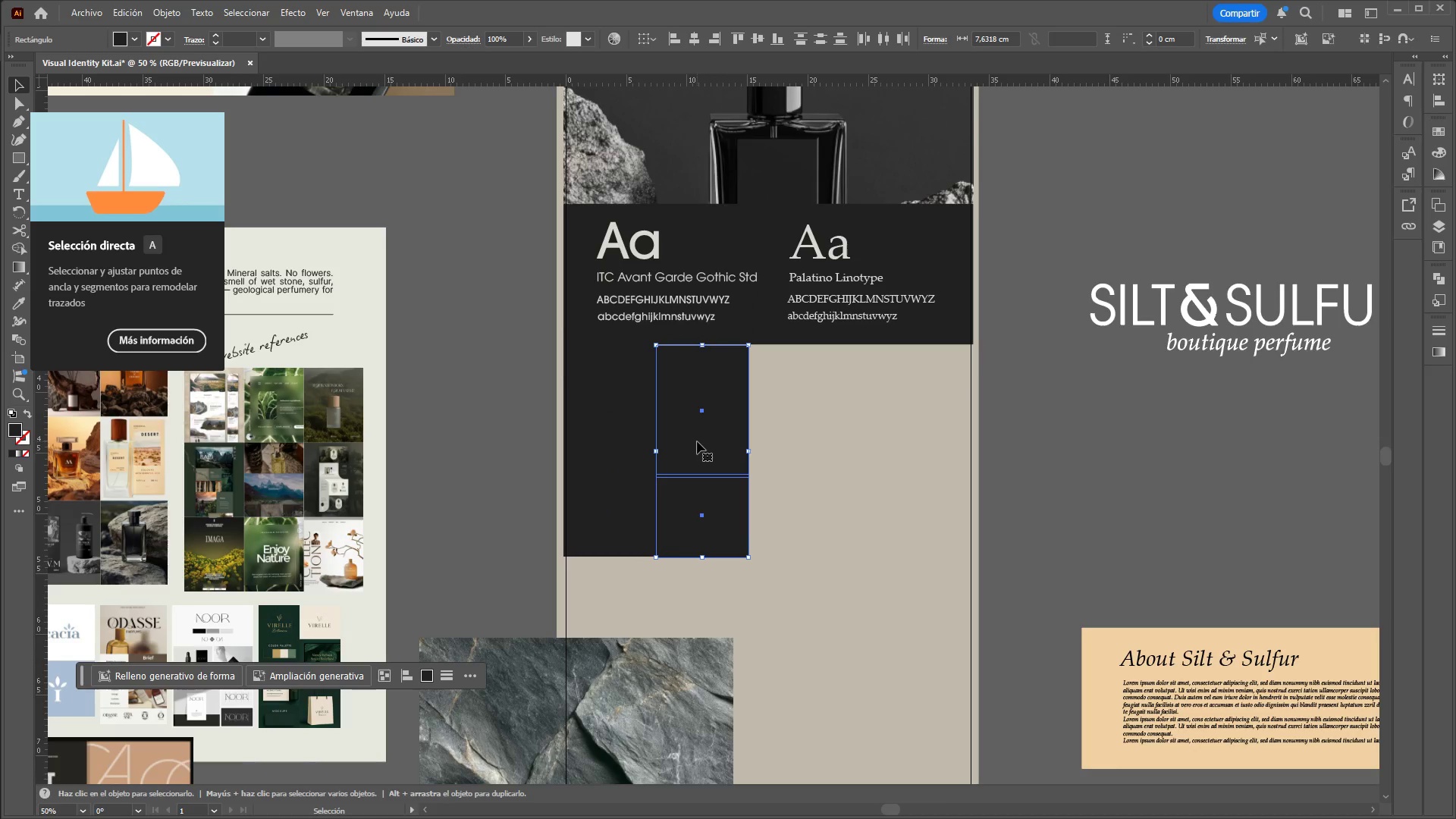 
hold_key(key=C, duration=13.5)
 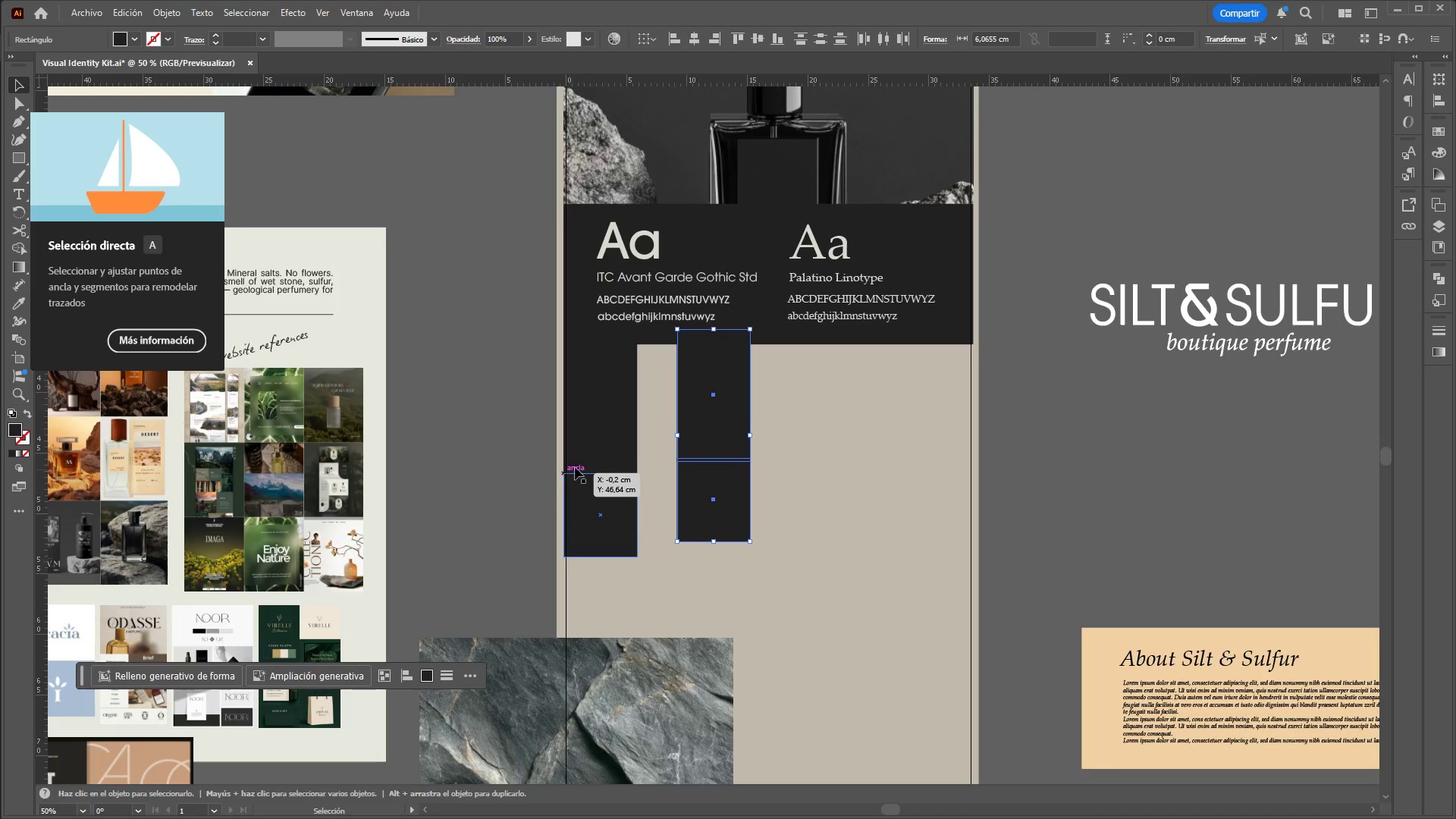 
key(Control+V)
 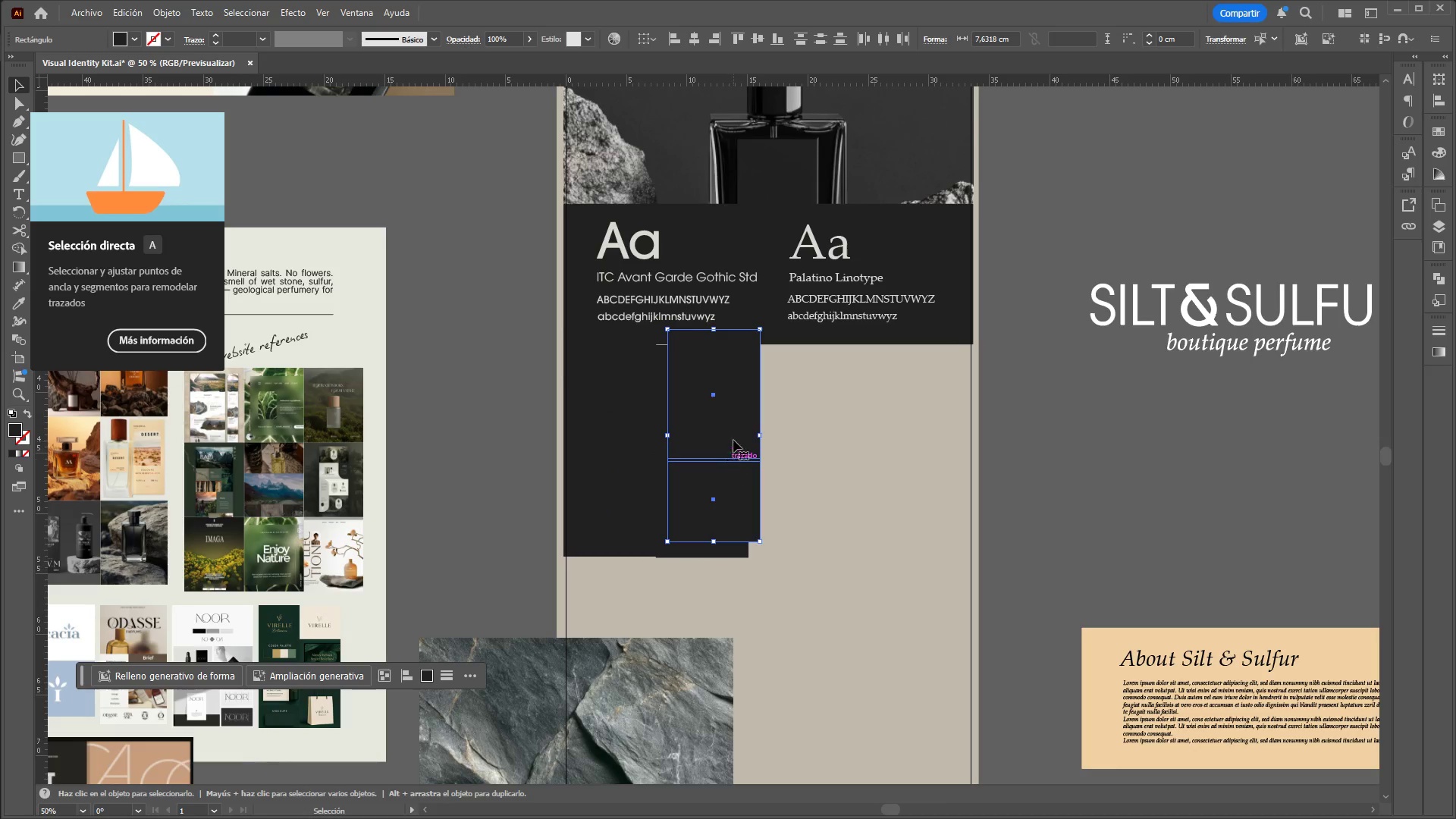 
left_click_drag(start_coordinate=[733, 435], to_coordinate=[814, 450])
 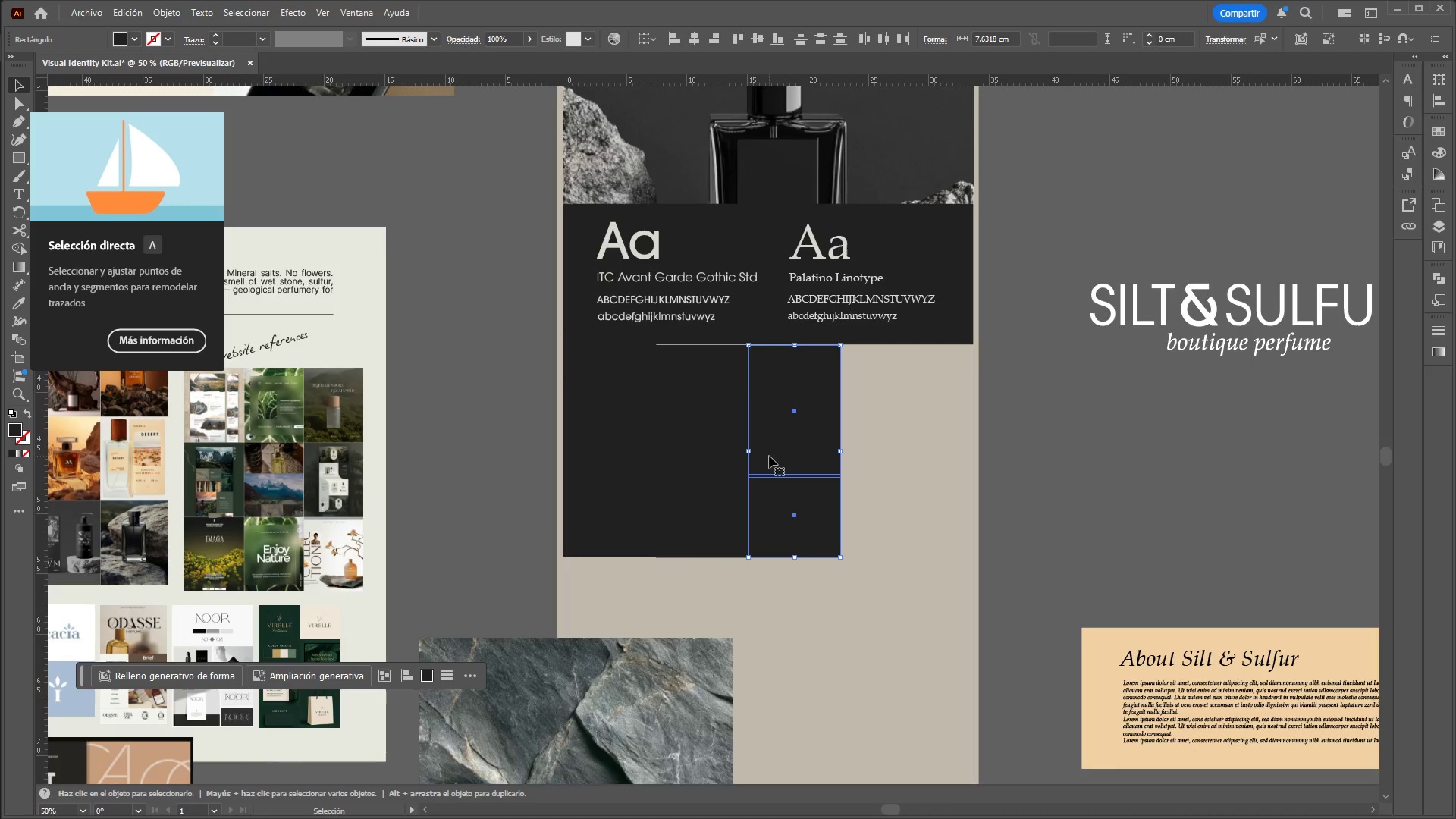 
key(Control+X)
 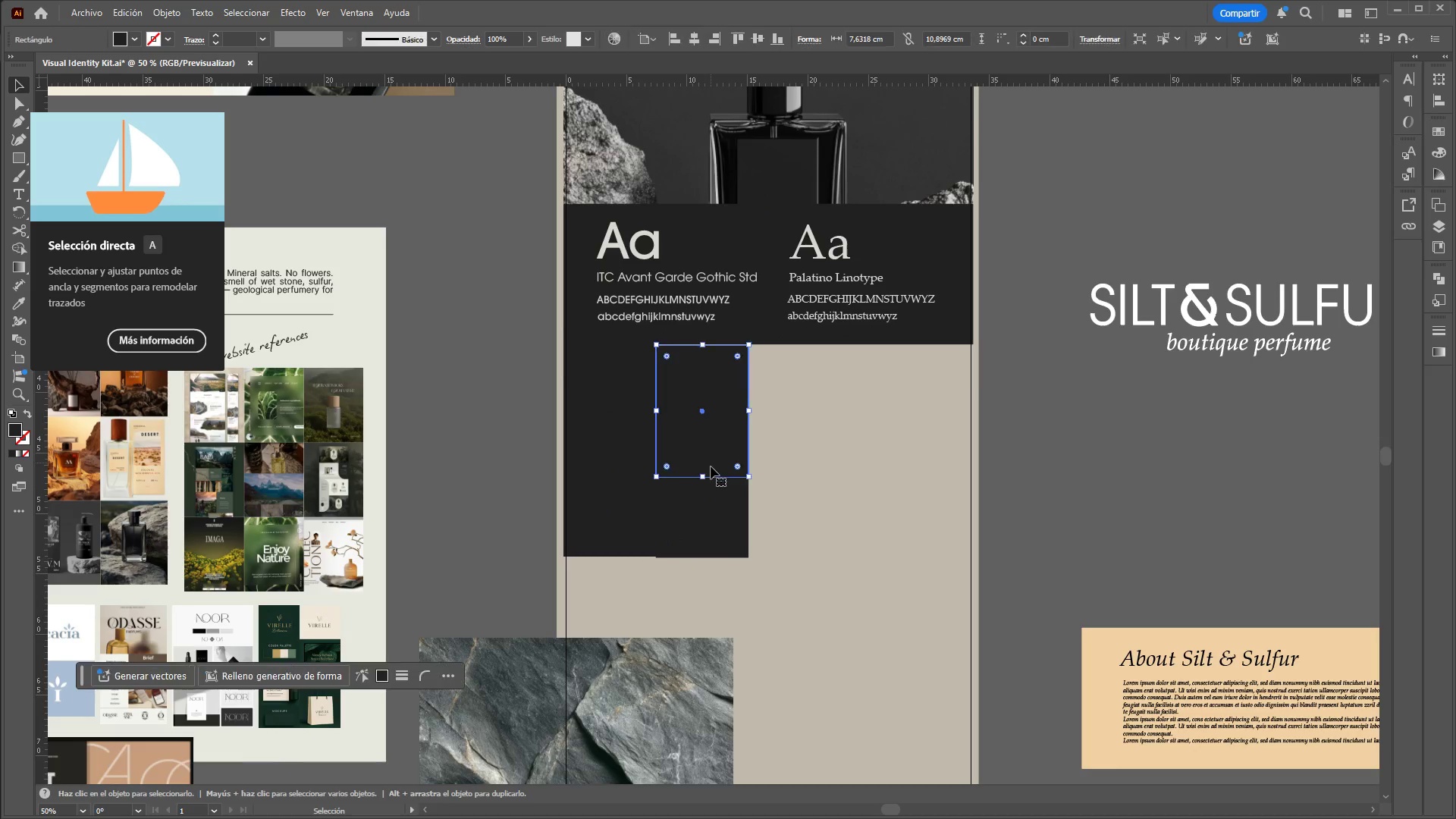 
hold_key(key=ShiftLeft, duration=0.44)
left_click([708, 488])
 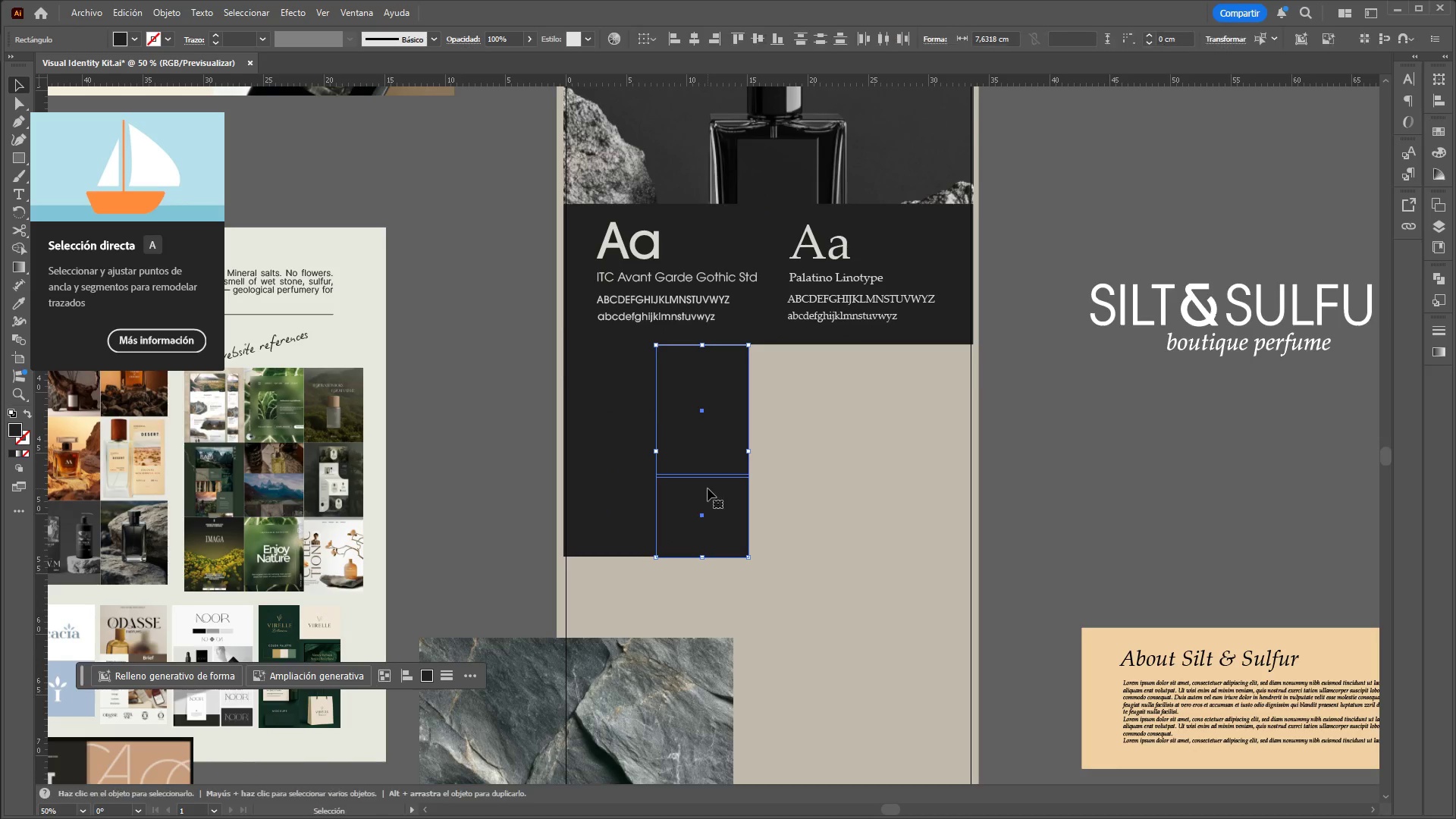 
key(Control+ControlLeft)
 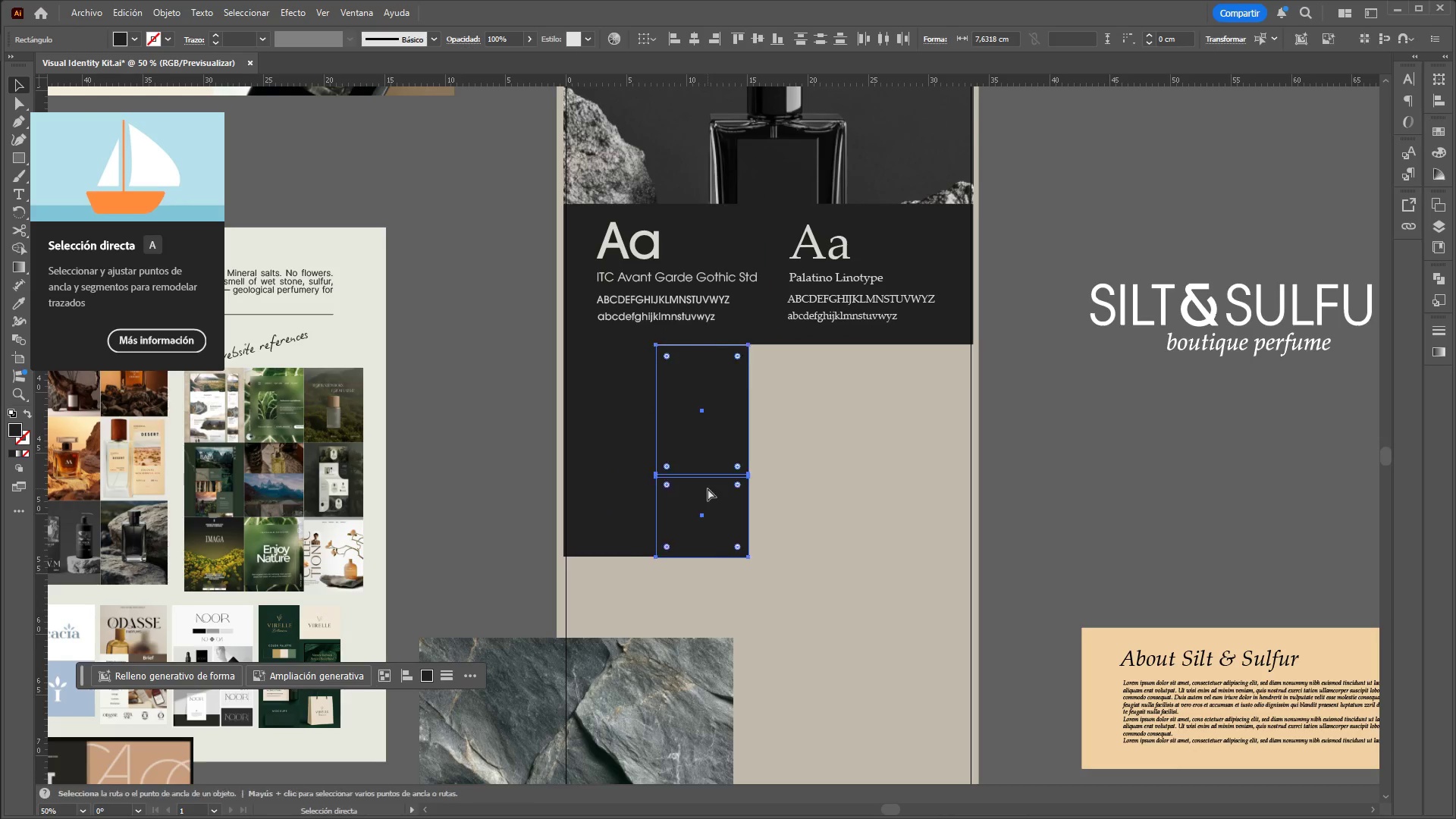 
key(Control+X)
 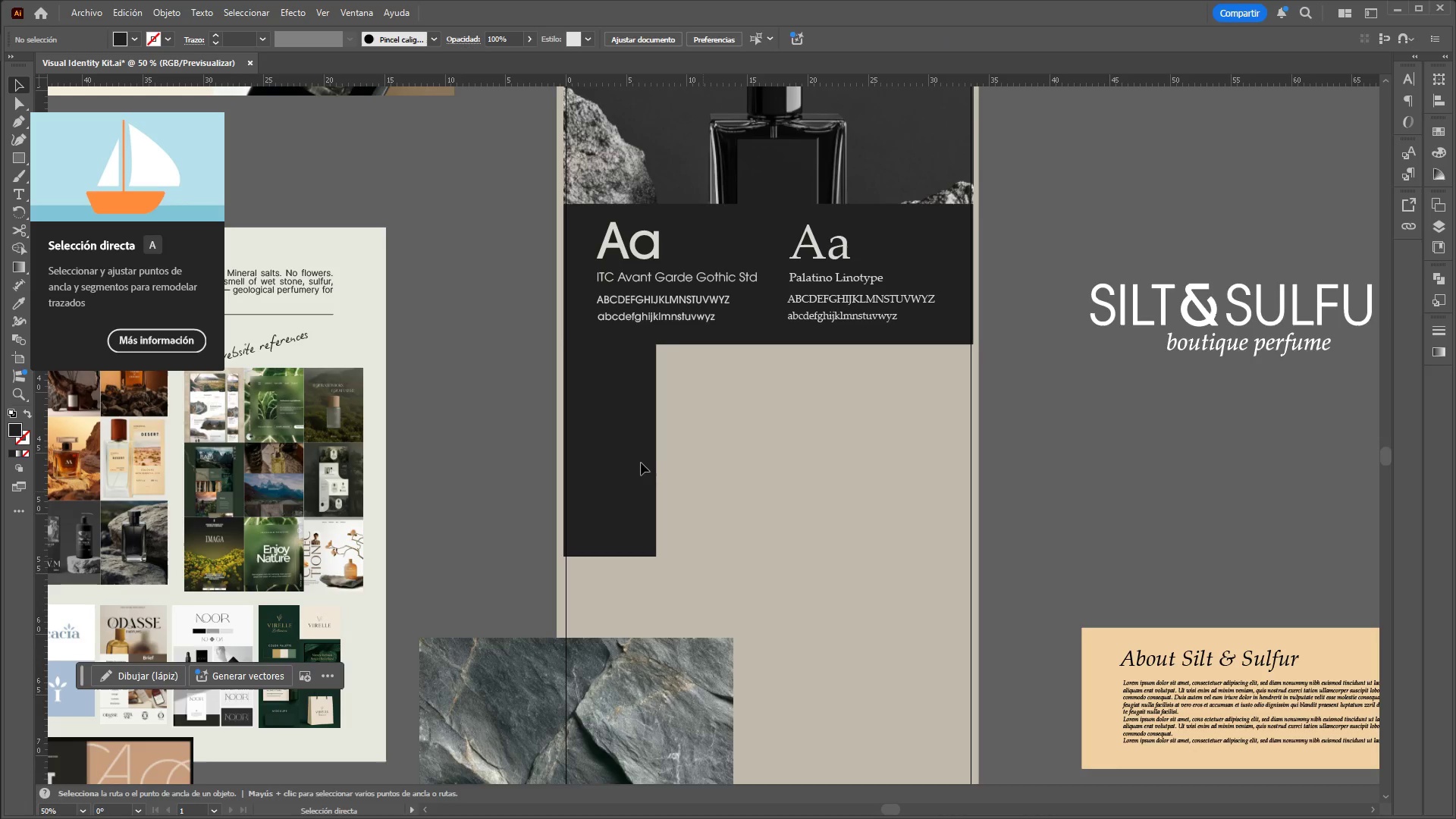 
left_click([635, 459])
 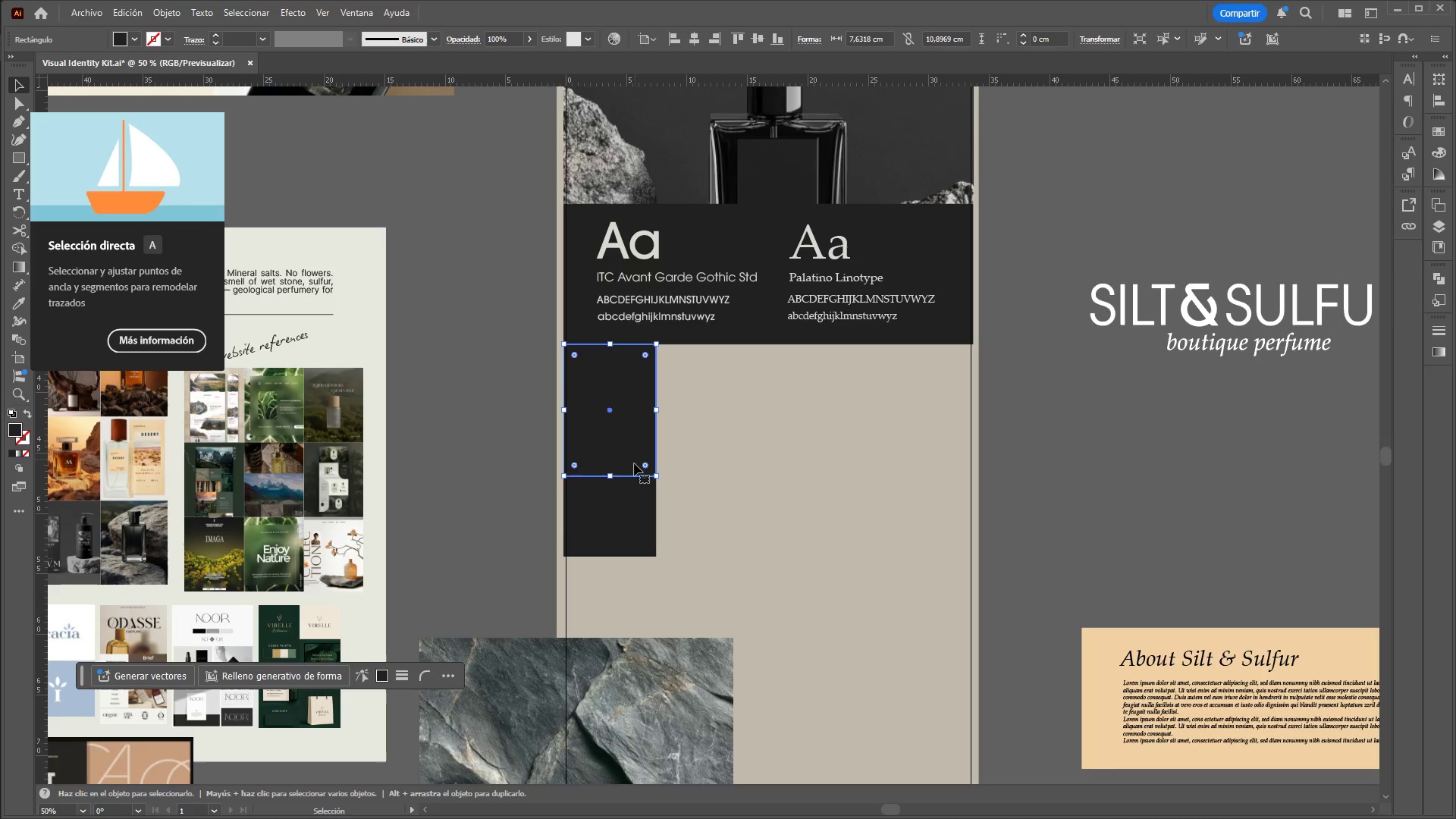 
hold_key(key=ShiftLeft, duration=0.52)
 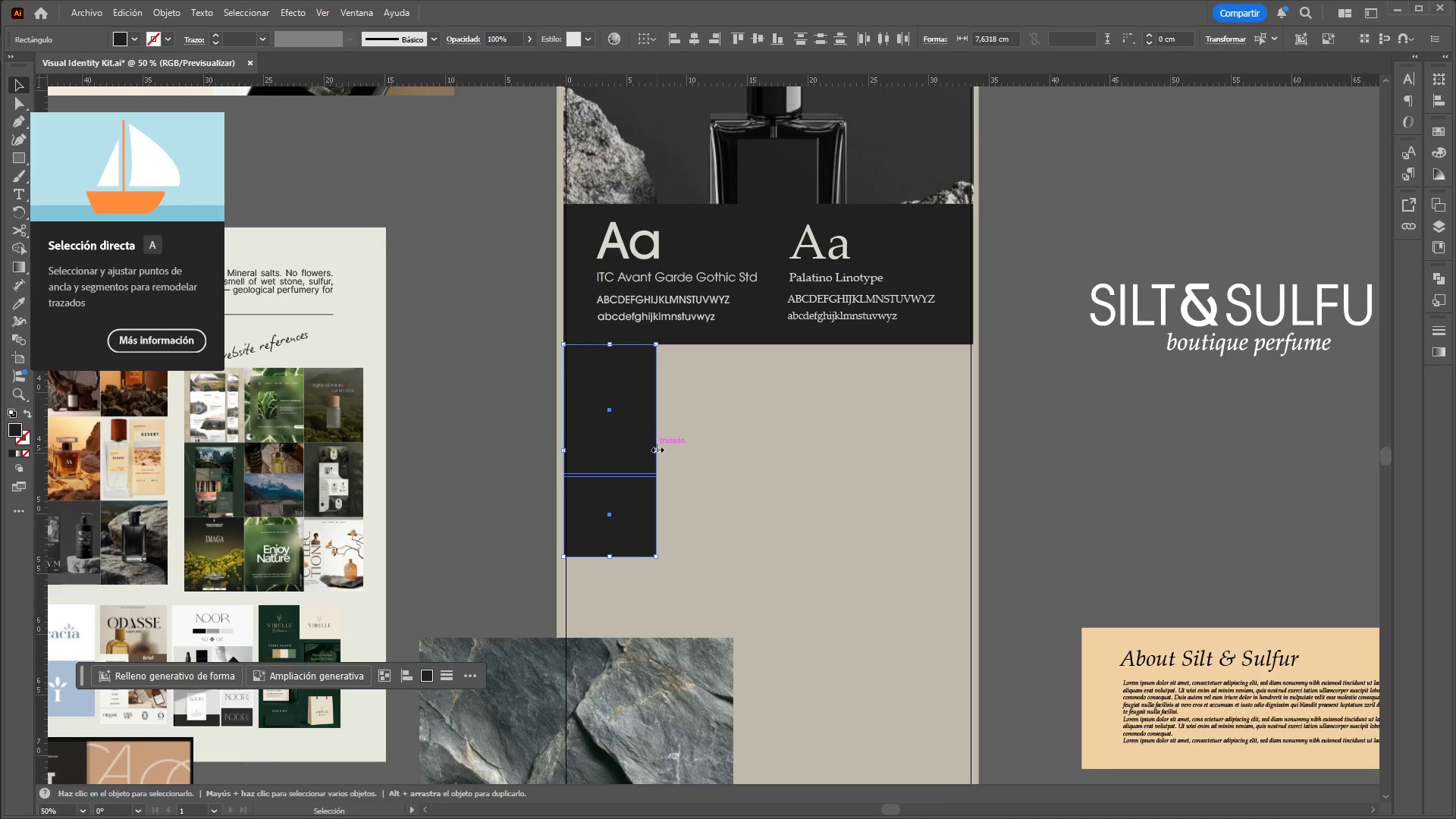 
left_click_drag(start_coordinate=[655, 449], to_coordinate=[636, 453])
 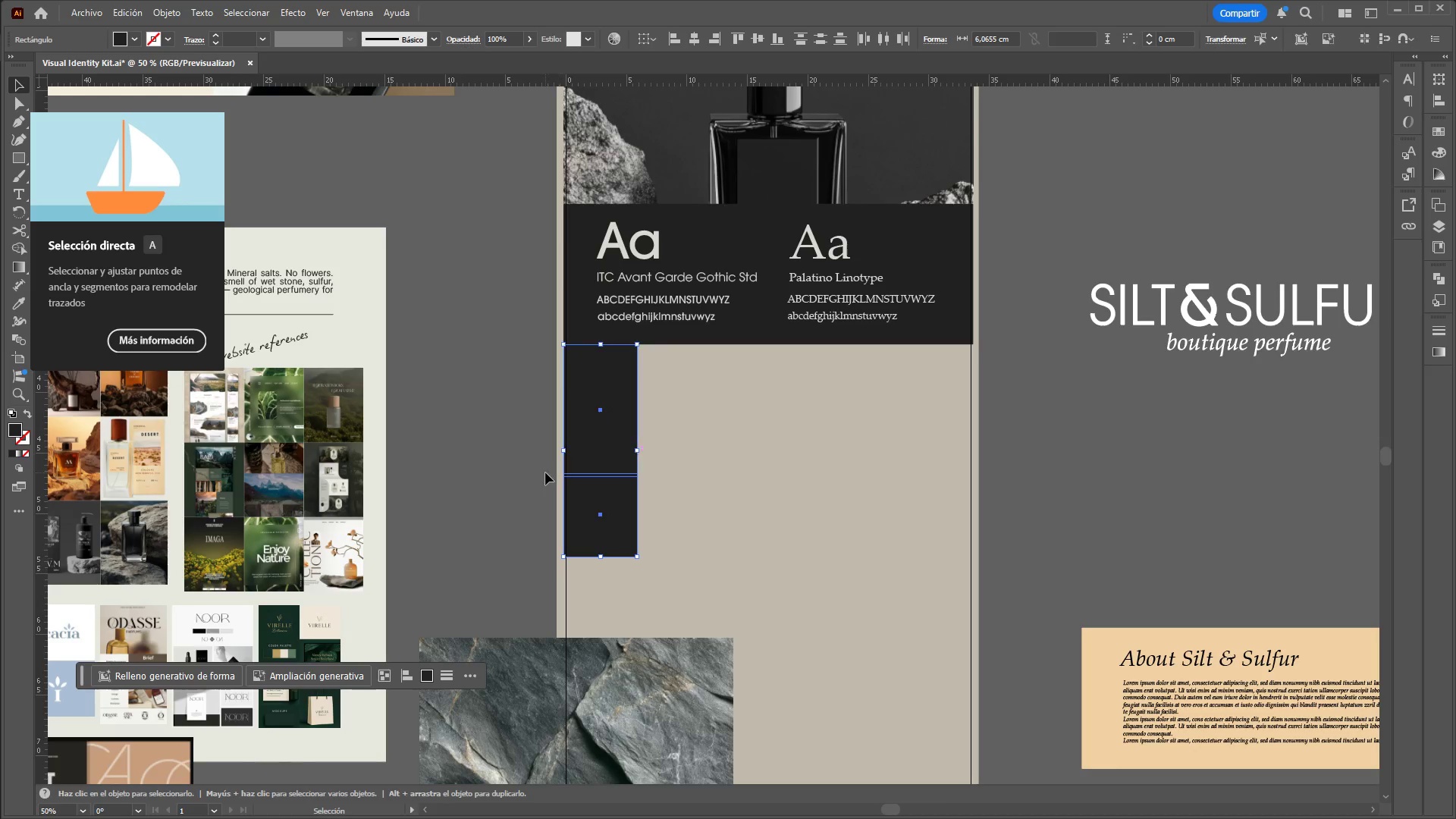 
key(Control+V)
 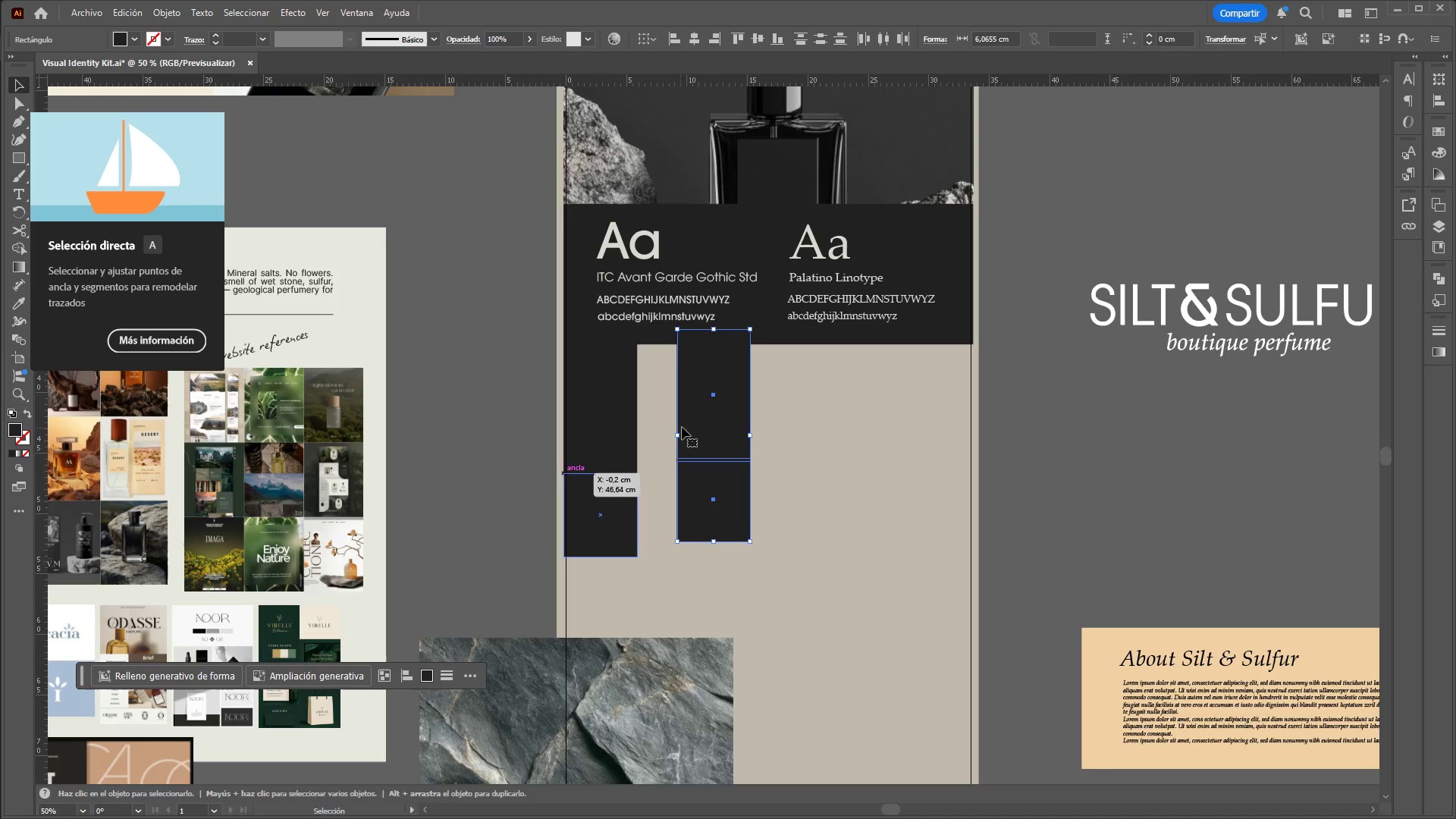 
left_click_drag(start_coordinate=[712, 411], to_coordinate=[672, 427])
 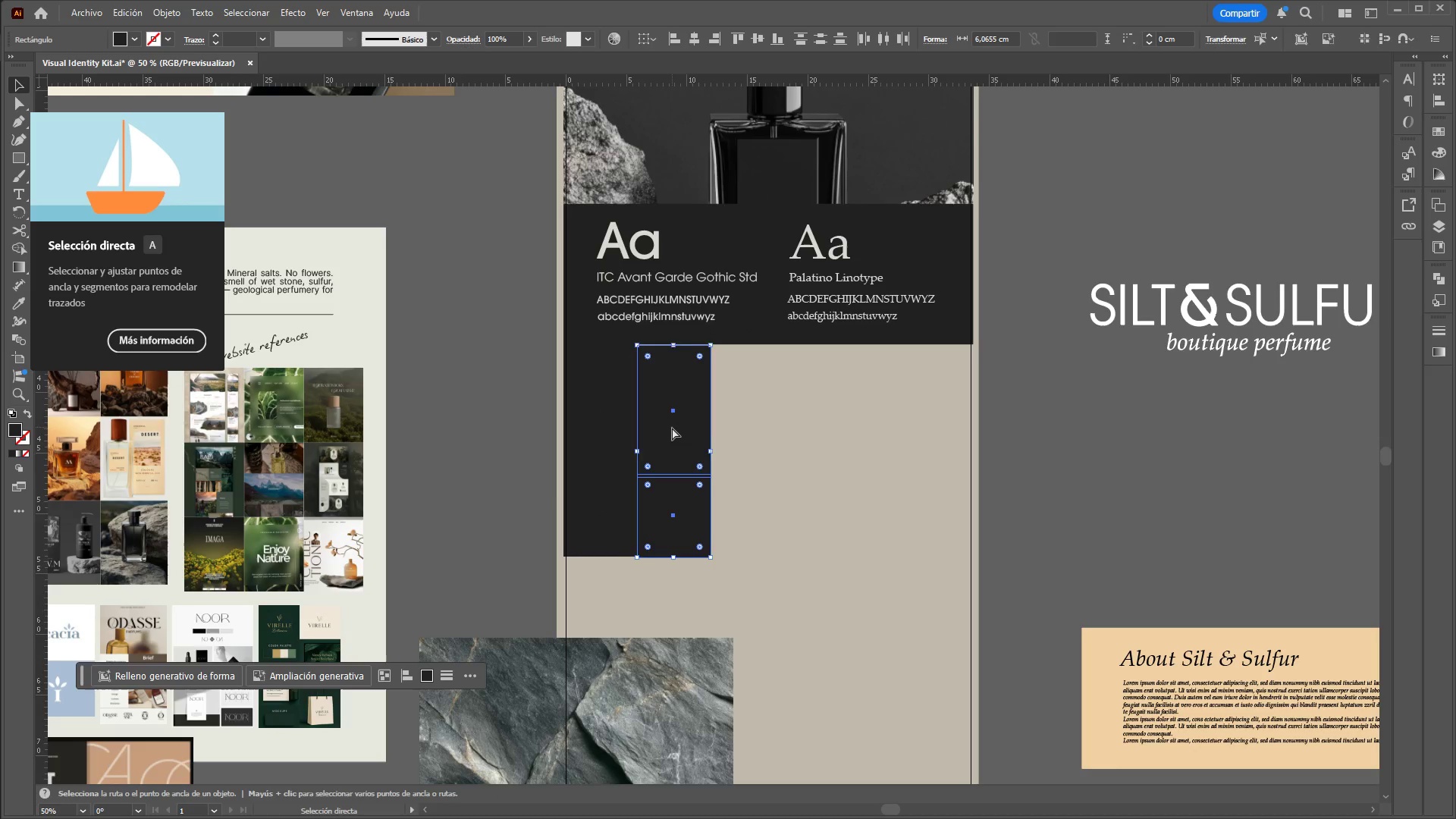 
key(Control+X)
 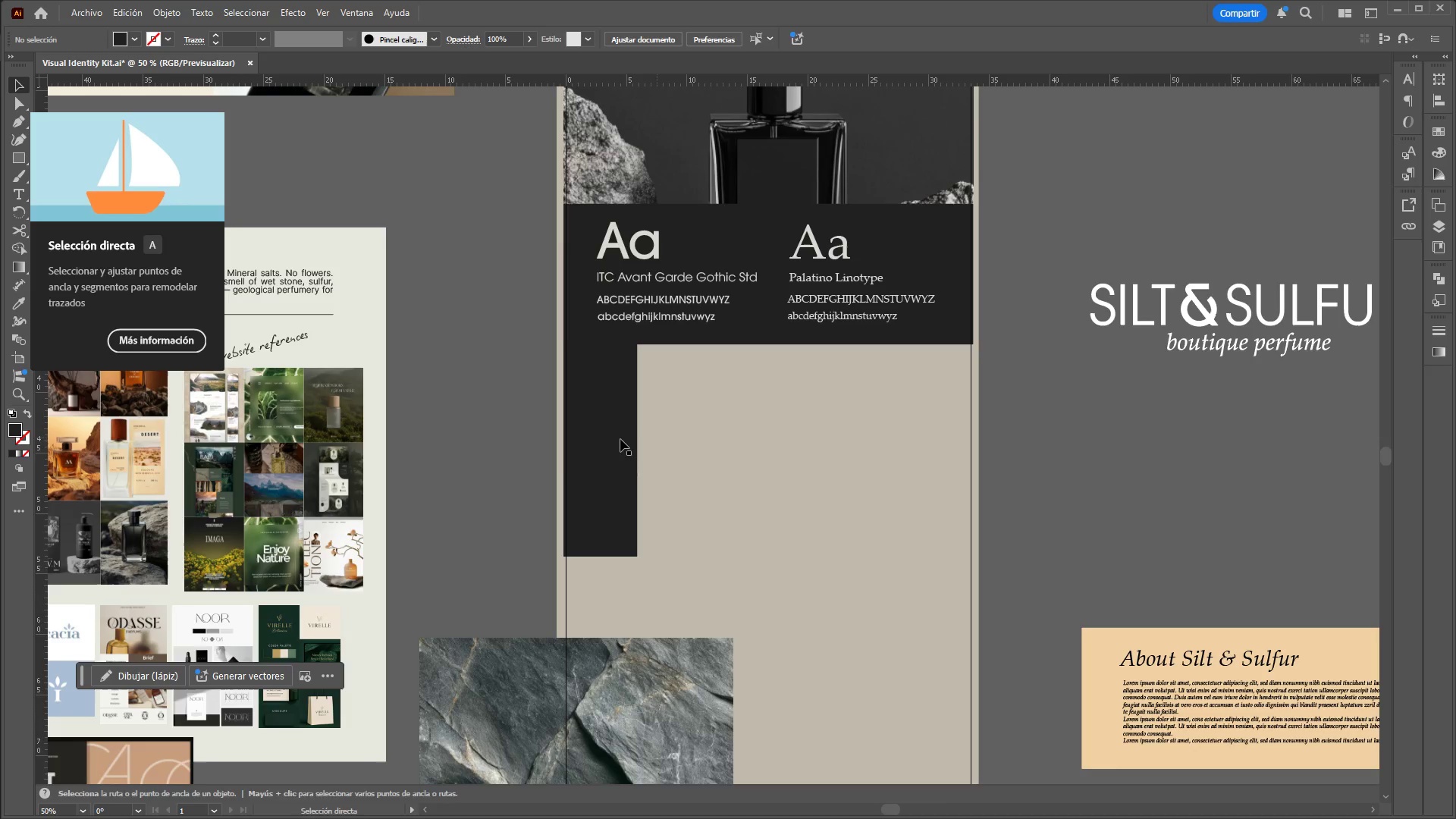 
left_click([620, 439])
 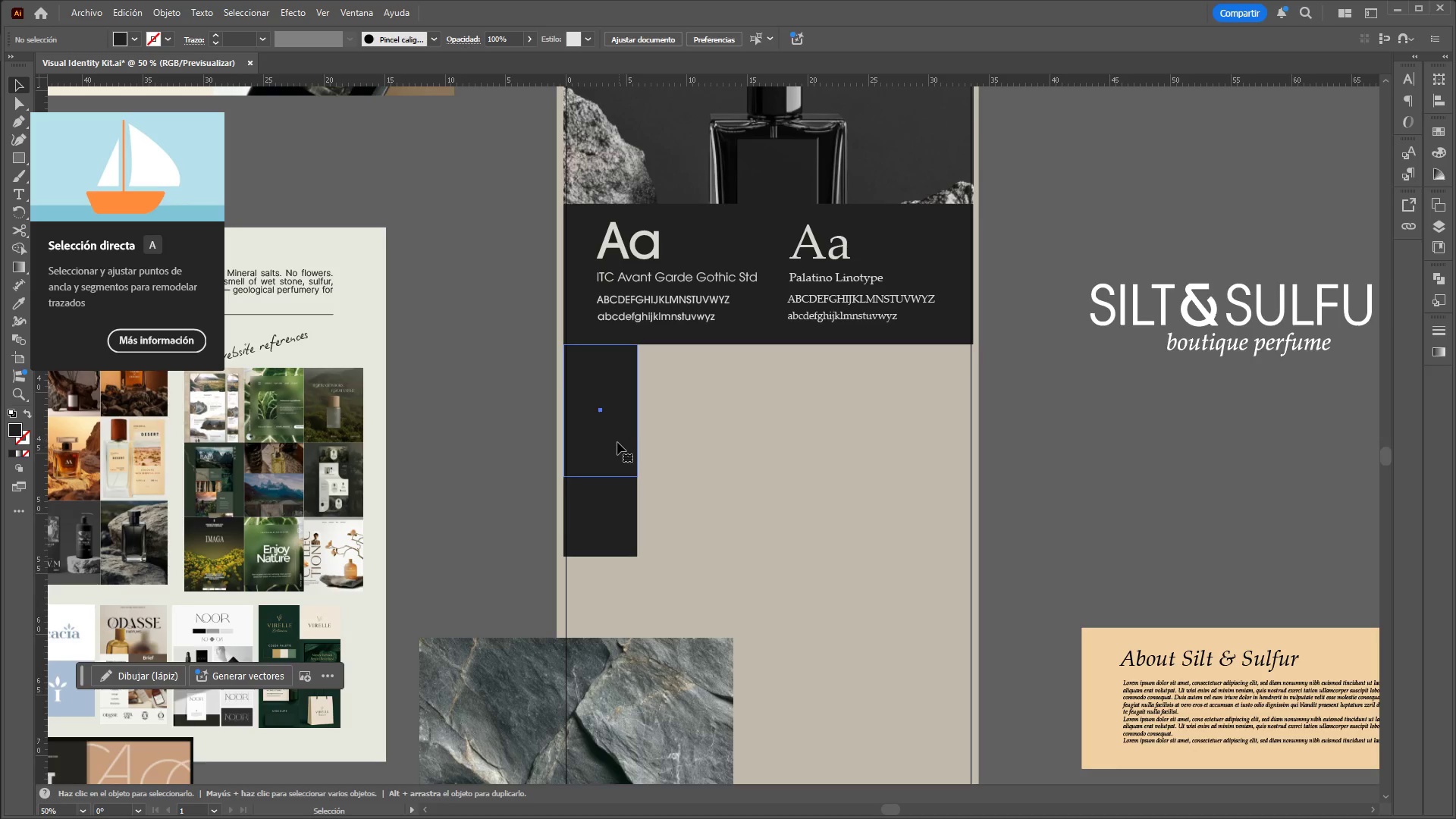 
hold_key(key=ShiftLeft, duration=0.47)
double_click([602, 497])
 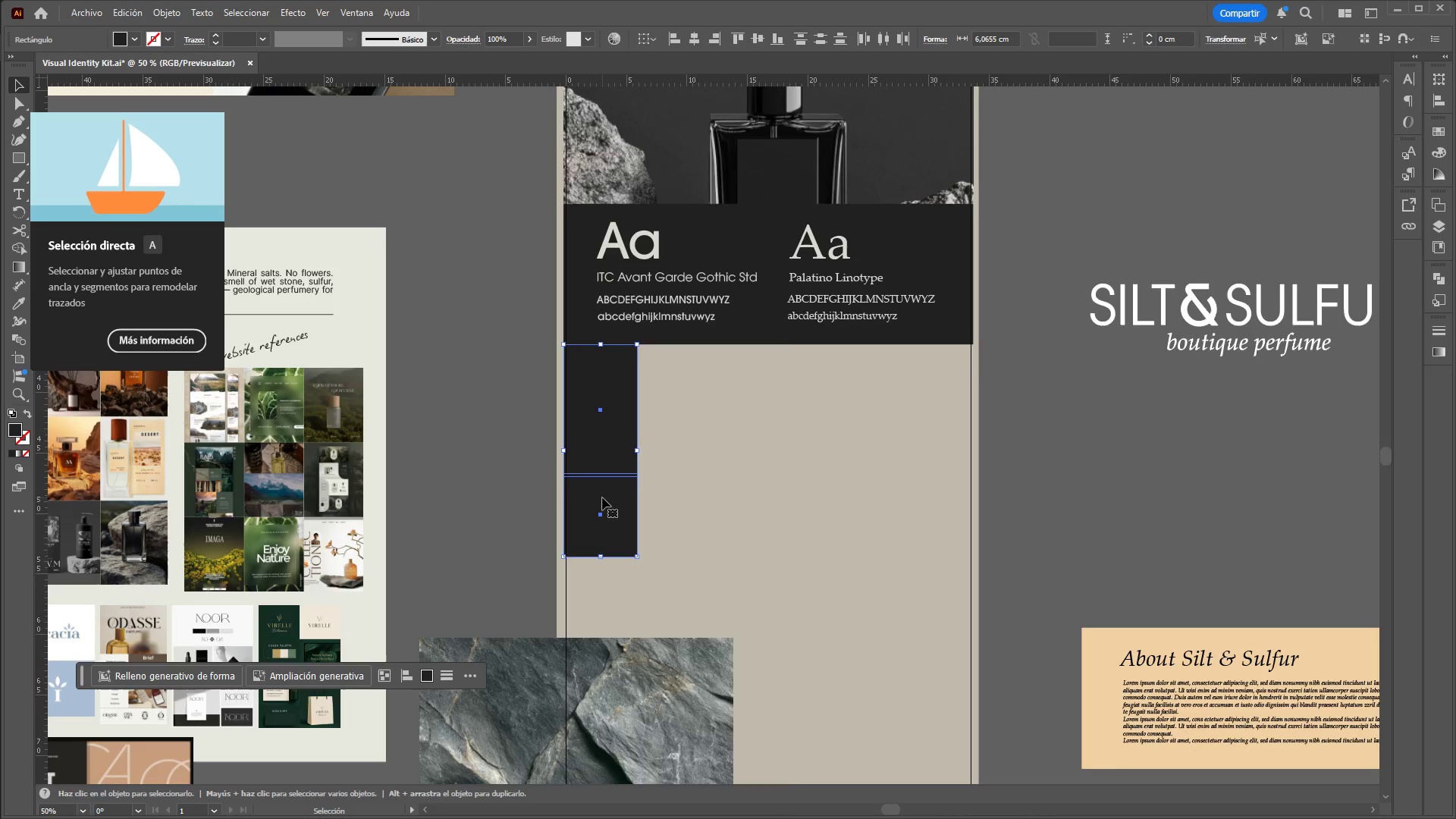 
right_click([602, 497])
 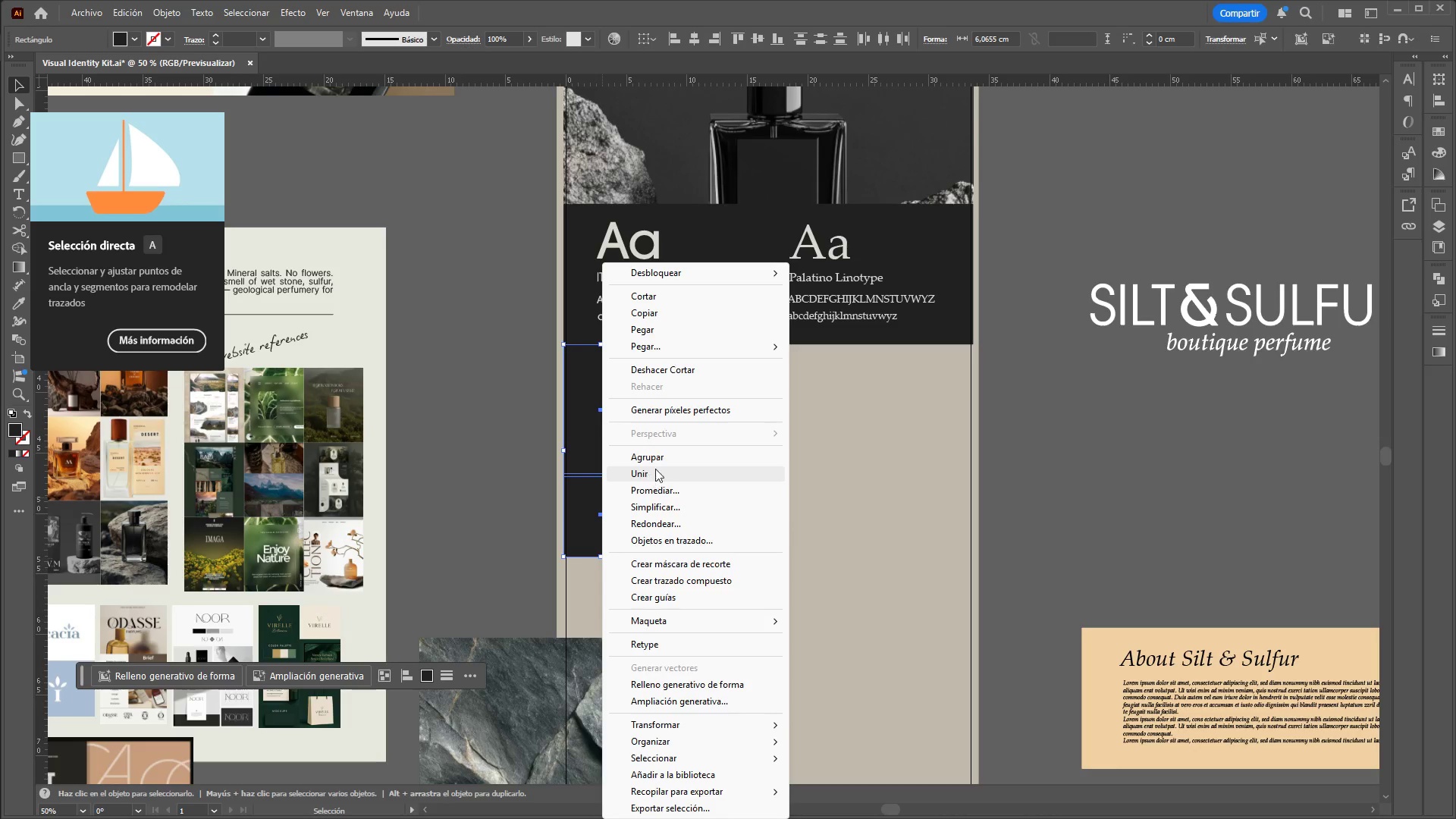 
left_click([656, 462])
 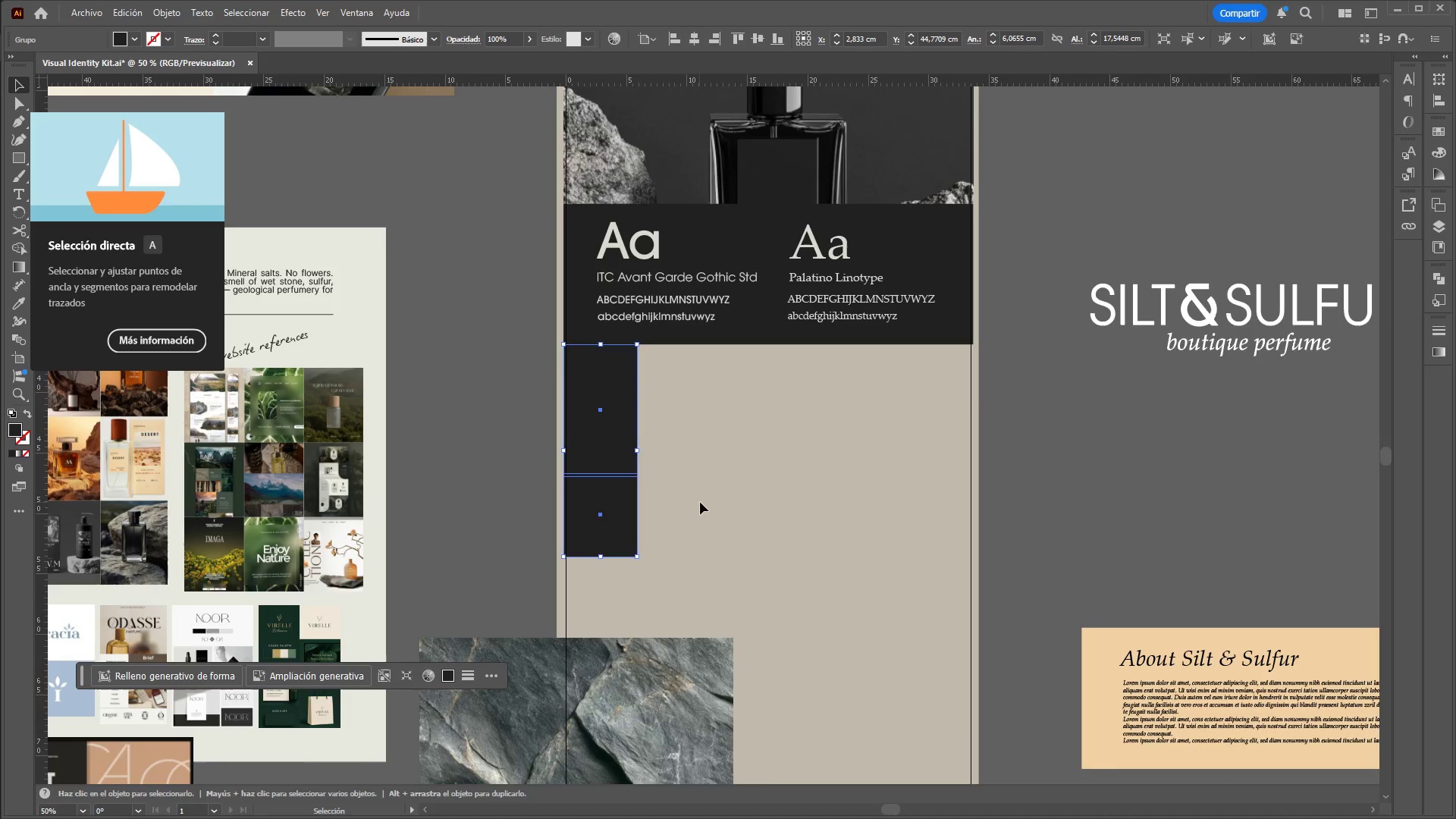 
key(Control+C)
 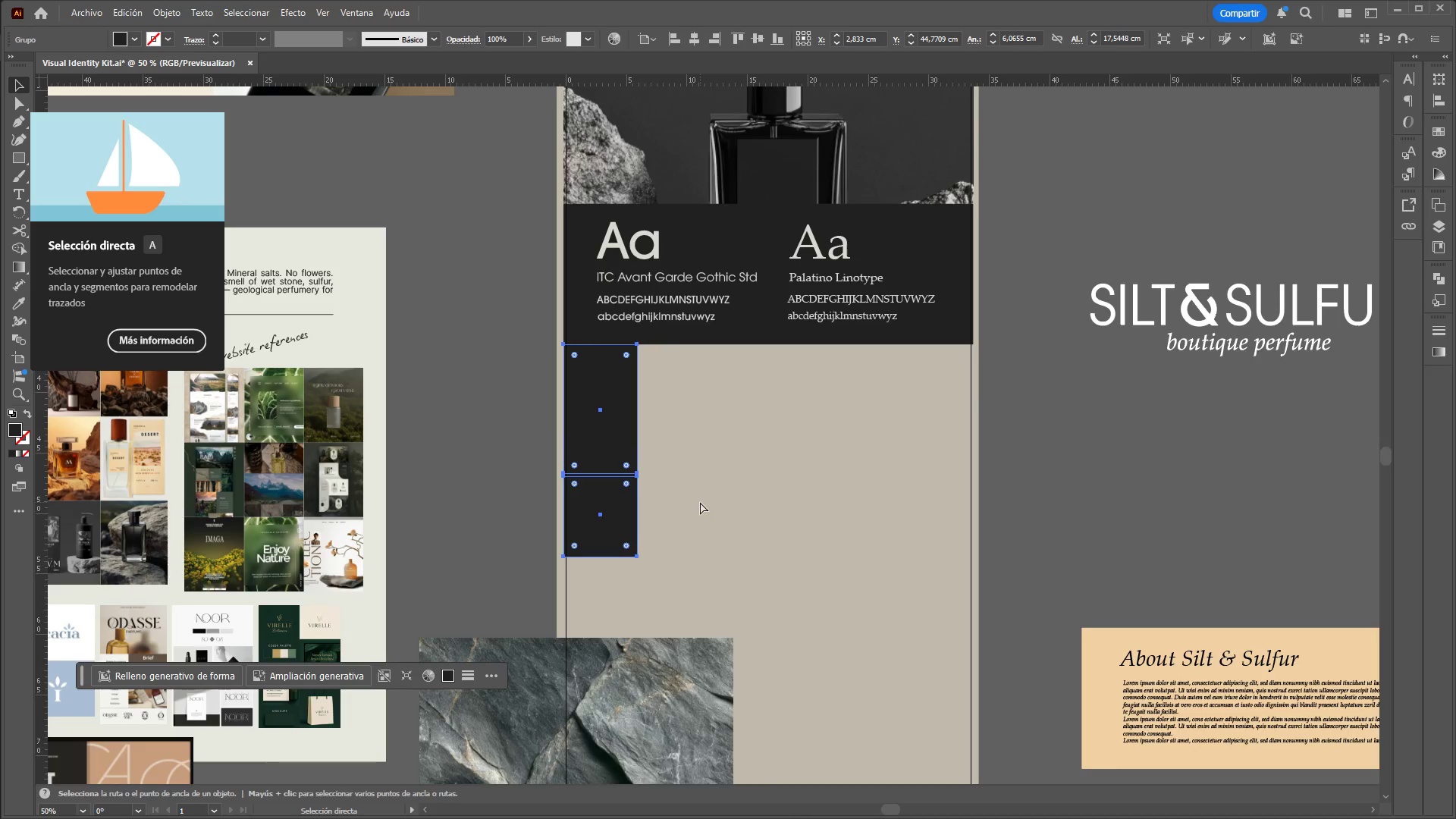 
key(Control+V)
 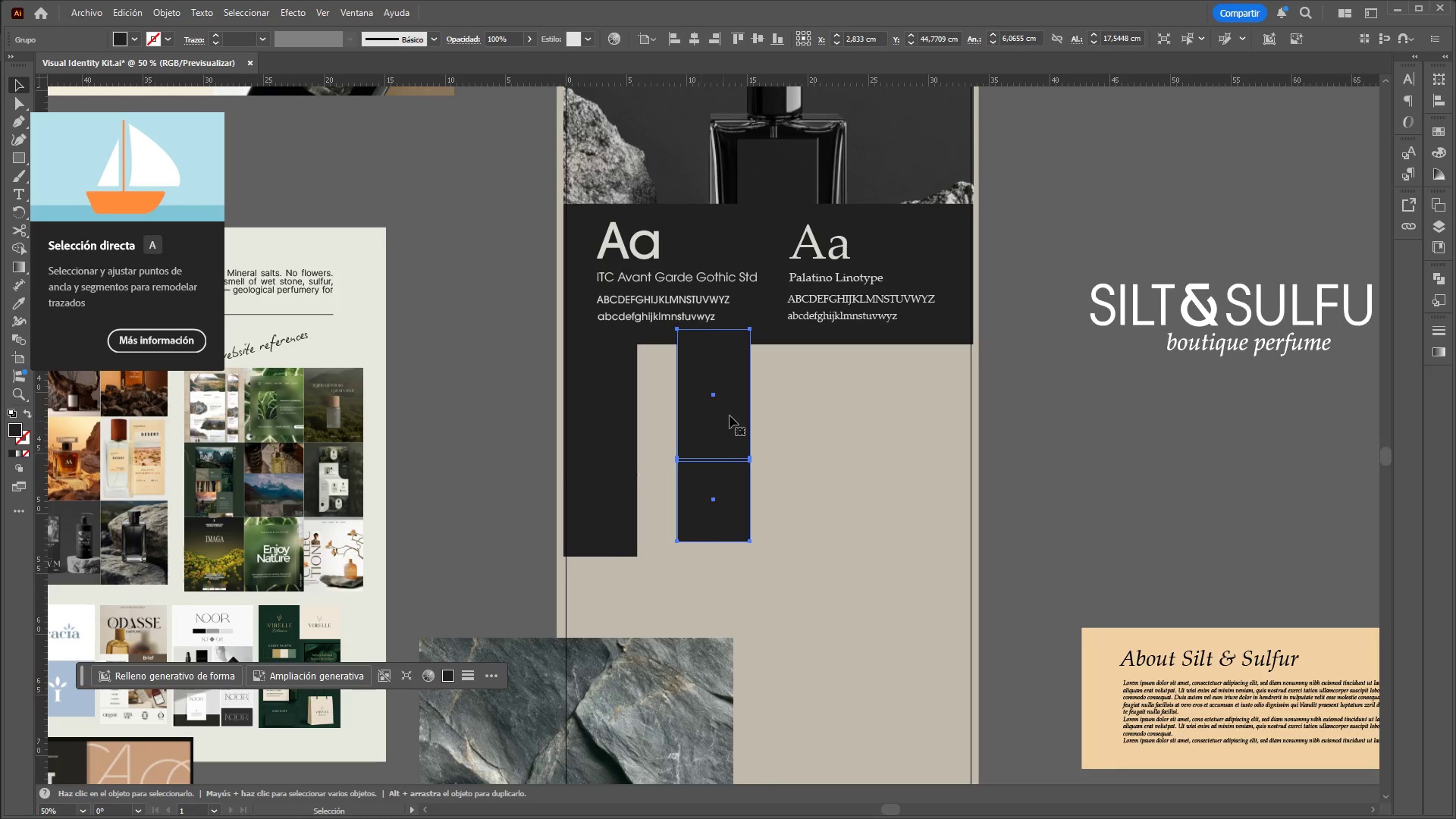 
left_click_drag(start_coordinate=[732, 412], to_coordinate=[691, 426])
 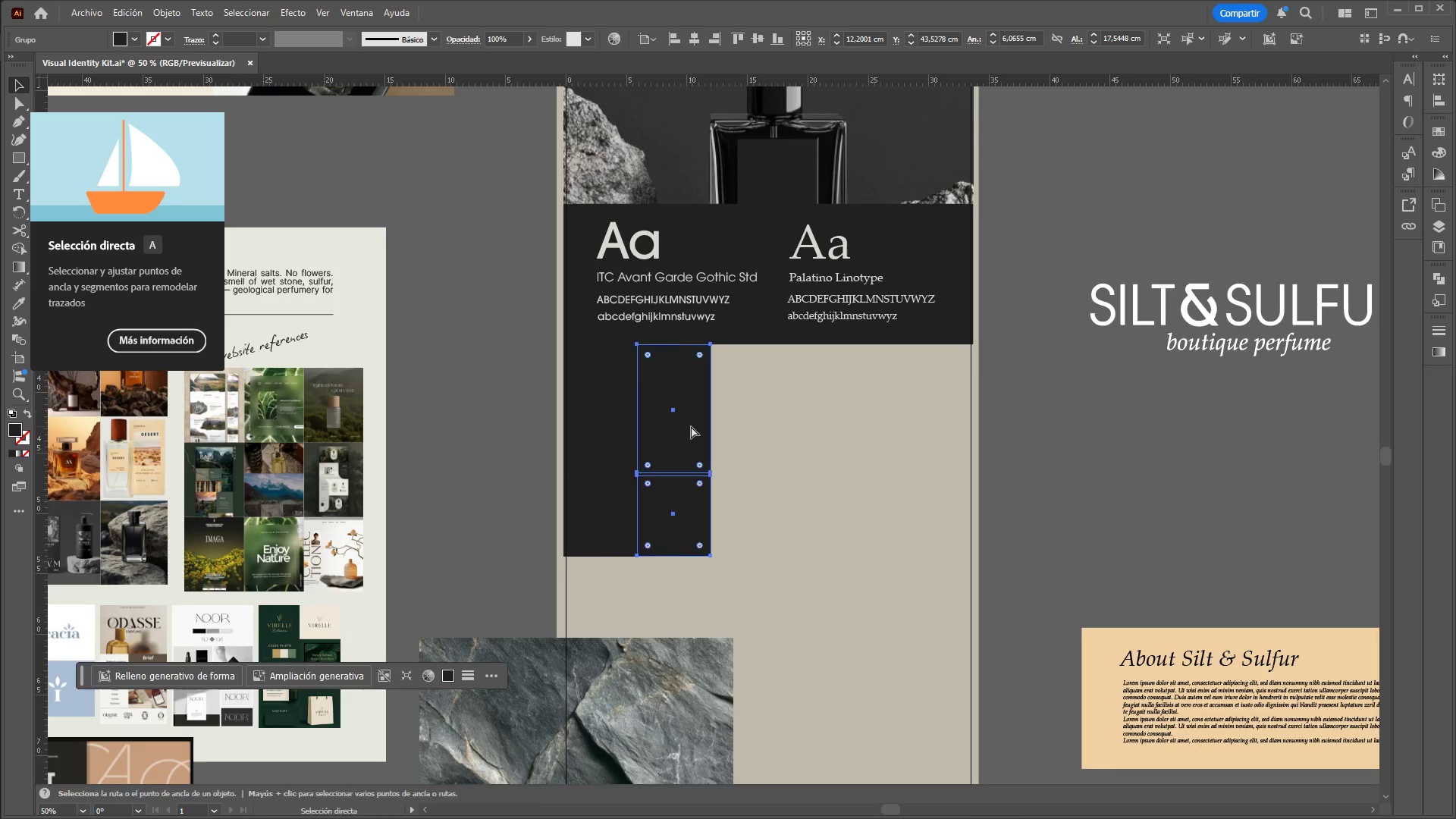 
key(Control+V)
 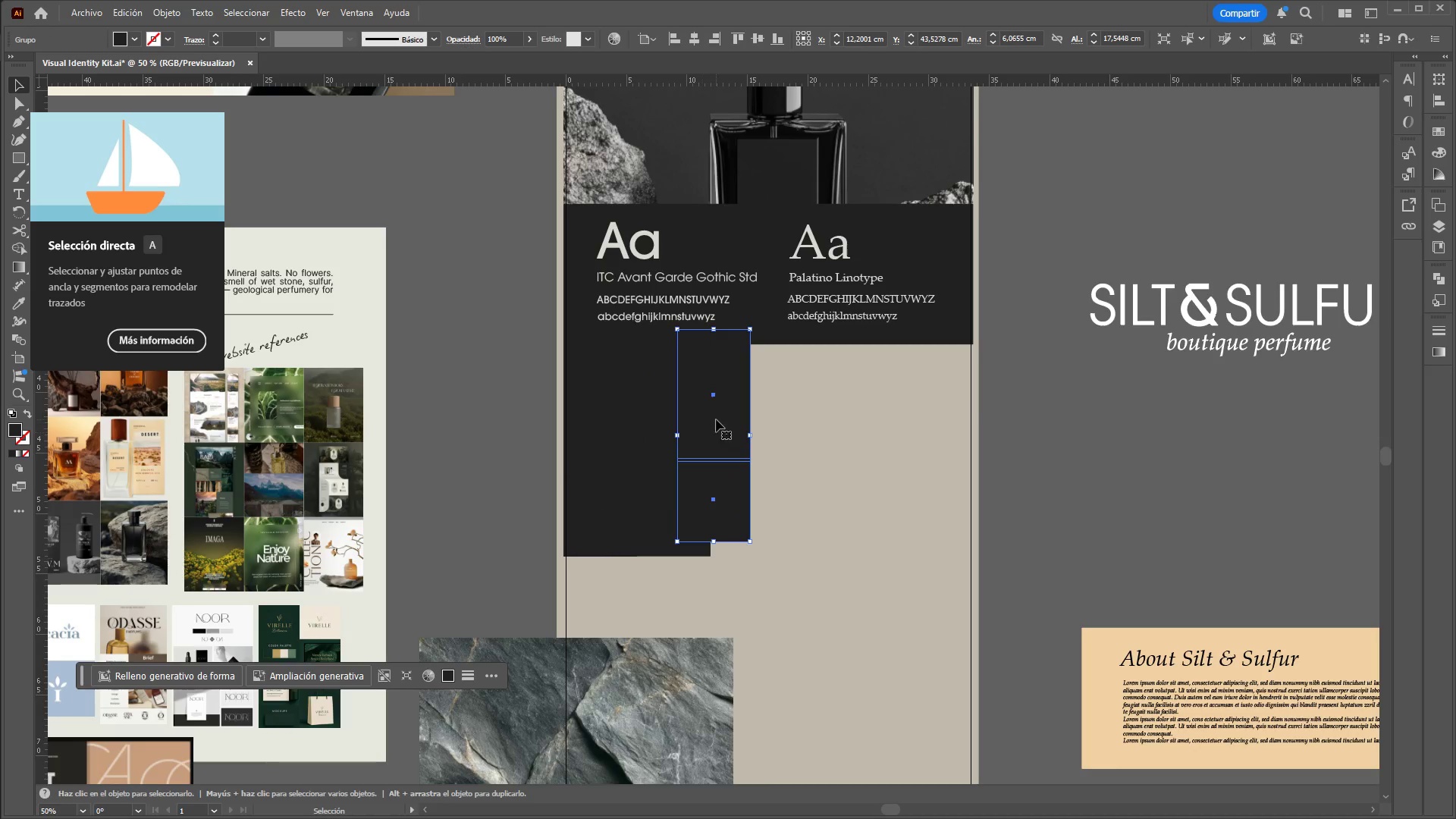 
left_click_drag(start_coordinate=[716, 419], to_coordinate=[750, 435])
 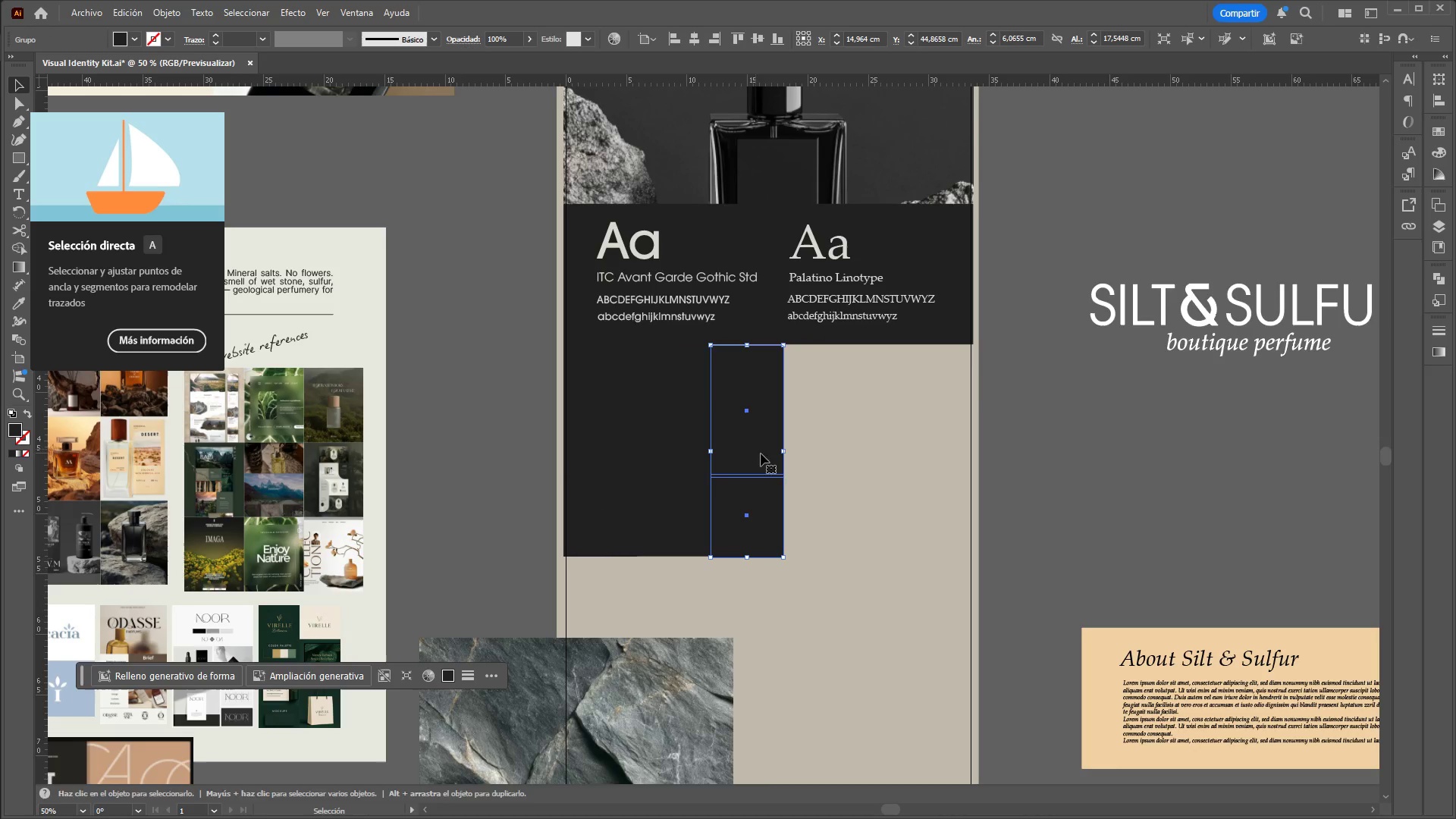 
key(Control+V)
 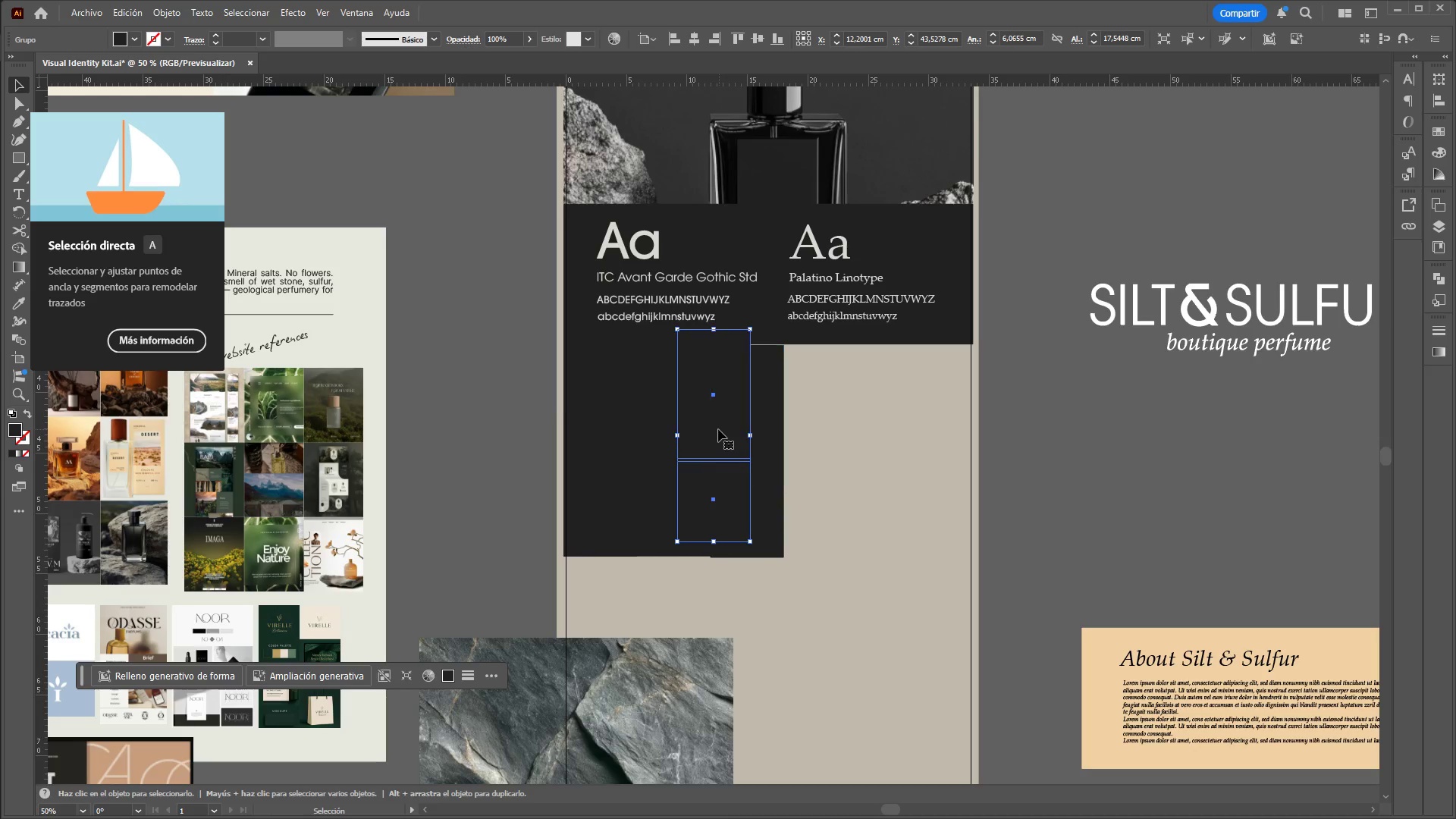 
left_click_drag(start_coordinate=[718, 428], to_coordinate=[823, 440])
 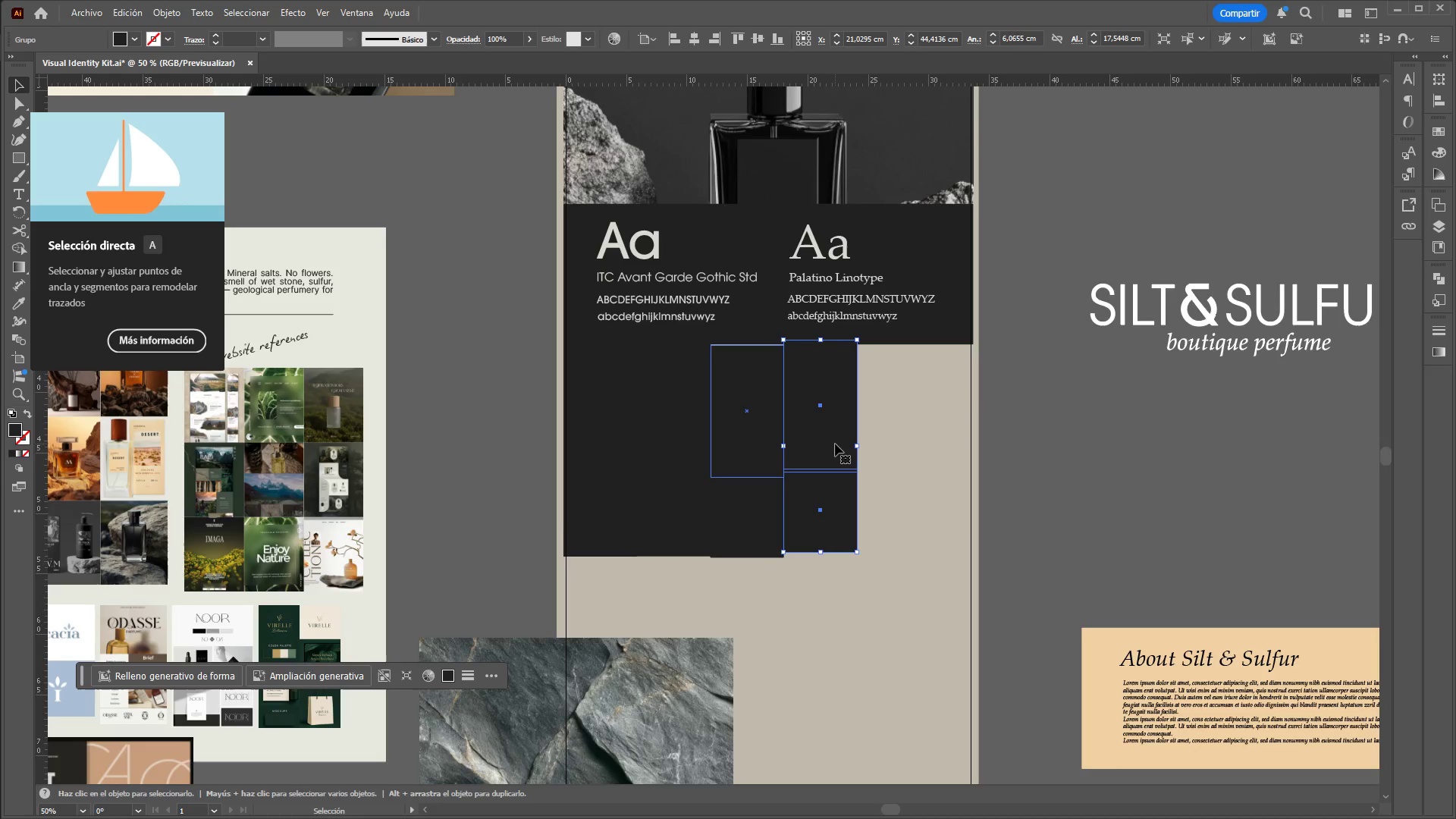 
key(Control+V)
 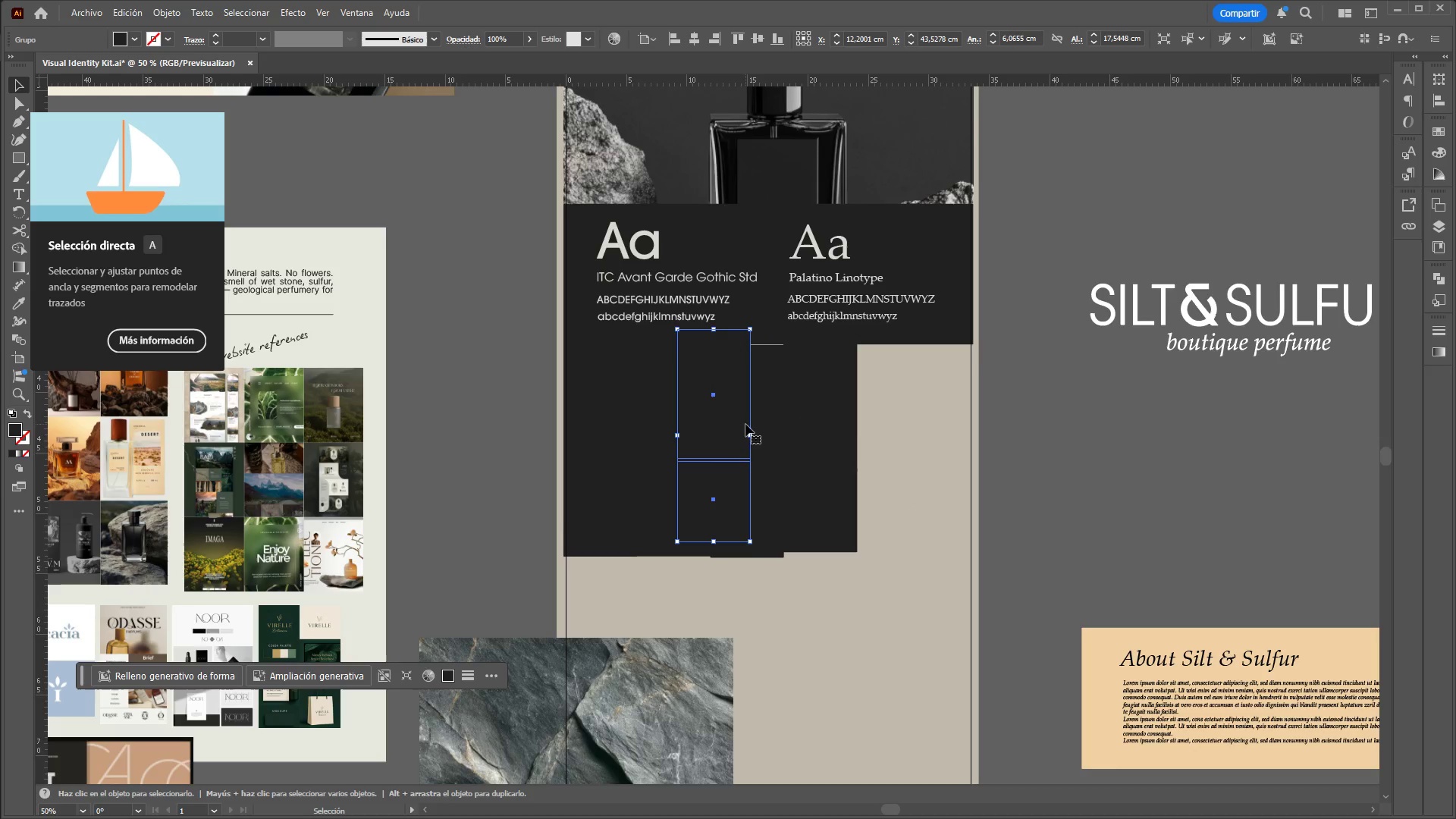 
left_click_drag(start_coordinate=[728, 419], to_coordinate=[904, 433])
 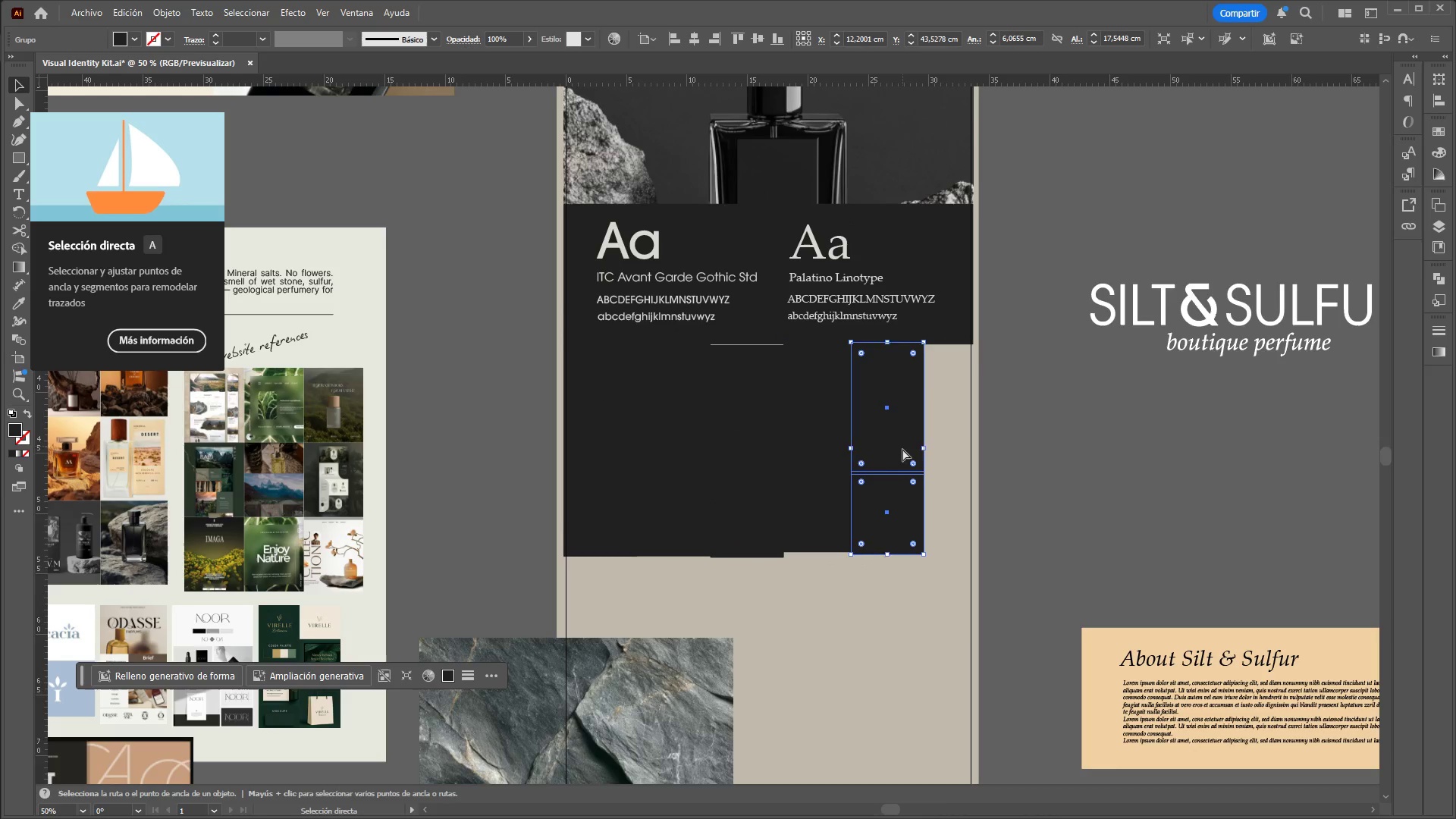 
key(Control+V)
 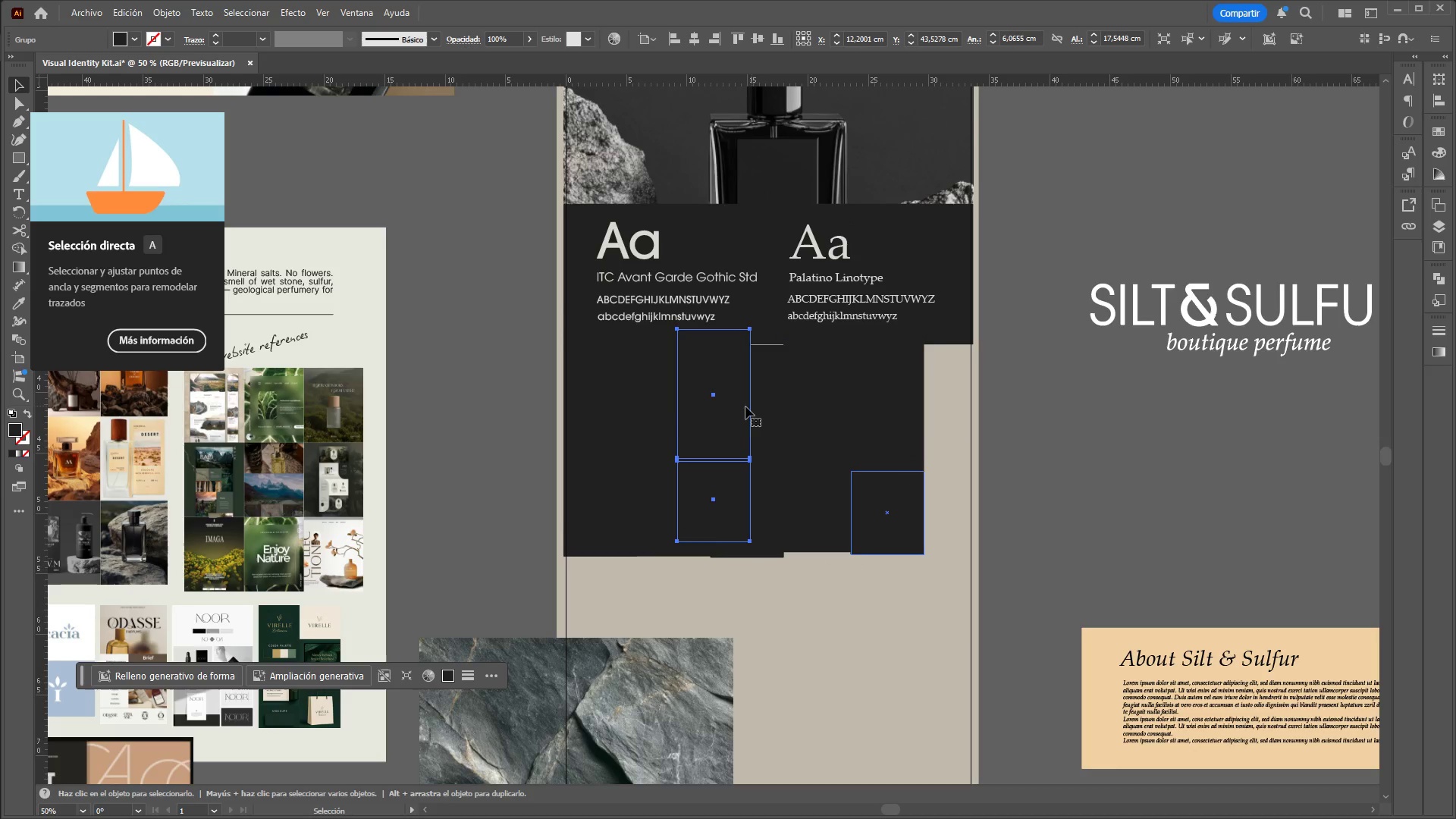 
left_click_drag(start_coordinate=[735, 413], to_coordinate=[982, 427])
 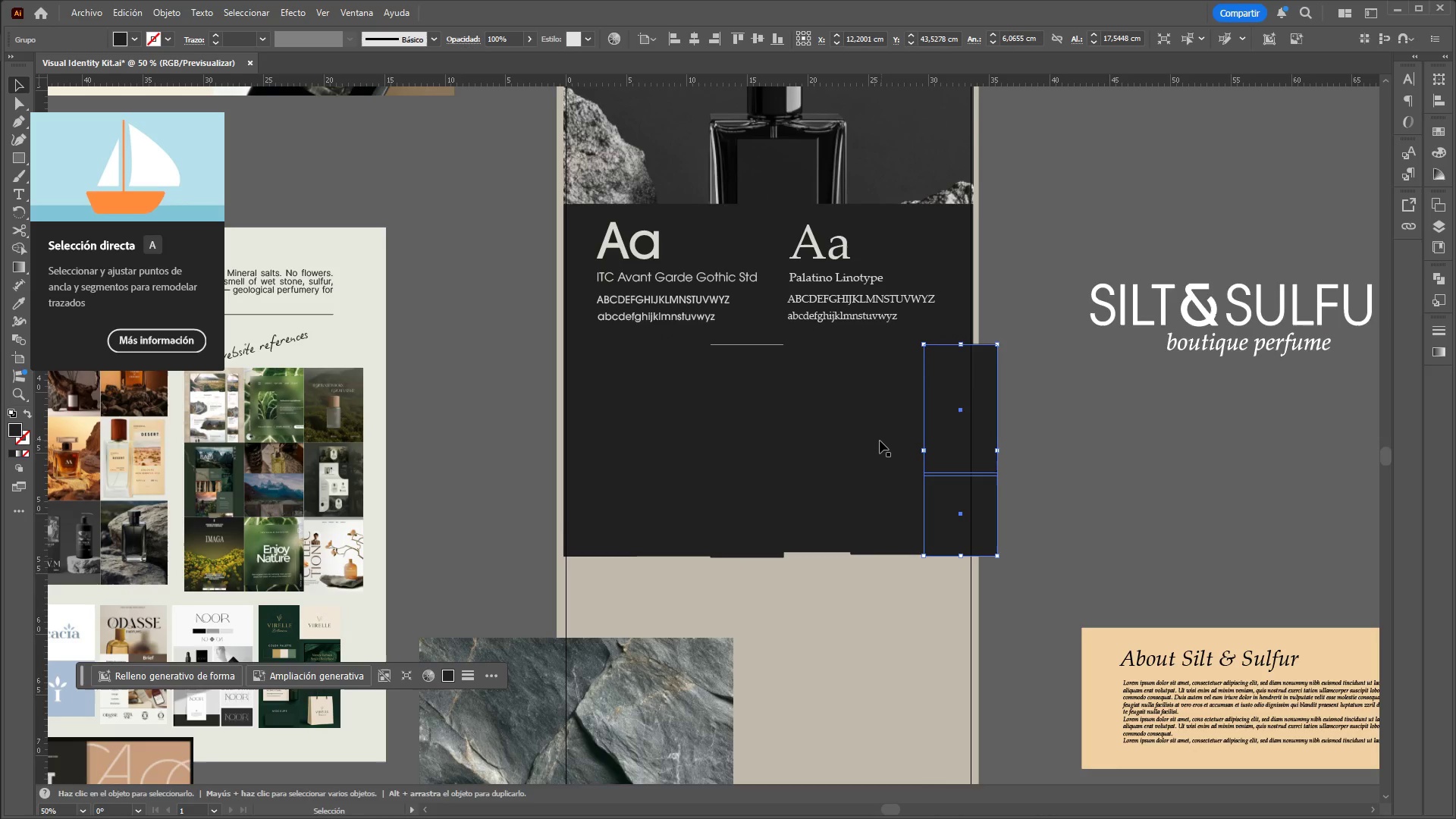 
hold_key(key=ShiftLeft, duration=1.5)
left_click([877, 441])
 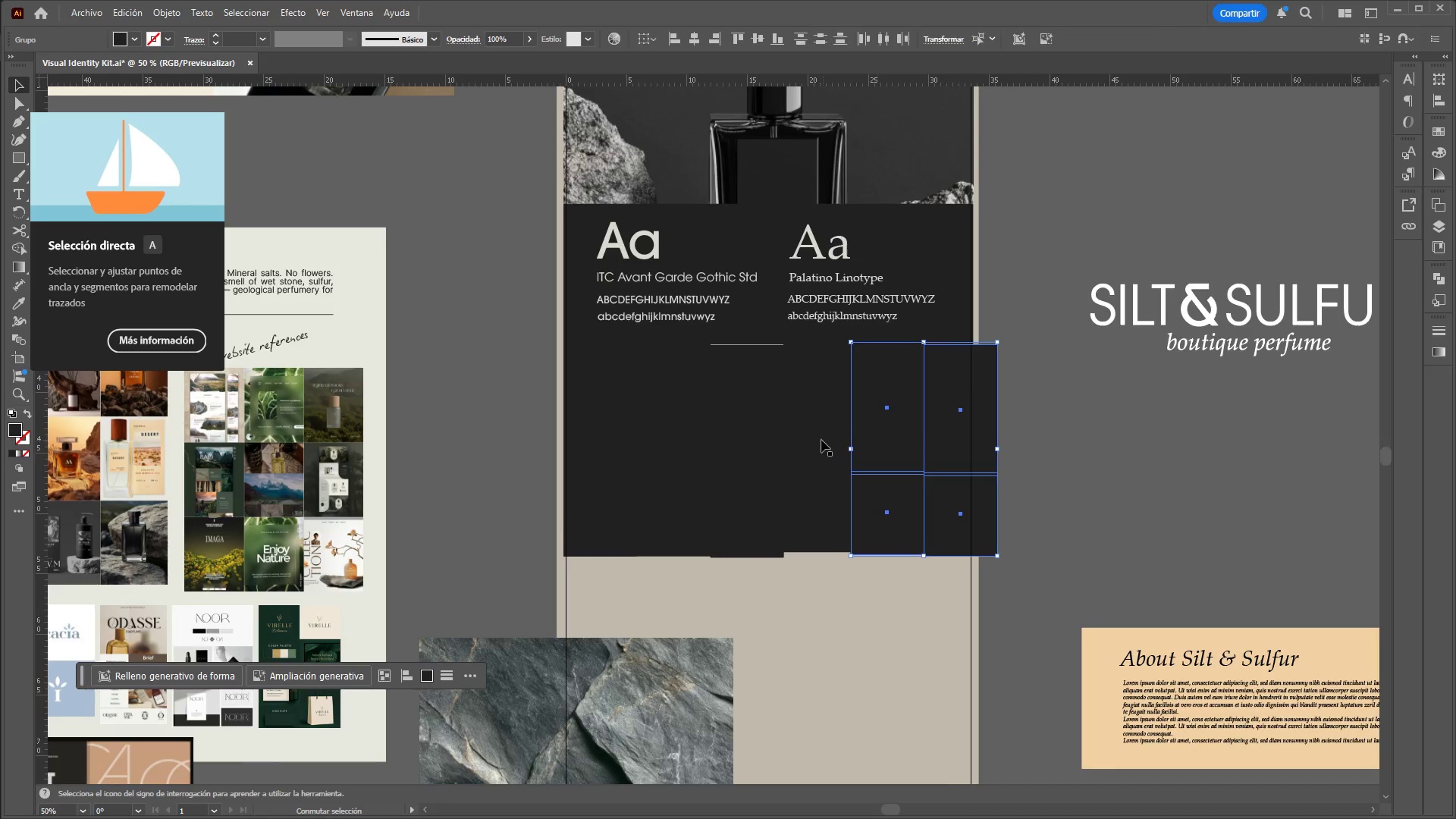 
double_click([817, 440])
 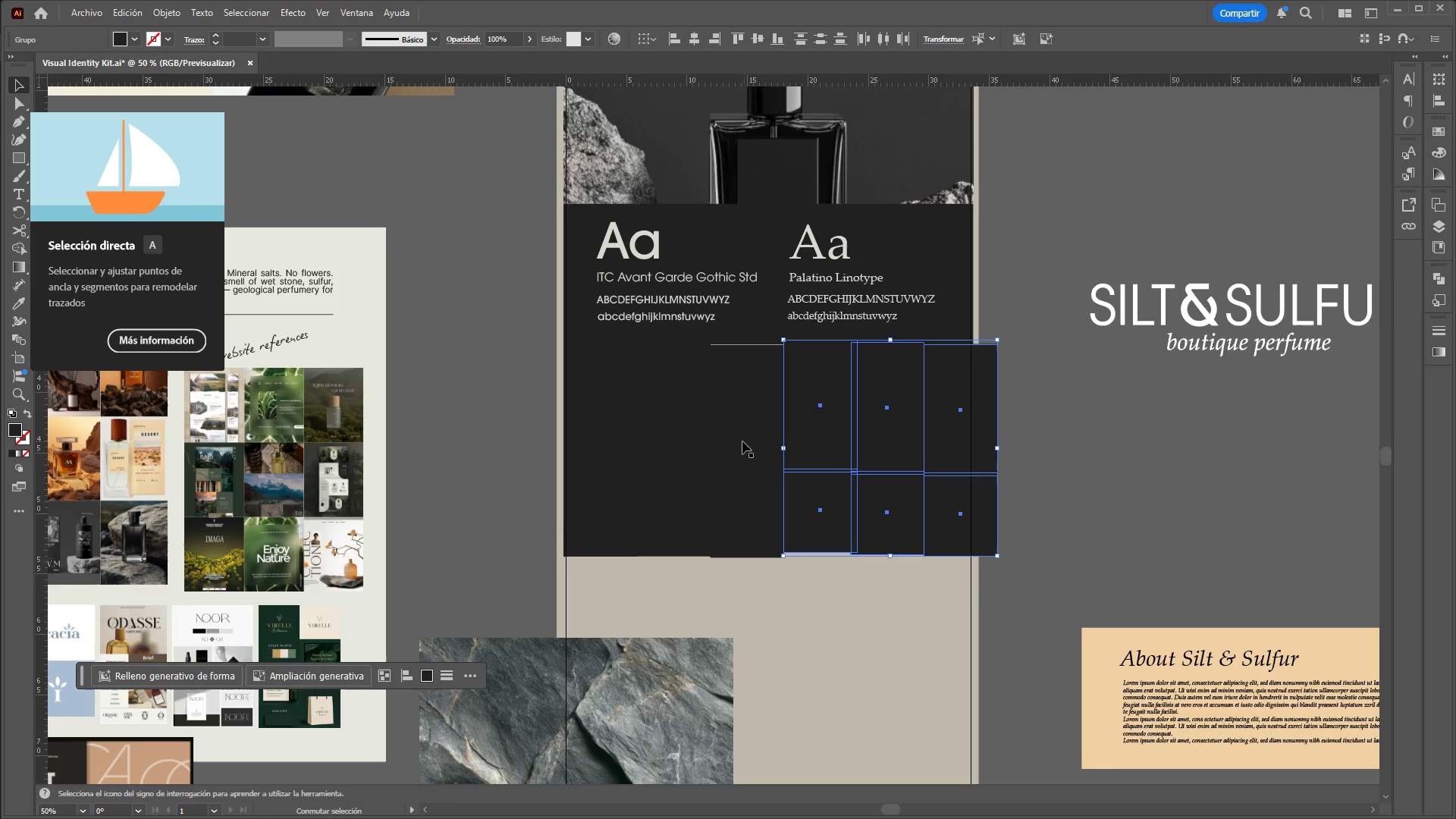 
triple_click([742, 441])
 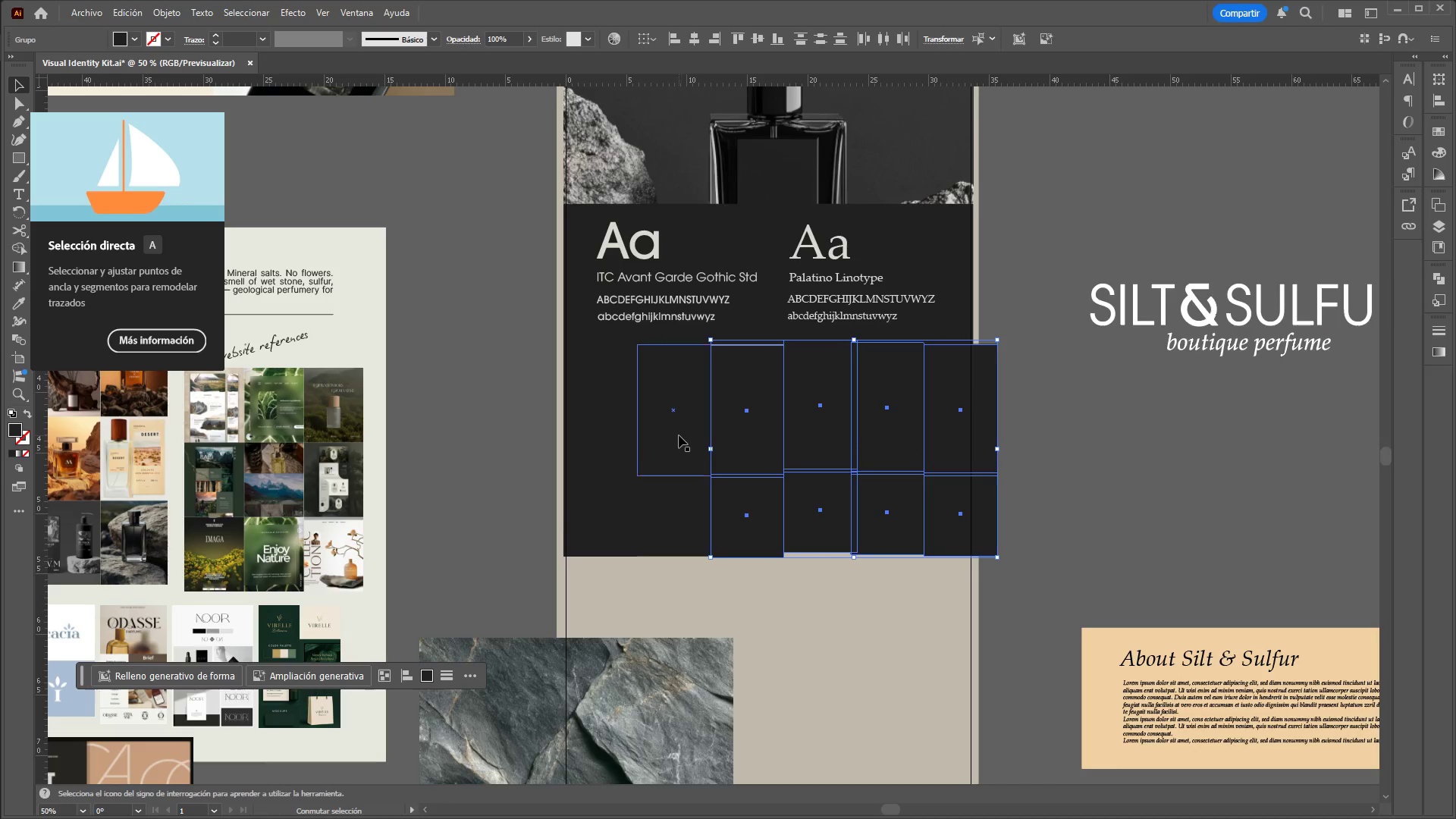 
triple_click([679, 435])
 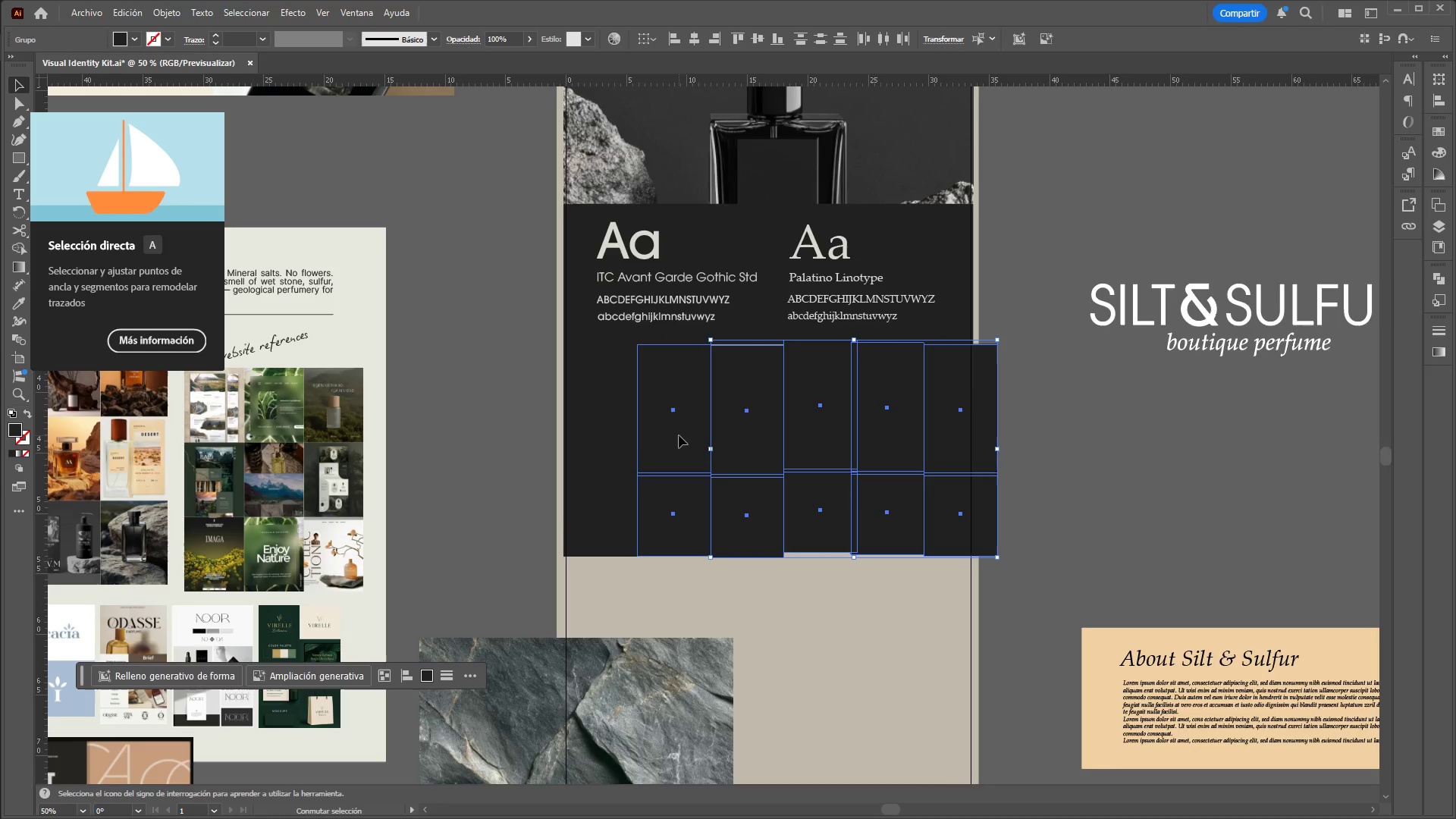 
hold_key(key=ShiftLeft, duration=1.0)
left_click([632, 431])
 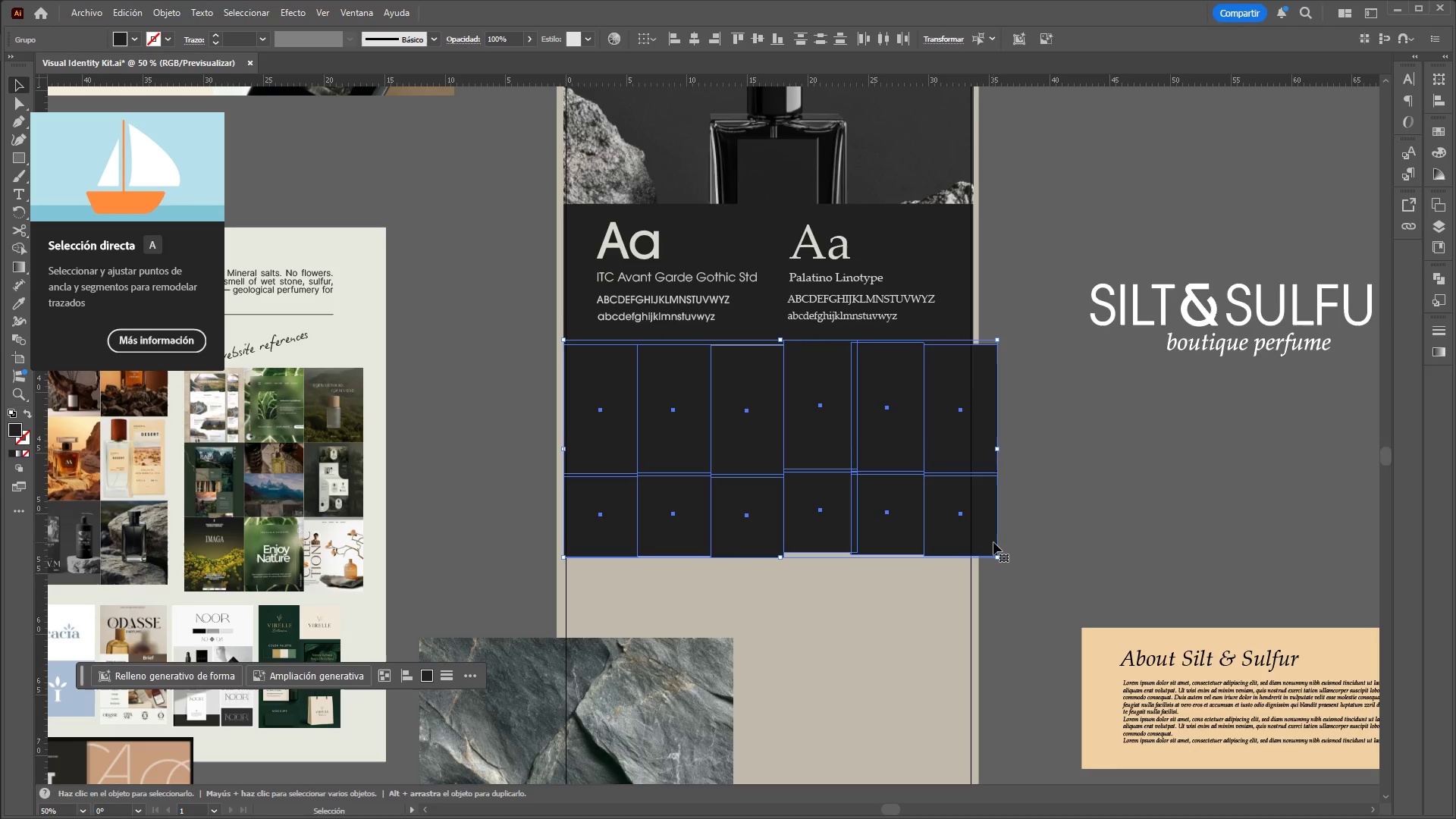 
hold_key(key=ShiftLeft, duration=1.5)
left_click_drag(start_coordinate=[997, 557], to_coordinate=[985, 544])
 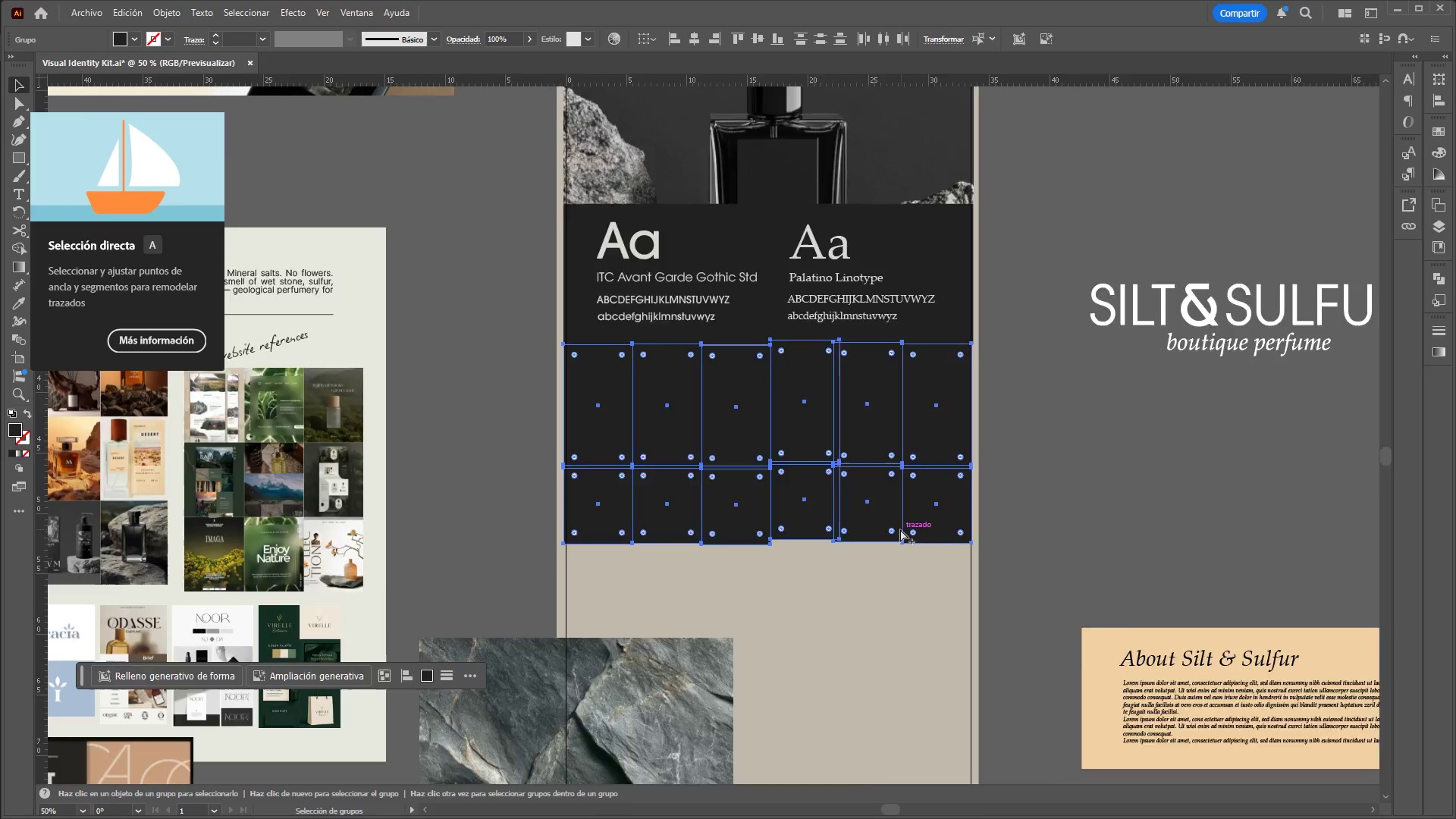 
hold_key(key=ShiftLeft, duration=1.39)
 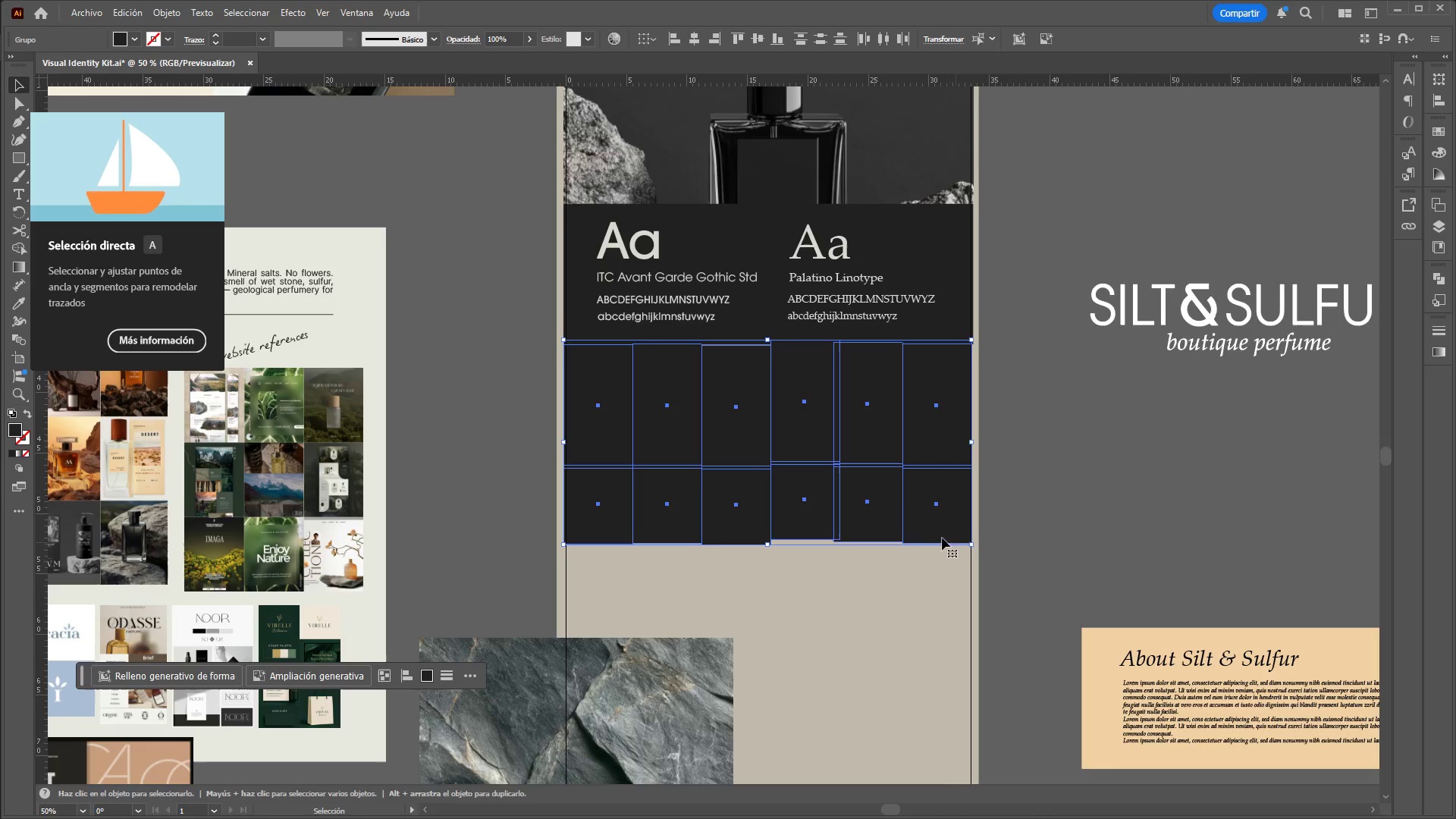 
hold_key(key=ControlLeft, duration=1.86)
hold_key(key=AltLeft, duration=1.5)
scroll: coordinate [896, 528], scroll_direction: down, amount: 3.0
 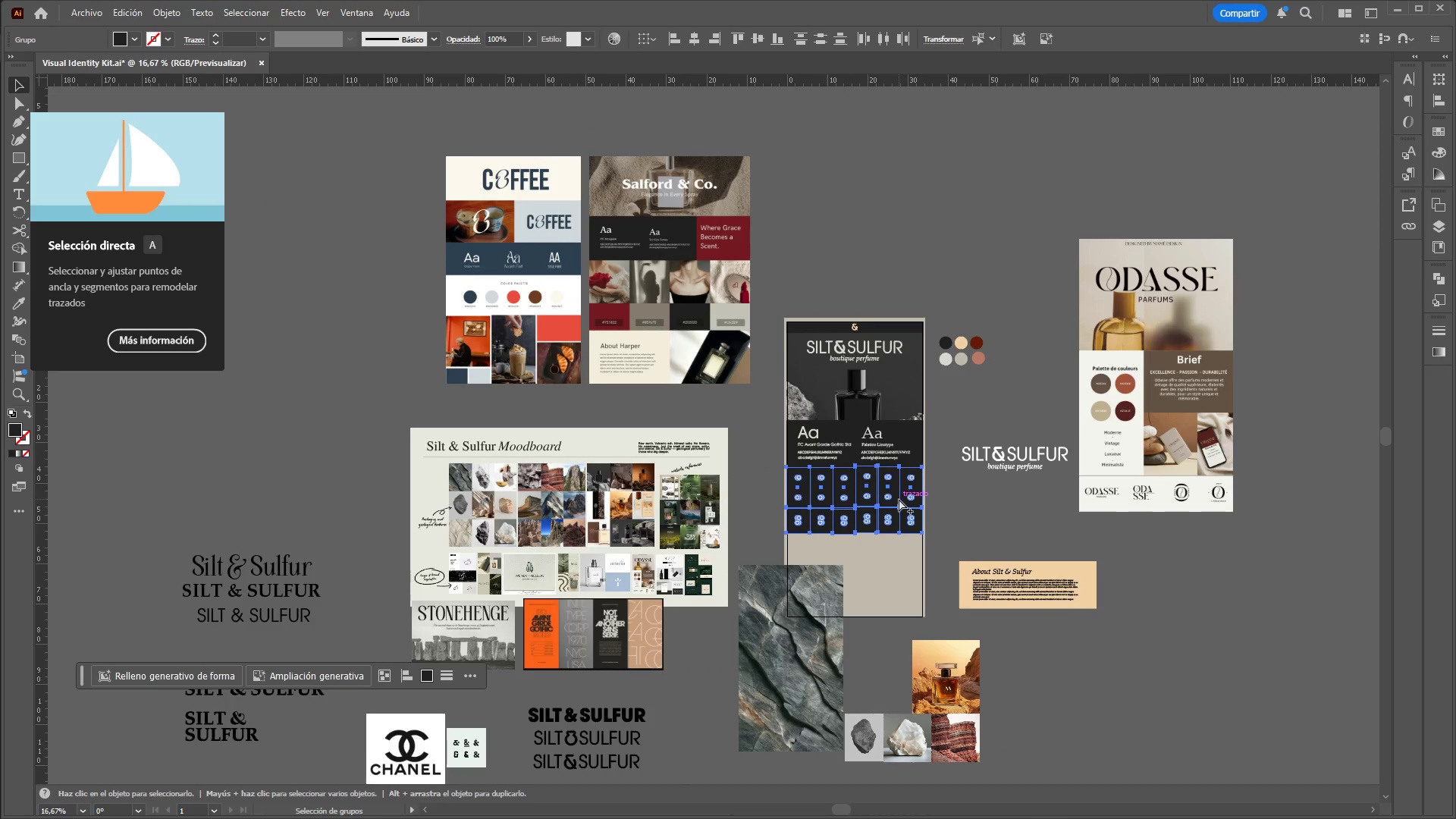 
key(Alt+Control+AltLeft)
 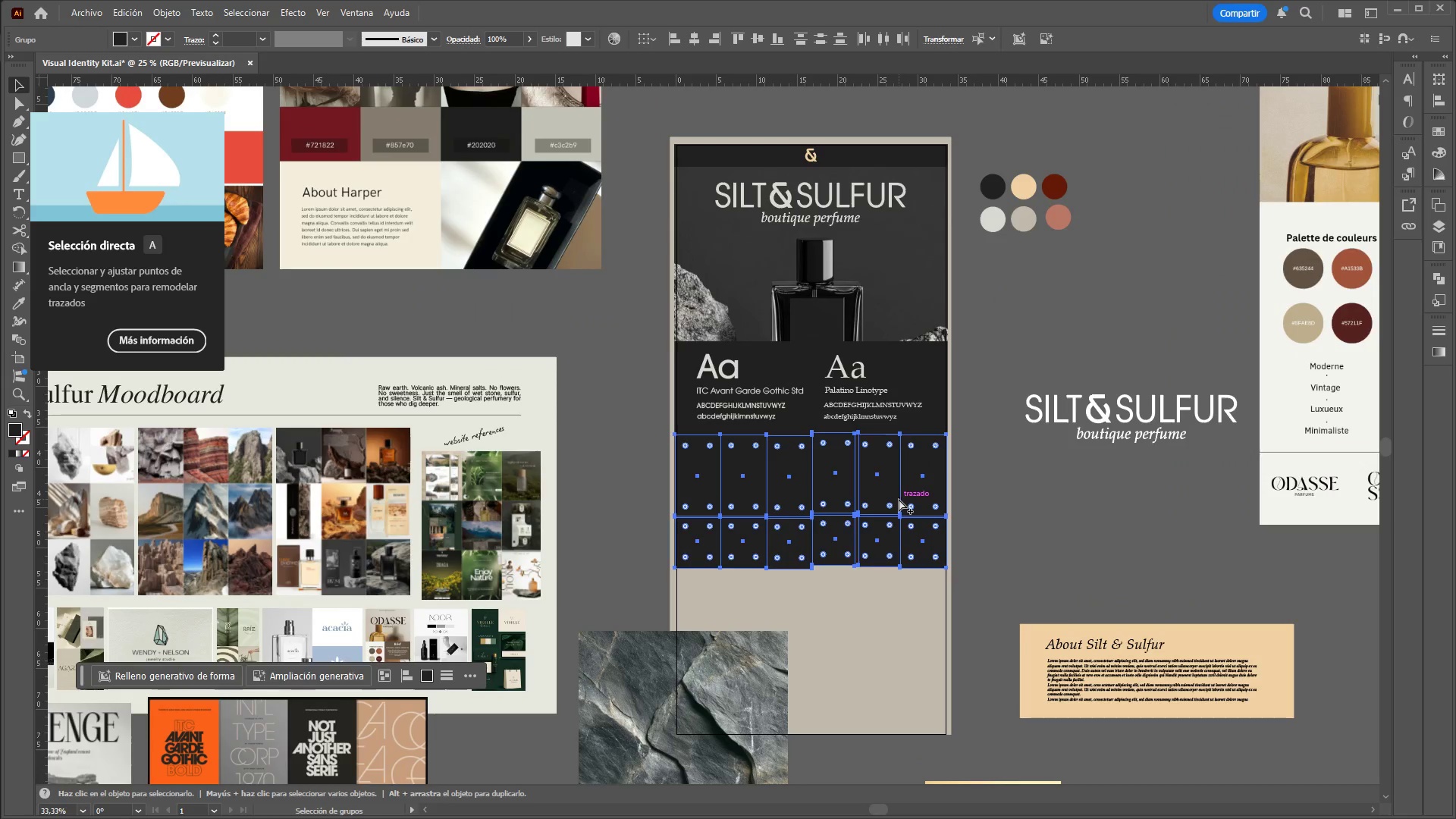 
key(Alt+Control+AltLeft)
 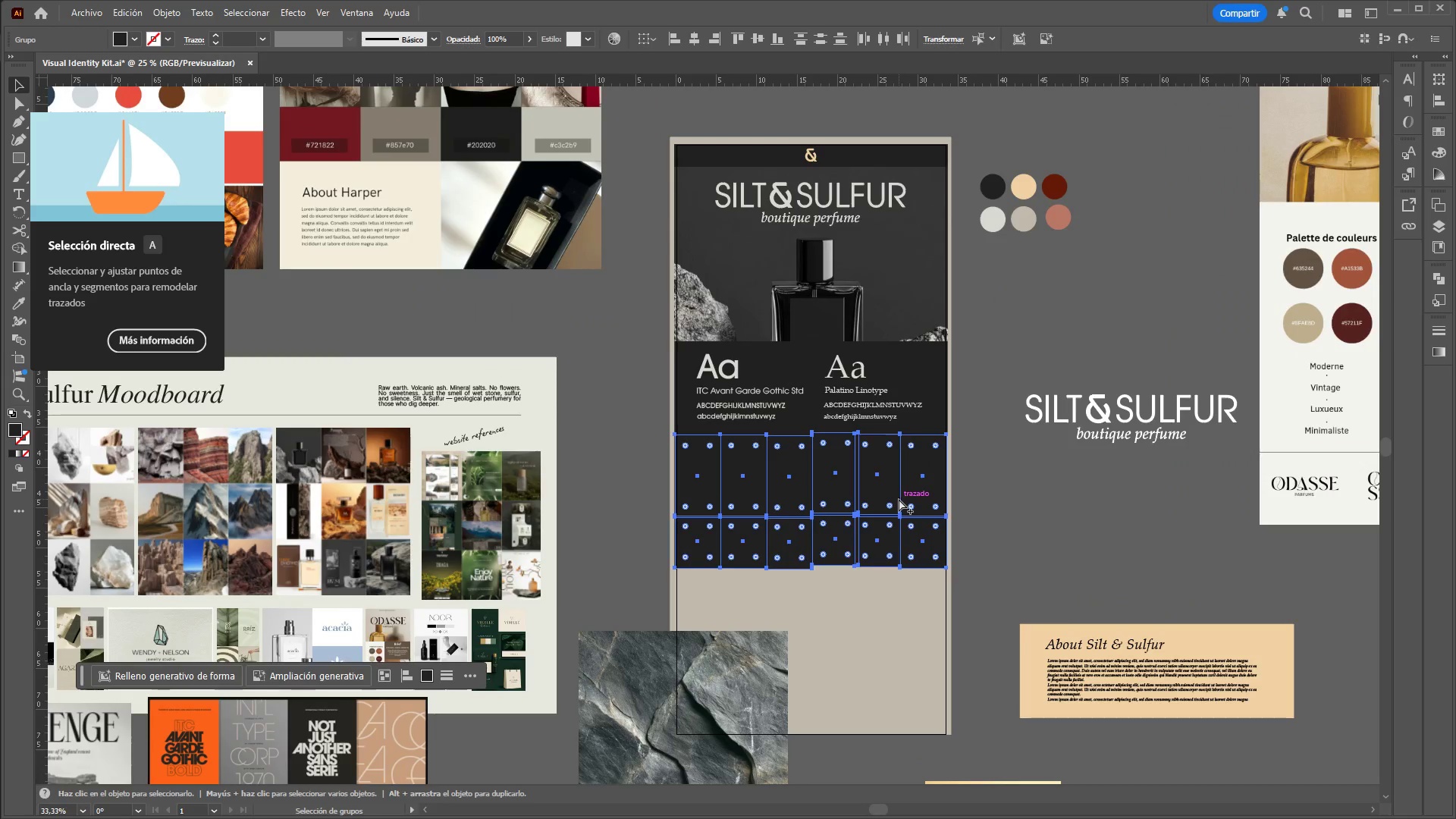 
key(Alt+Control+AltLeft)
 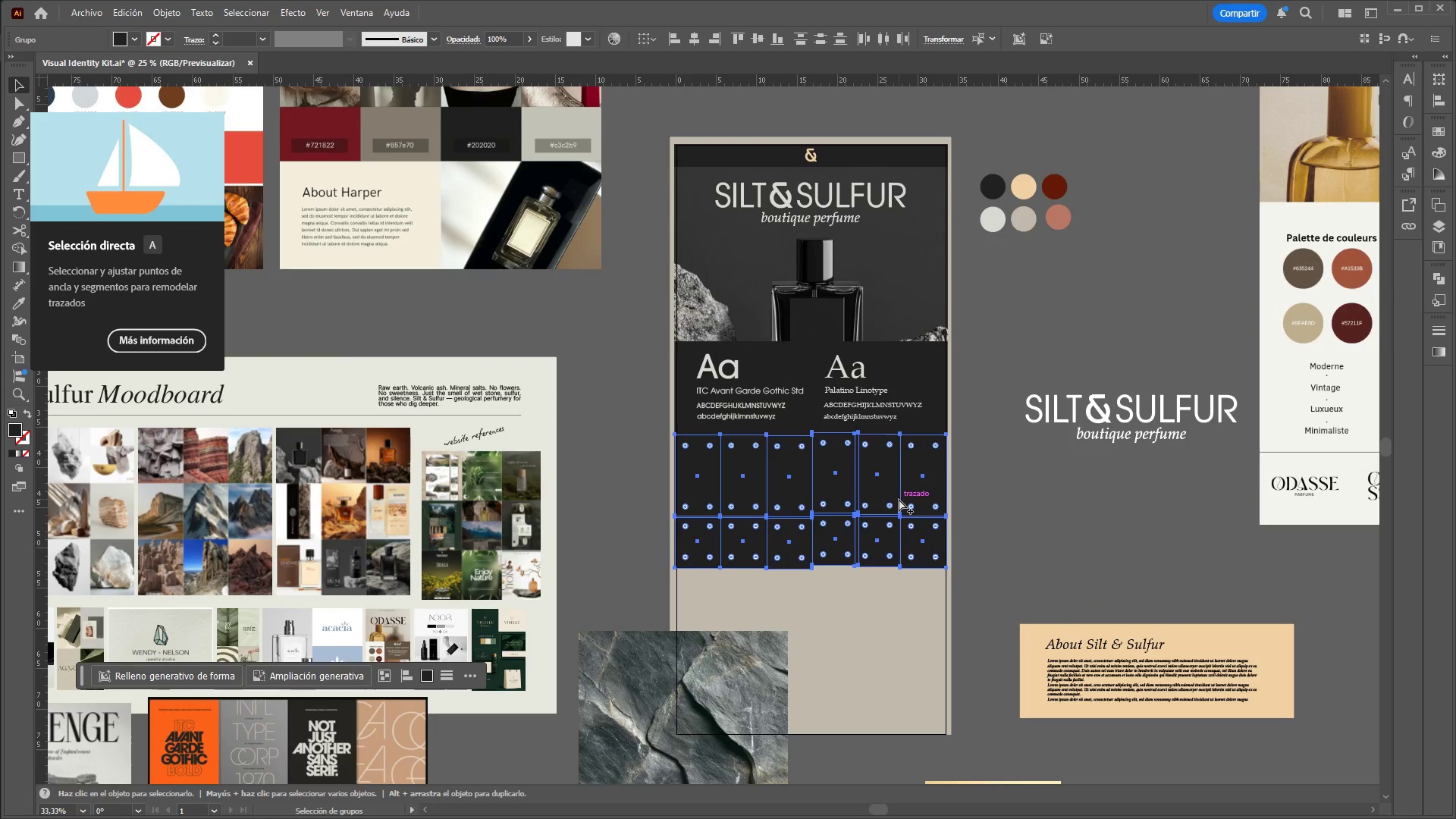 
key(Alt+Control+AltLeft)
 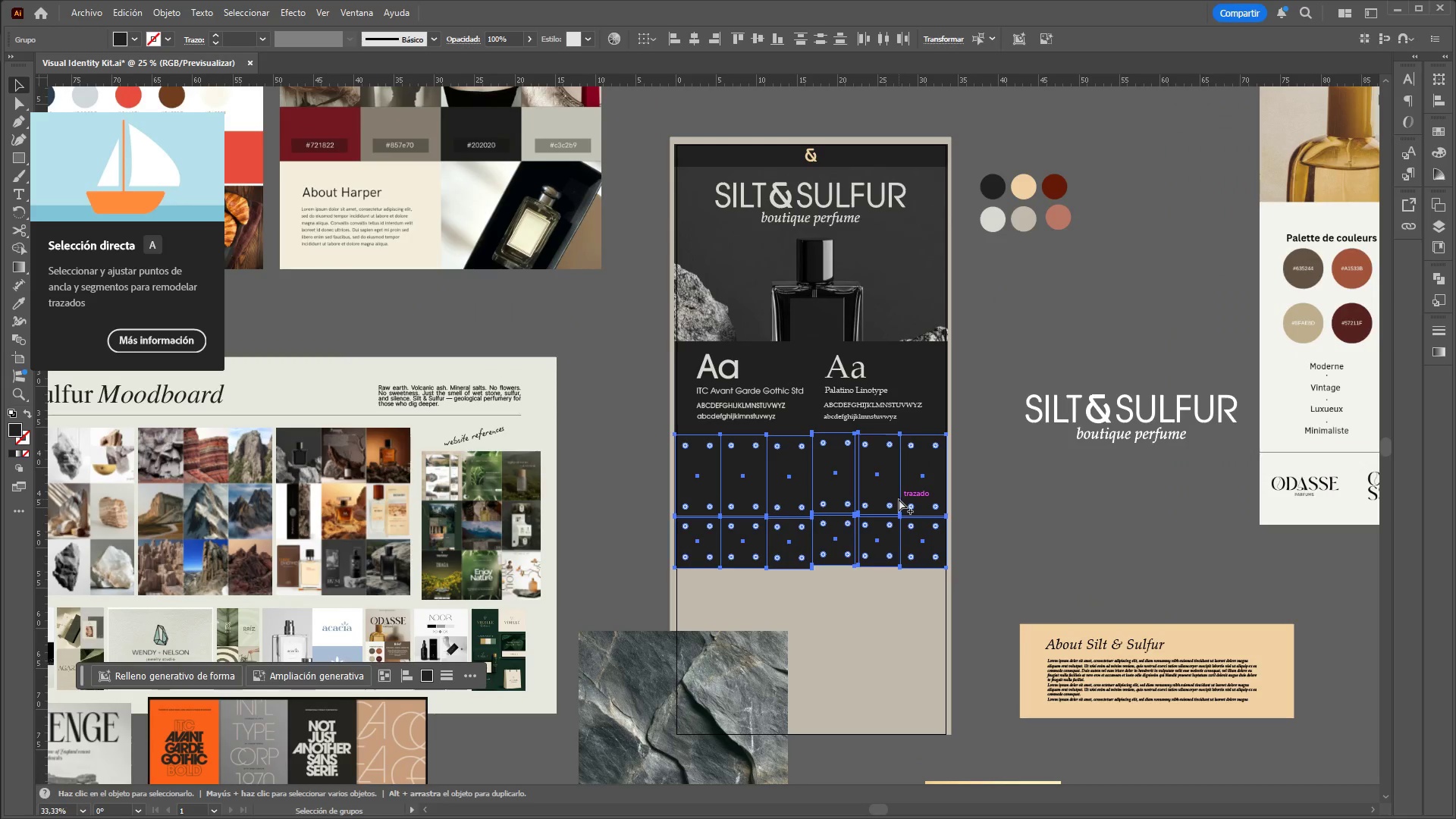 
key(Alt+Control+AltLeft)
 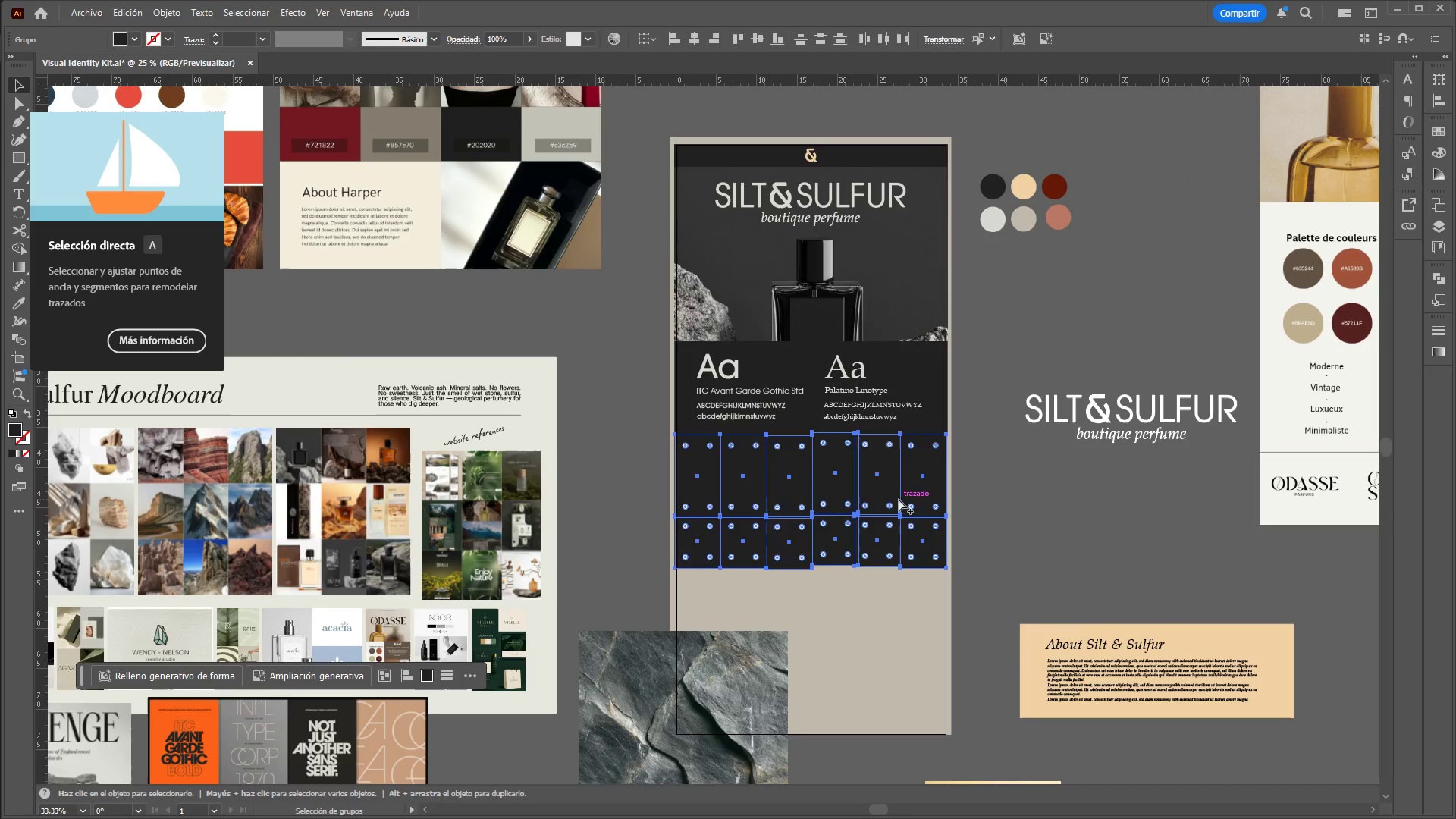 
key(Alt+Control+AltLeft)
 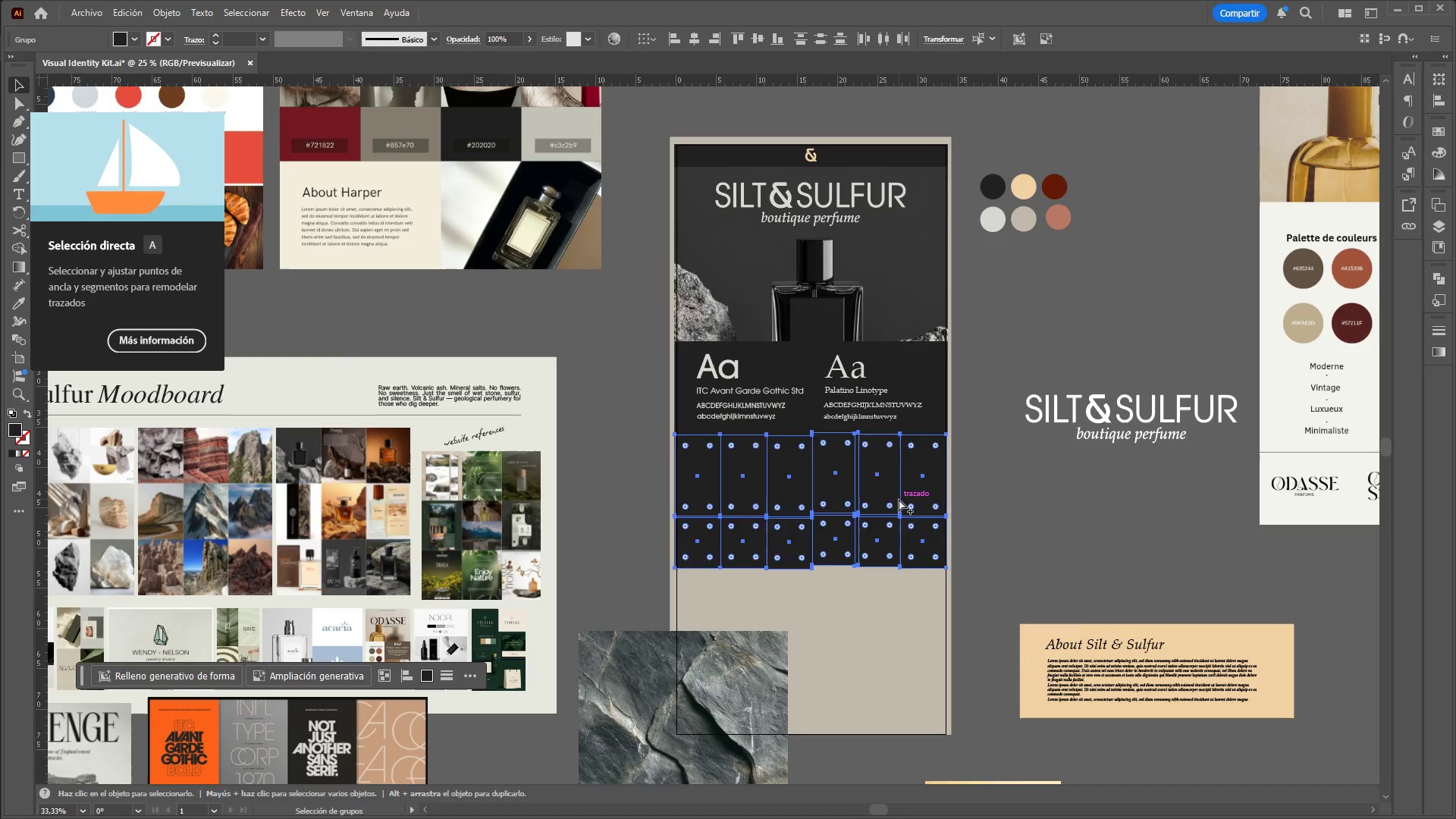 
key(Alt+Control+AltLeft)
 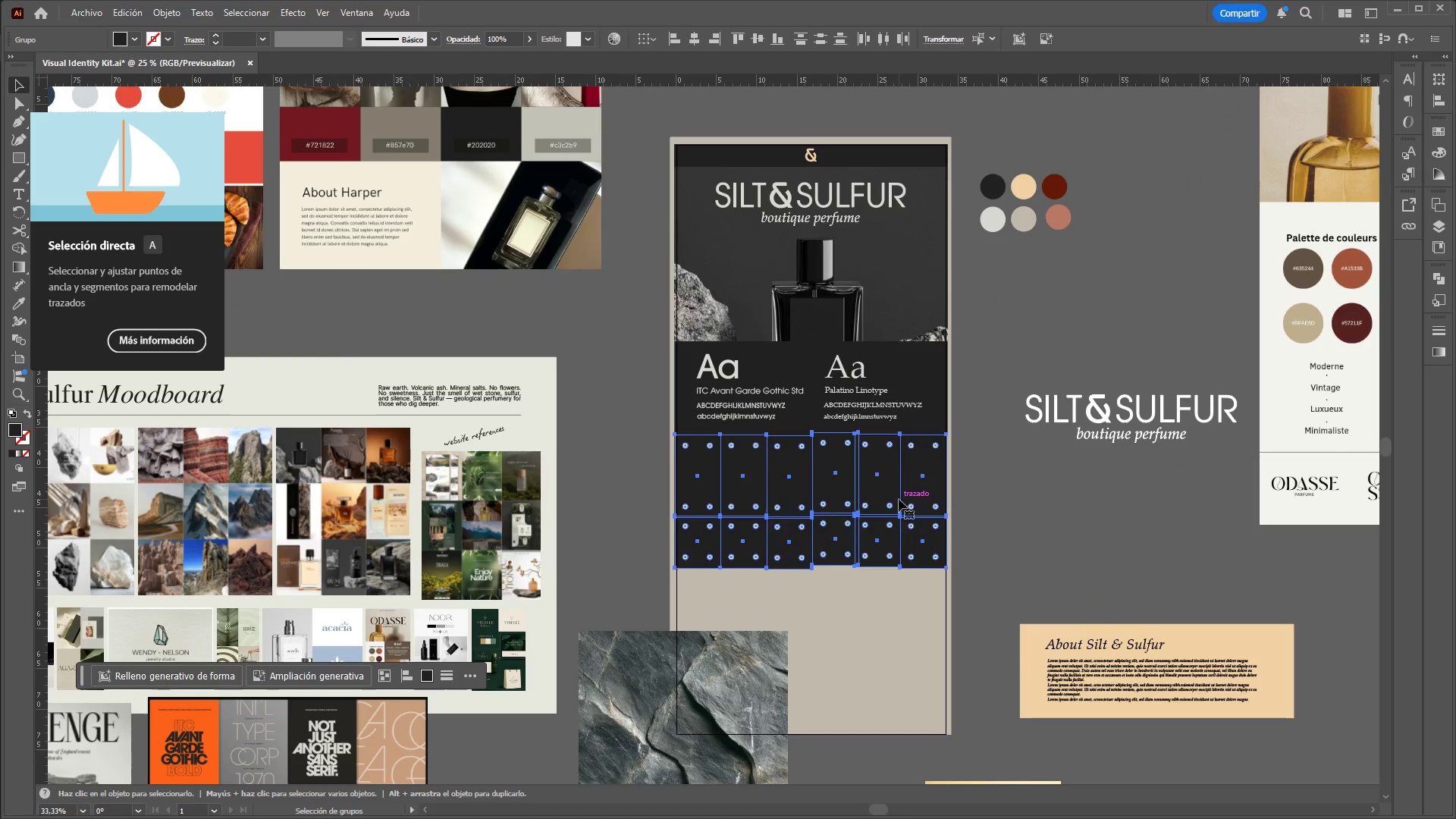 
key(Alt+Control+AltLeft)
 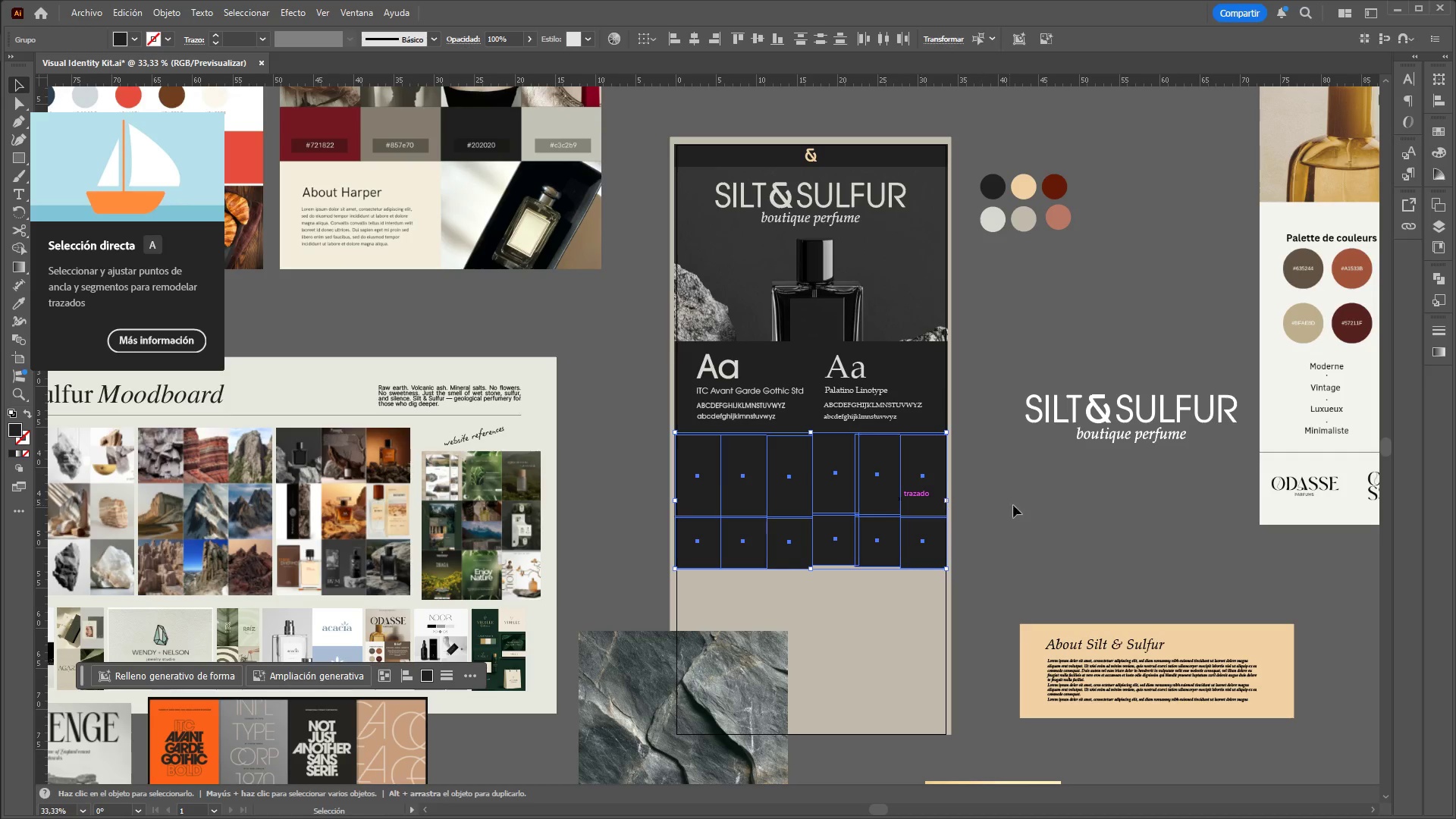 
scroll: coordinate [899, 499], scroll_direction: up, amount: 2.0
 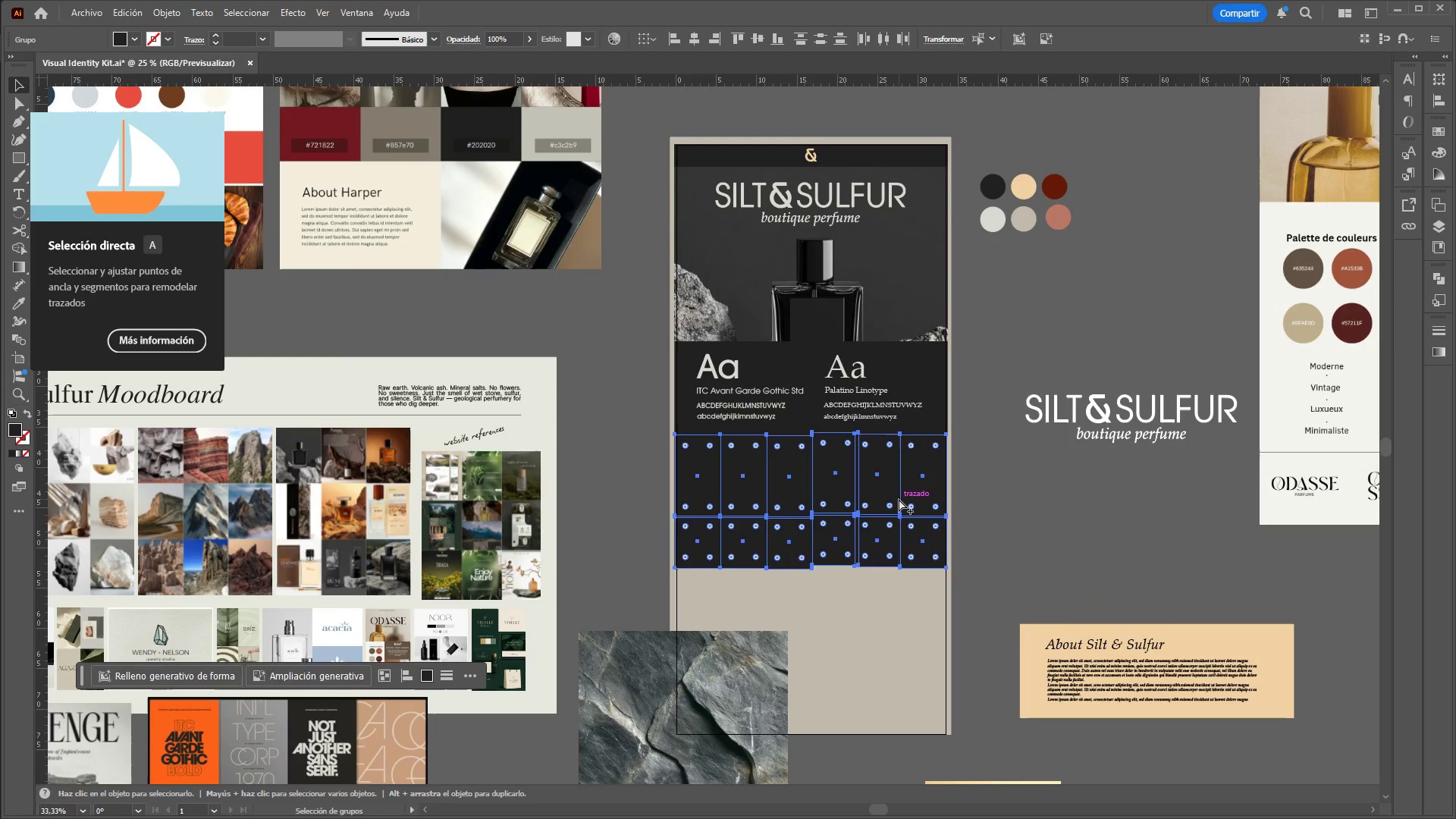 
hold_key(key=ControlLeft, duration=5.48)
 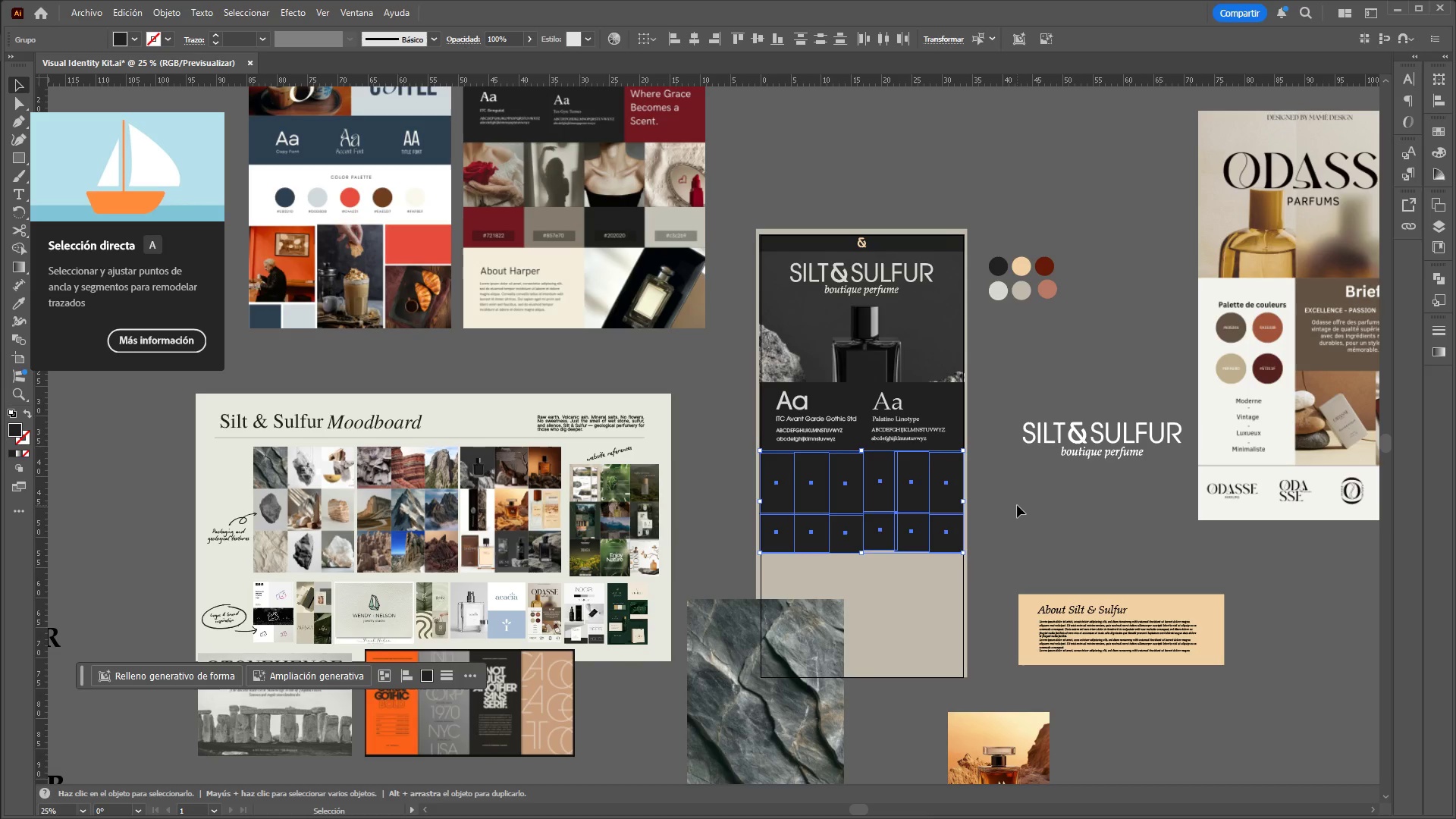 
hold_key(key=AltLeft, duration=1.52)
 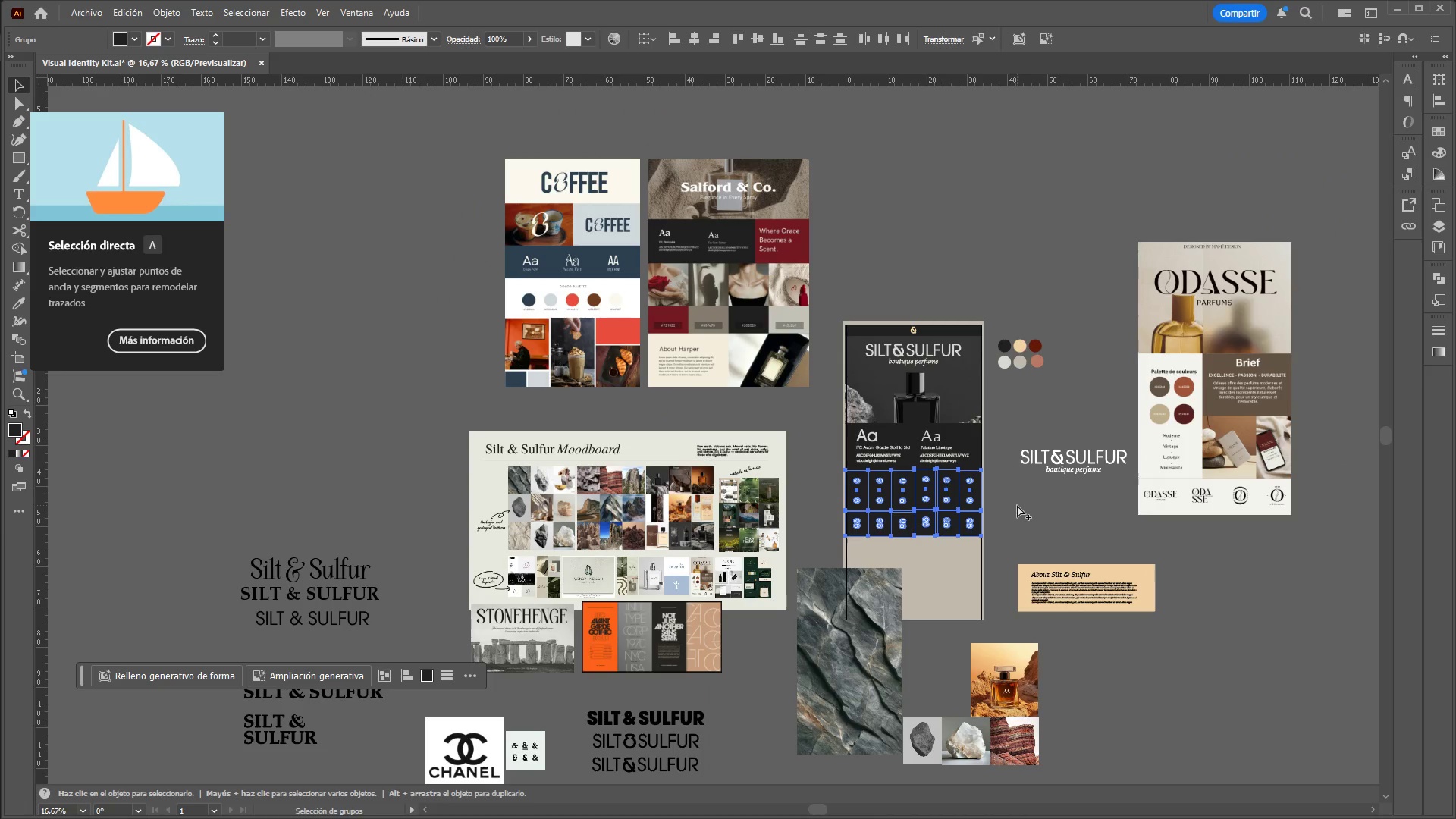 
hold_key(key=AltLeft, duration=1.5)
 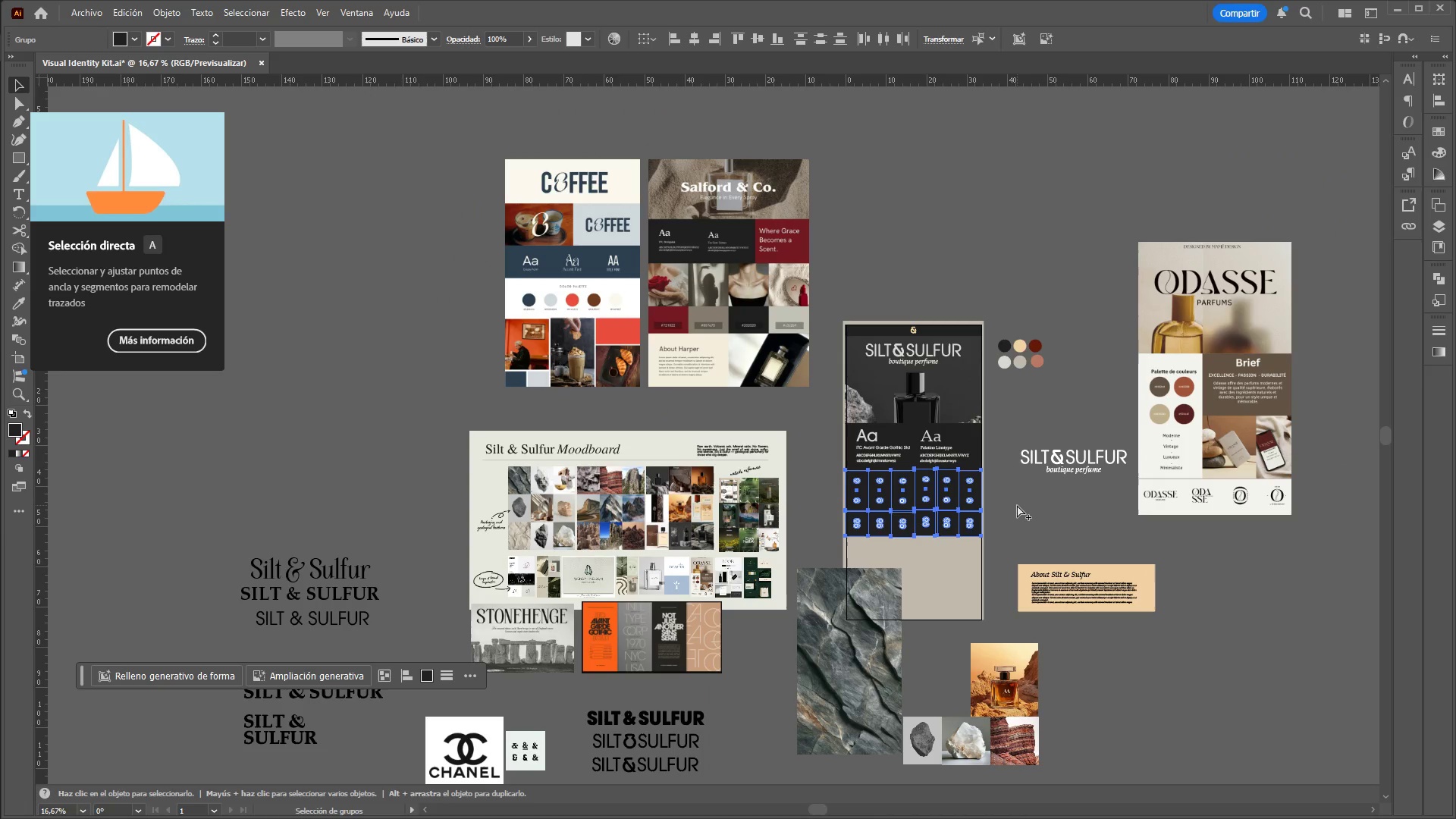 
scroll: coordinate [1016, 505], scroll_direction: down, amount: 2.0
 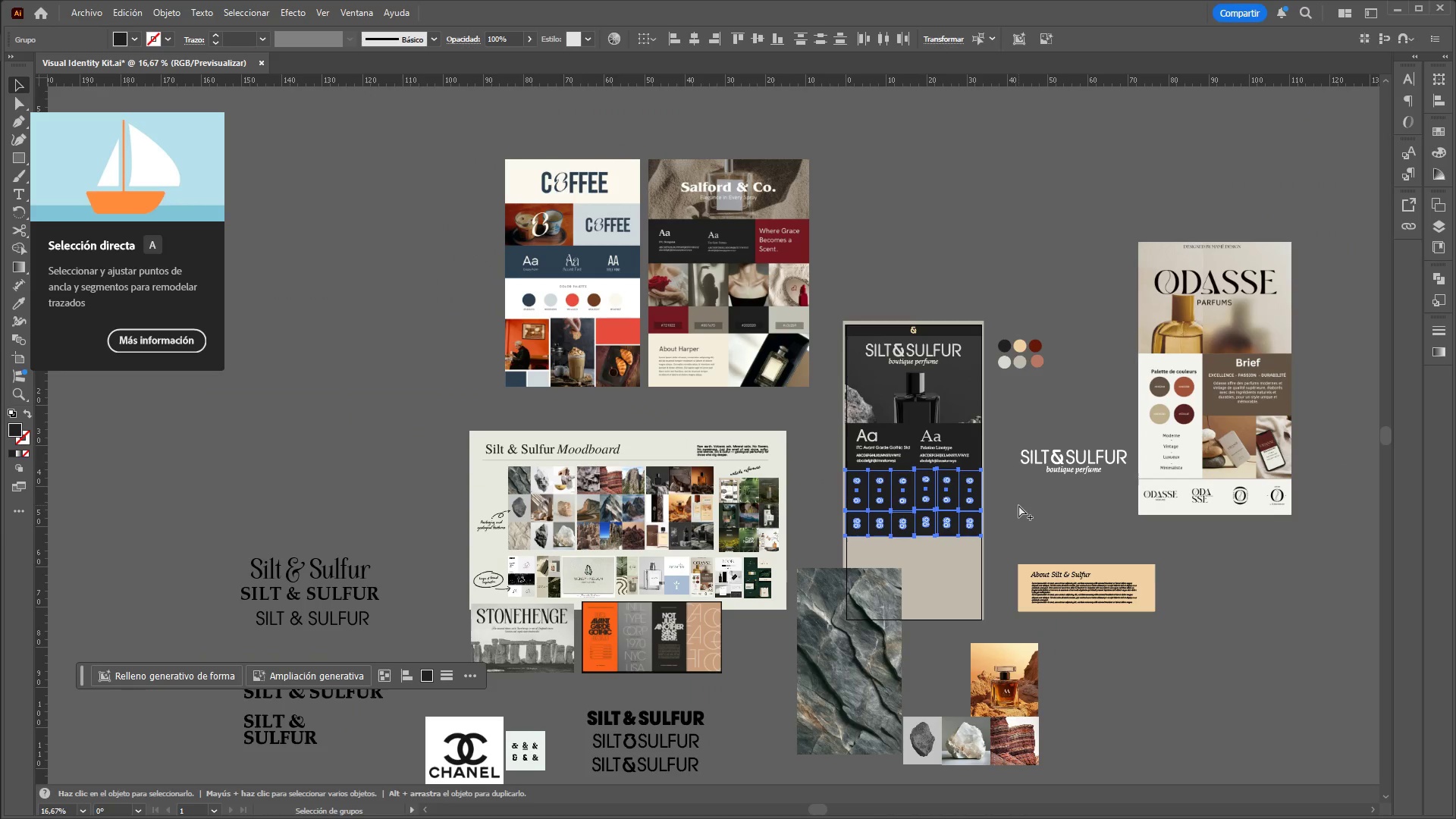 
hold_key(key=AltLeft, duration=1.53)
 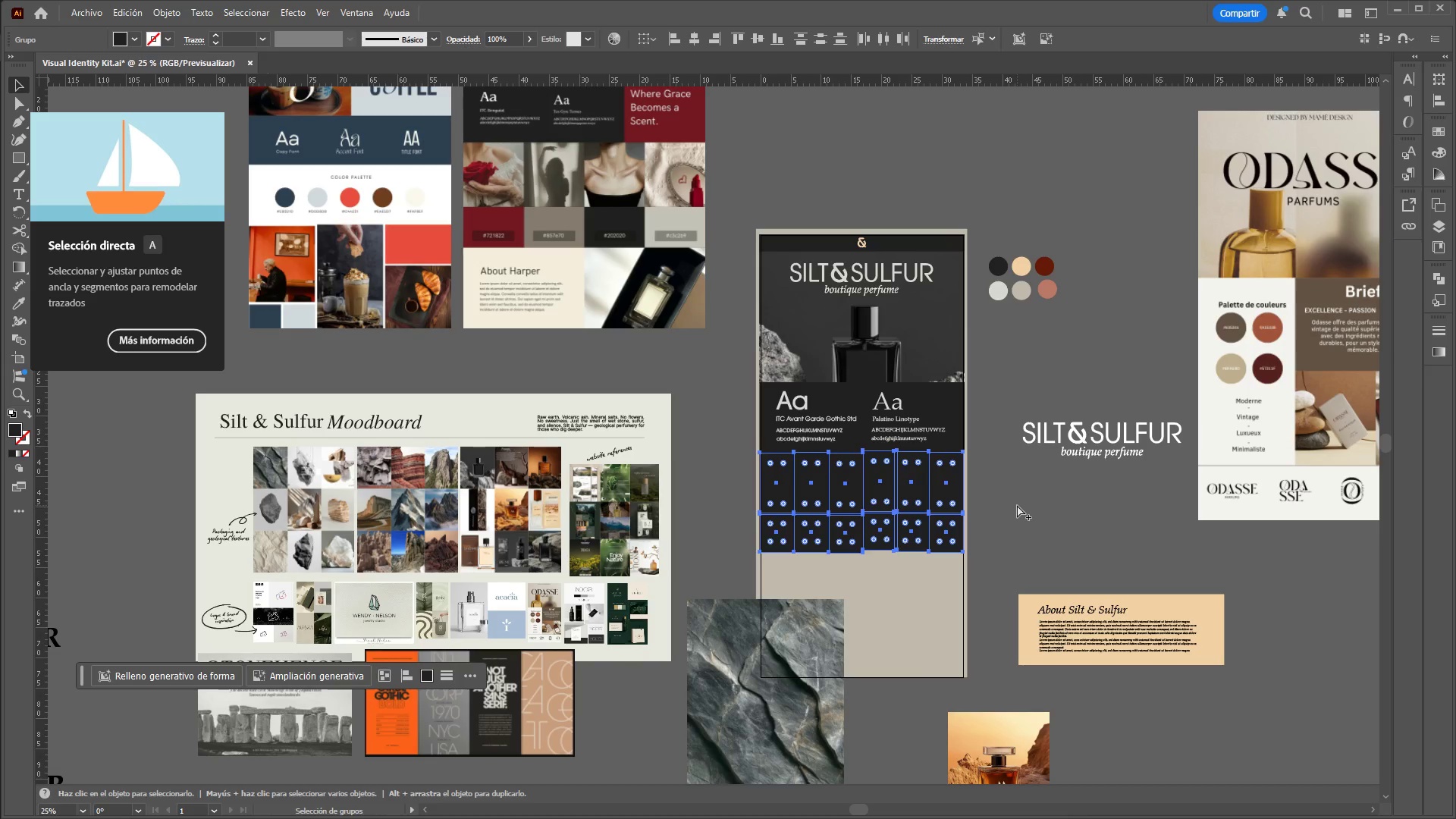 
hold_key(key=AltLeft, duration=0.86)
scroll: coordinate [1015, 507], scroll_direction: up, amount: 2.0
 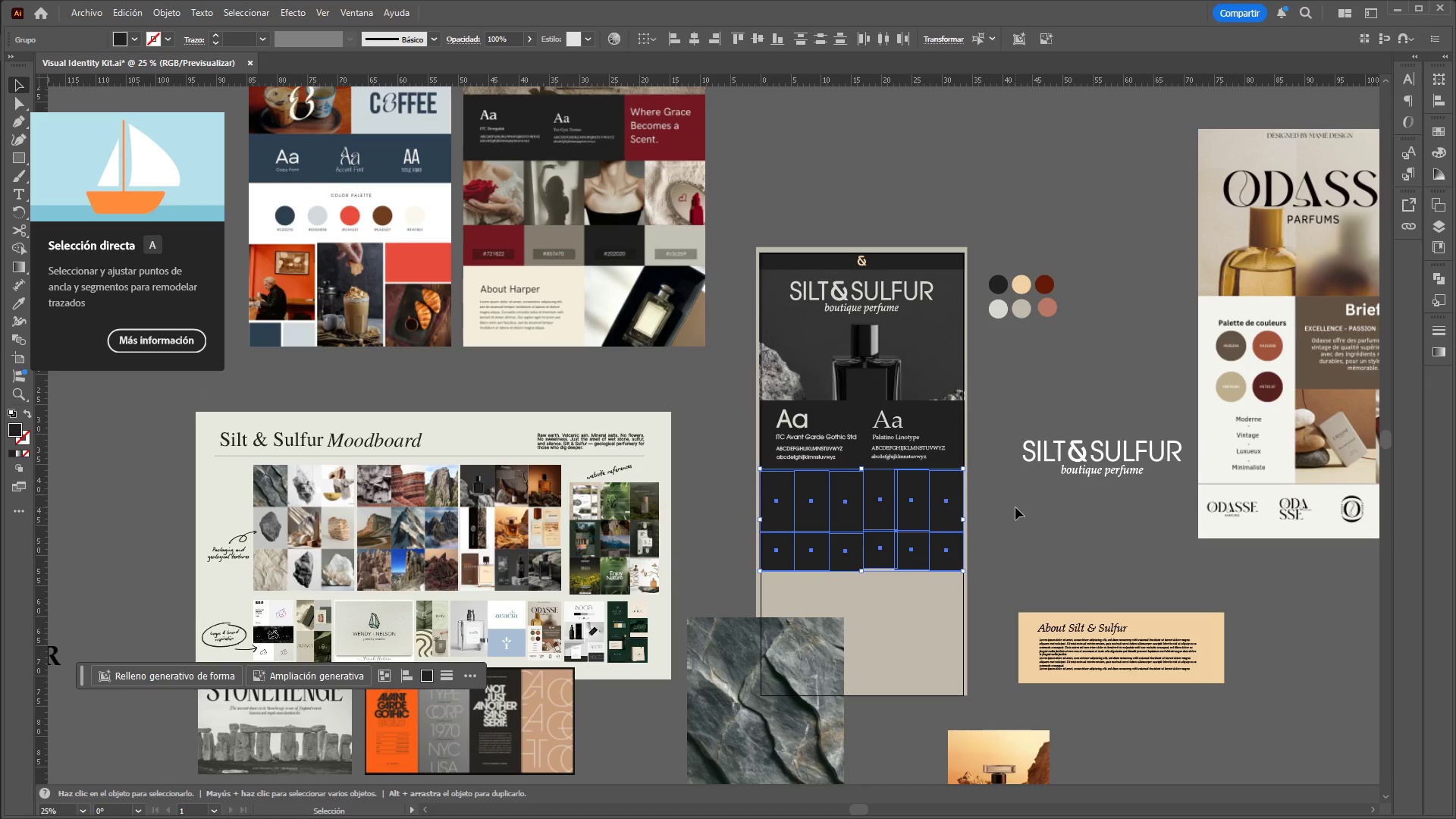 
wait(8.29)
 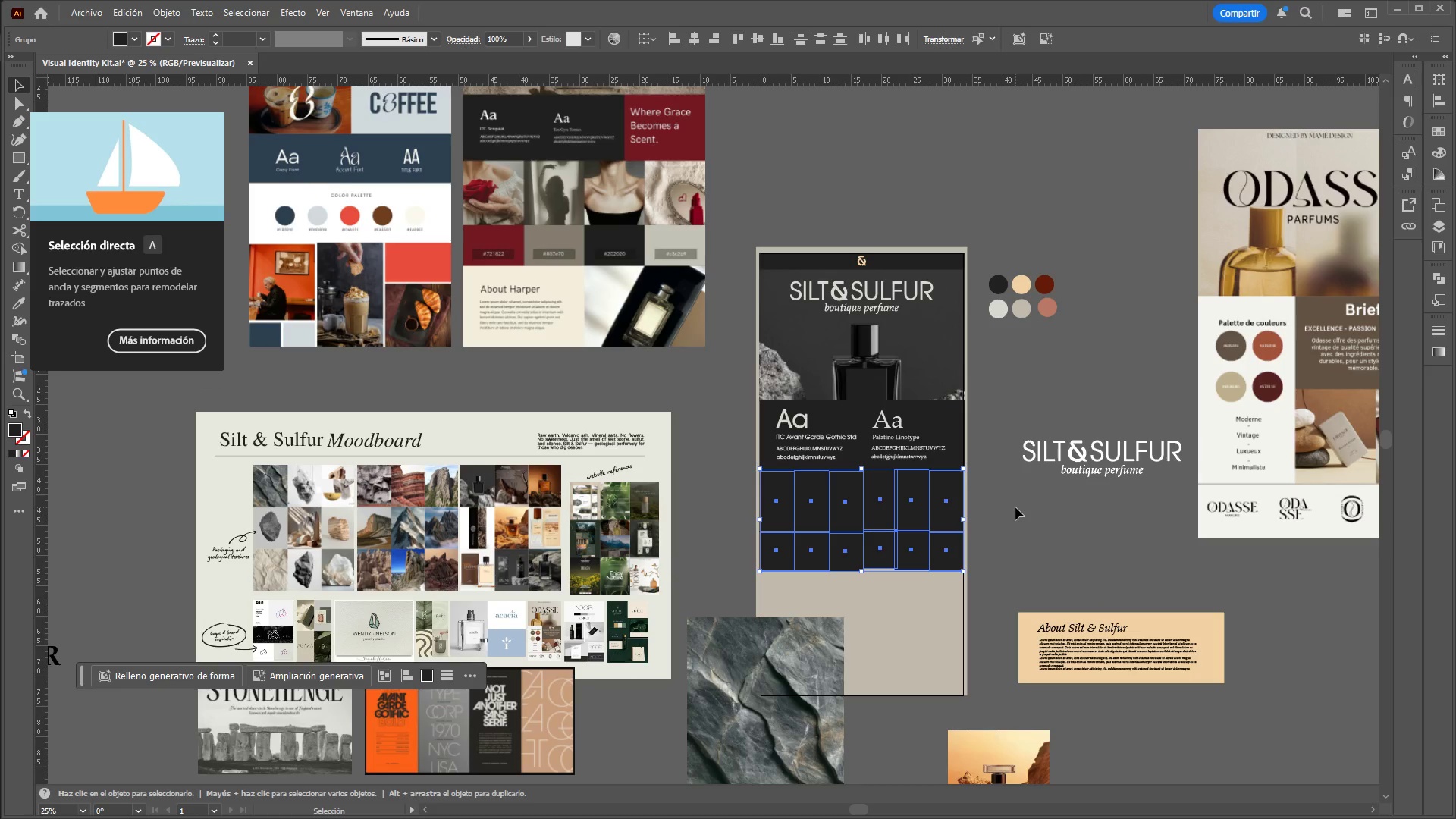 
key(Control+Z)
 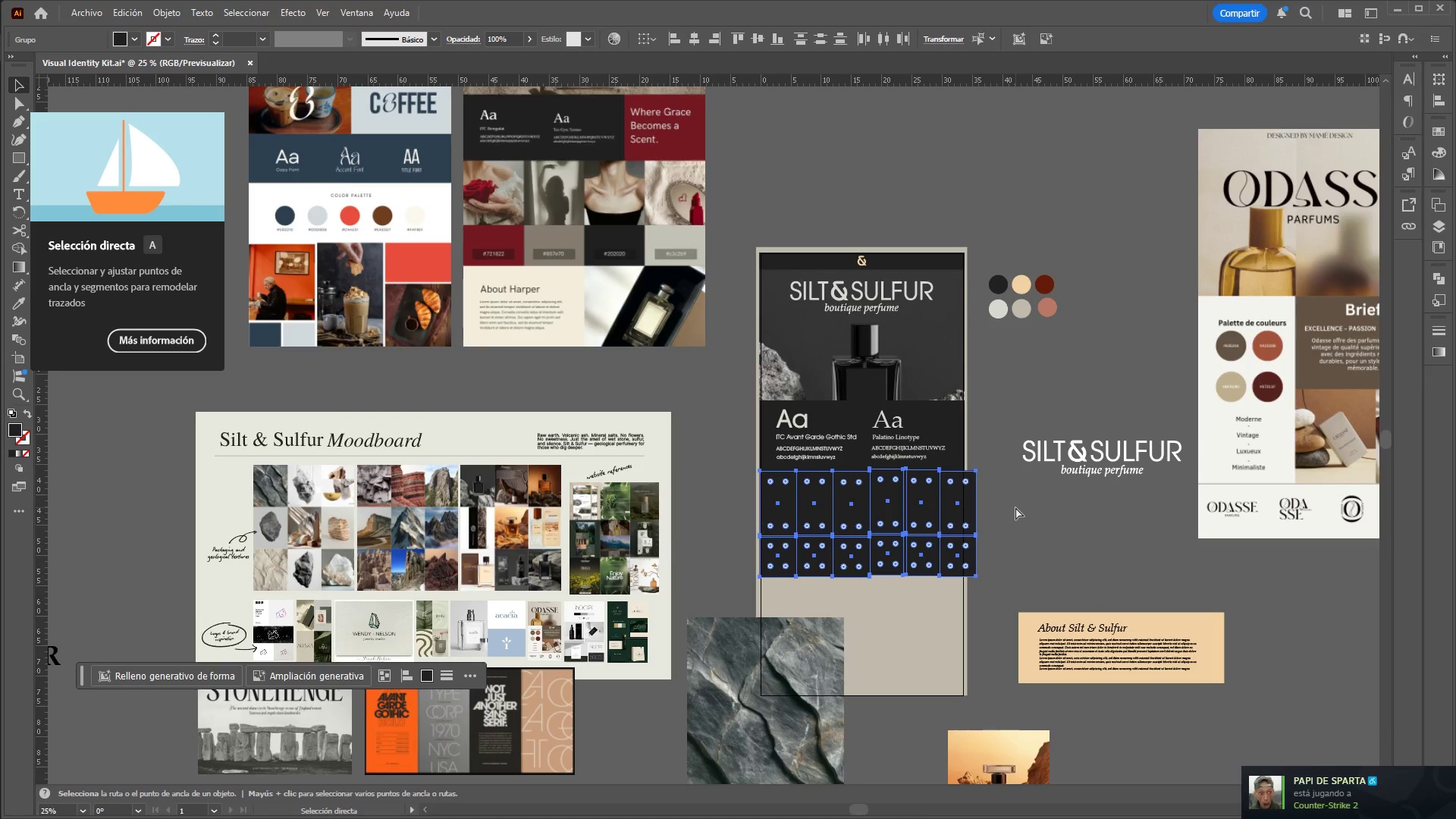 
key(Control+Z)
 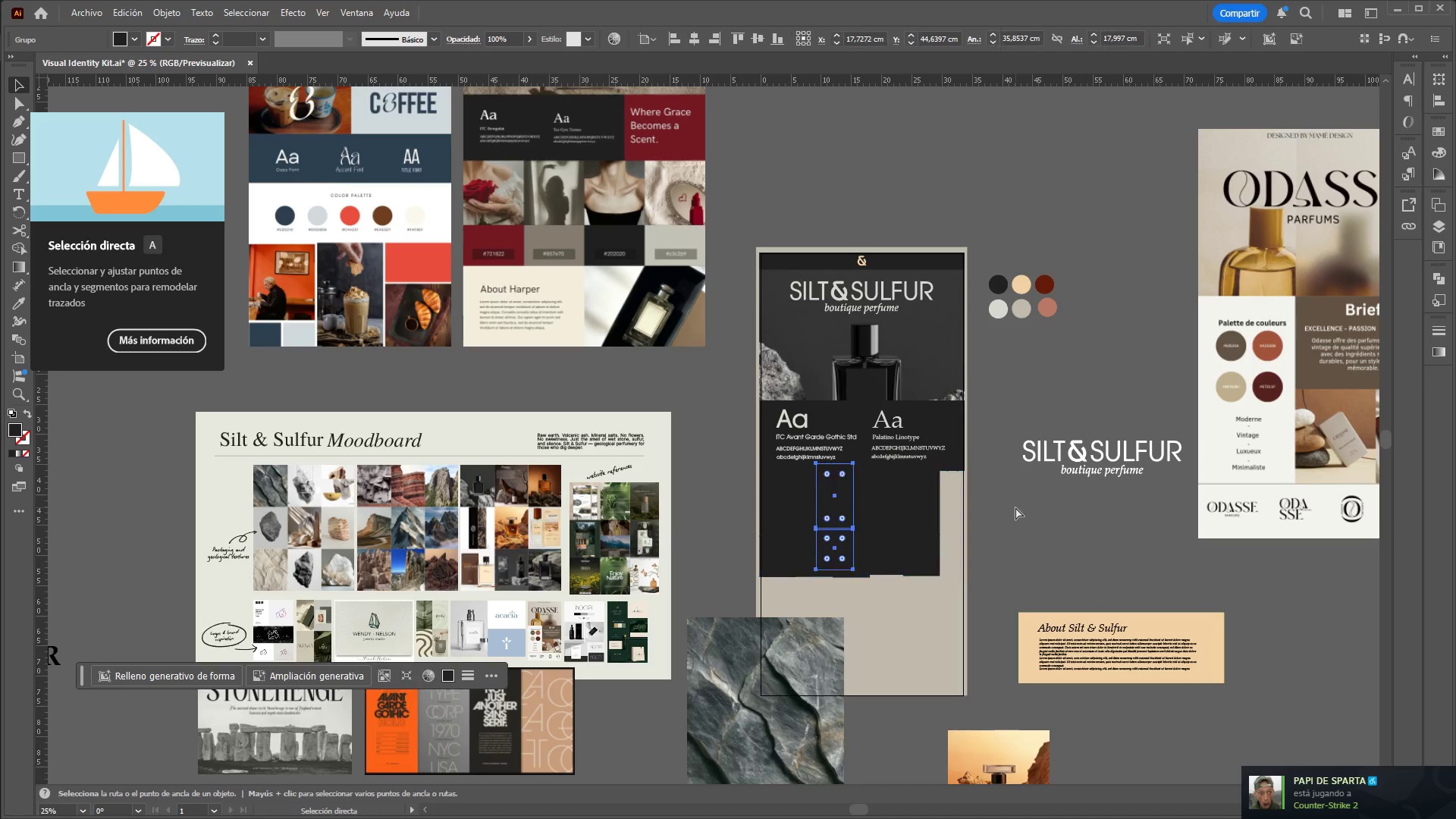 
key(Control+Z)
 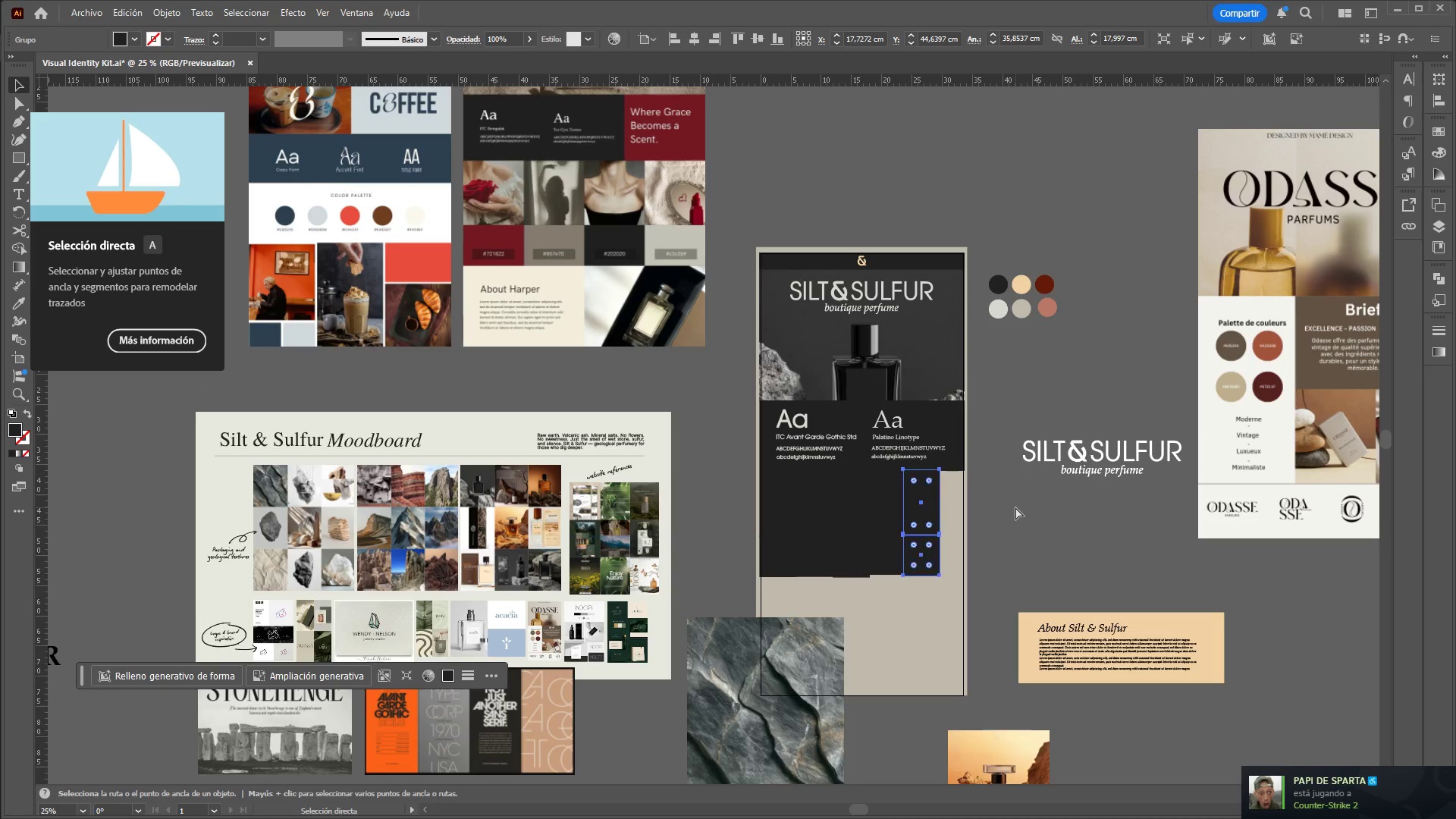 
key(Control+Z)
 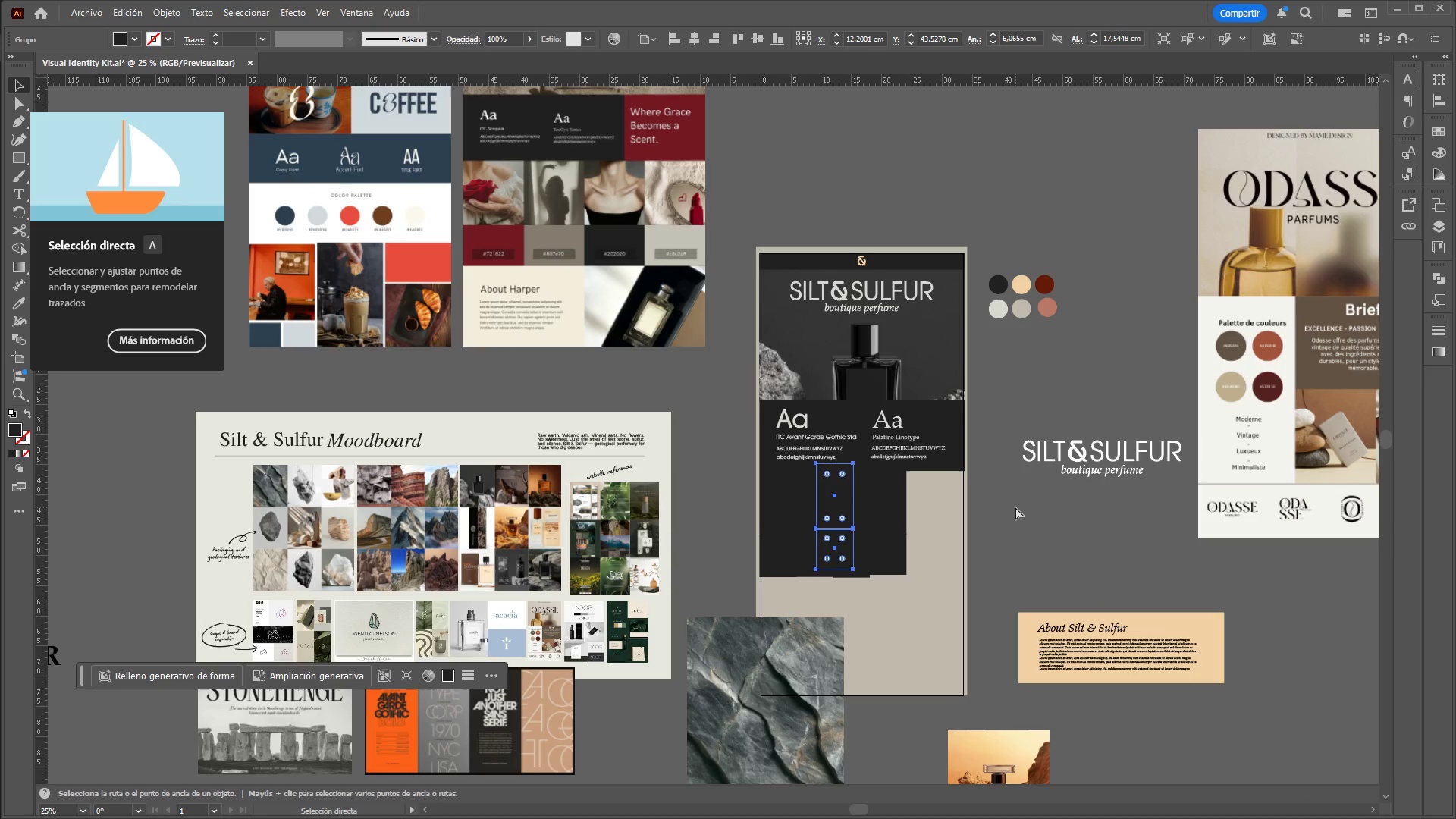 
key(Control+Z)
 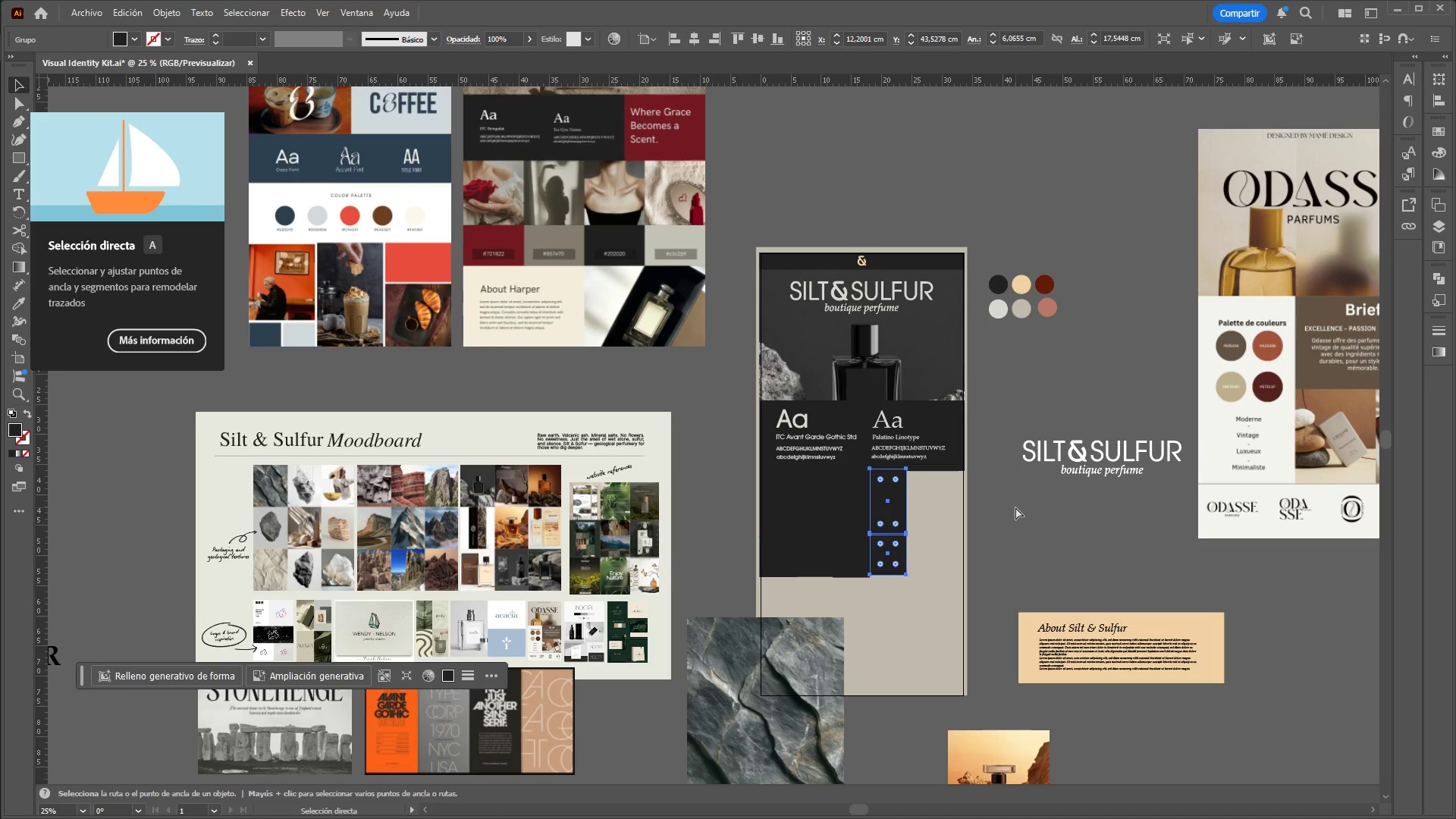 
key(Control+Z)
 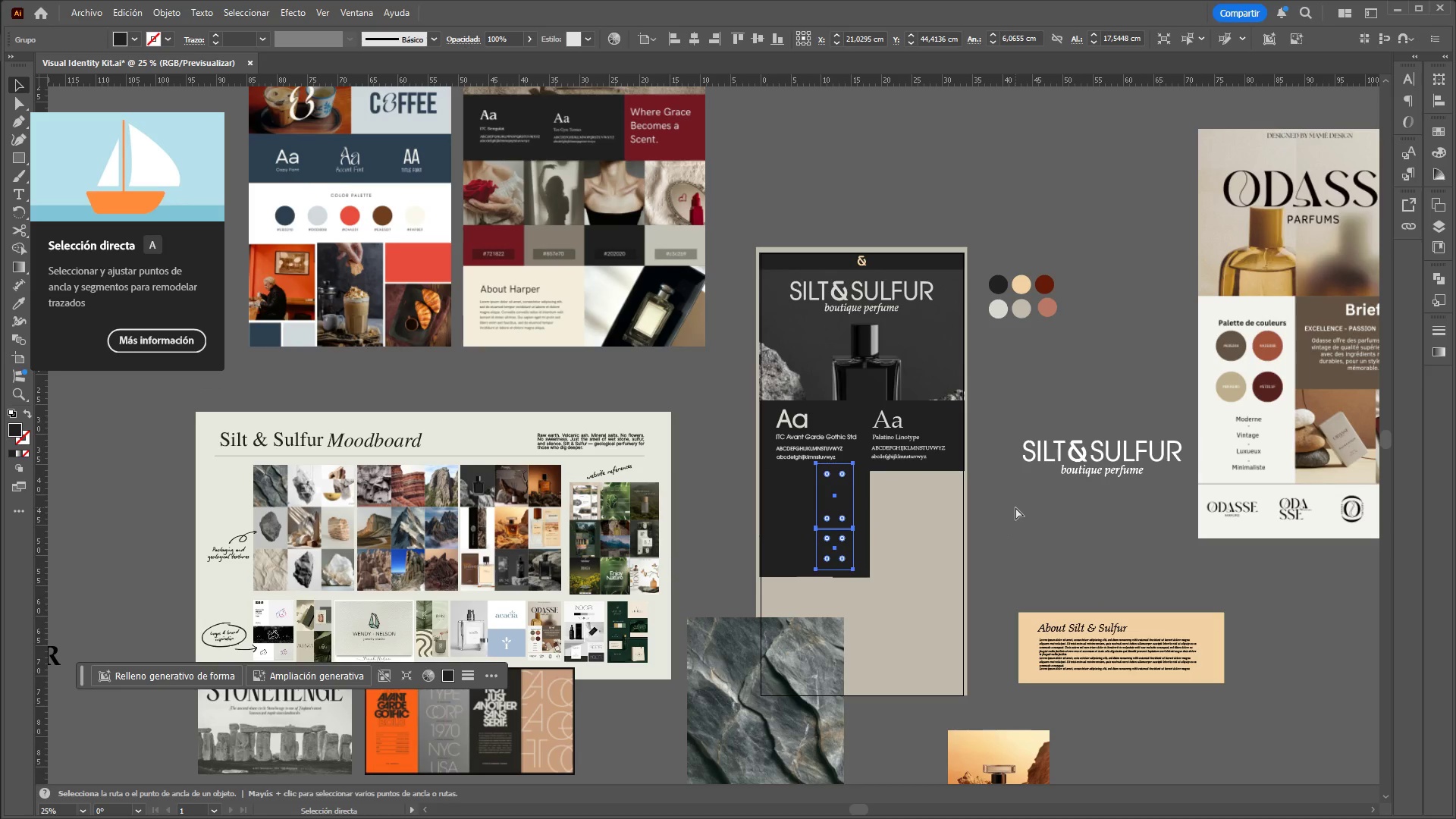 
key(Control+Z)
 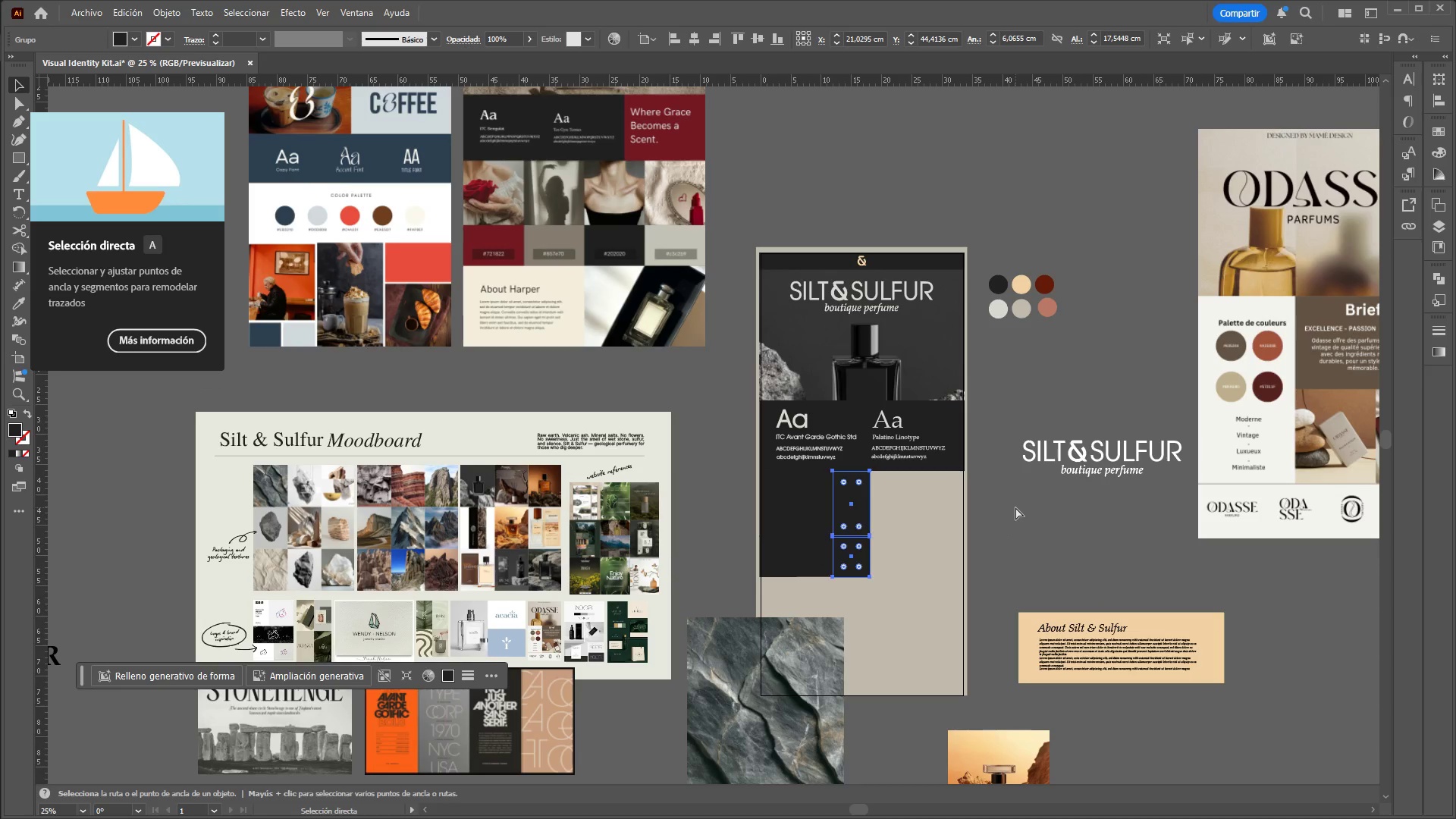 
key(Control+Z)
 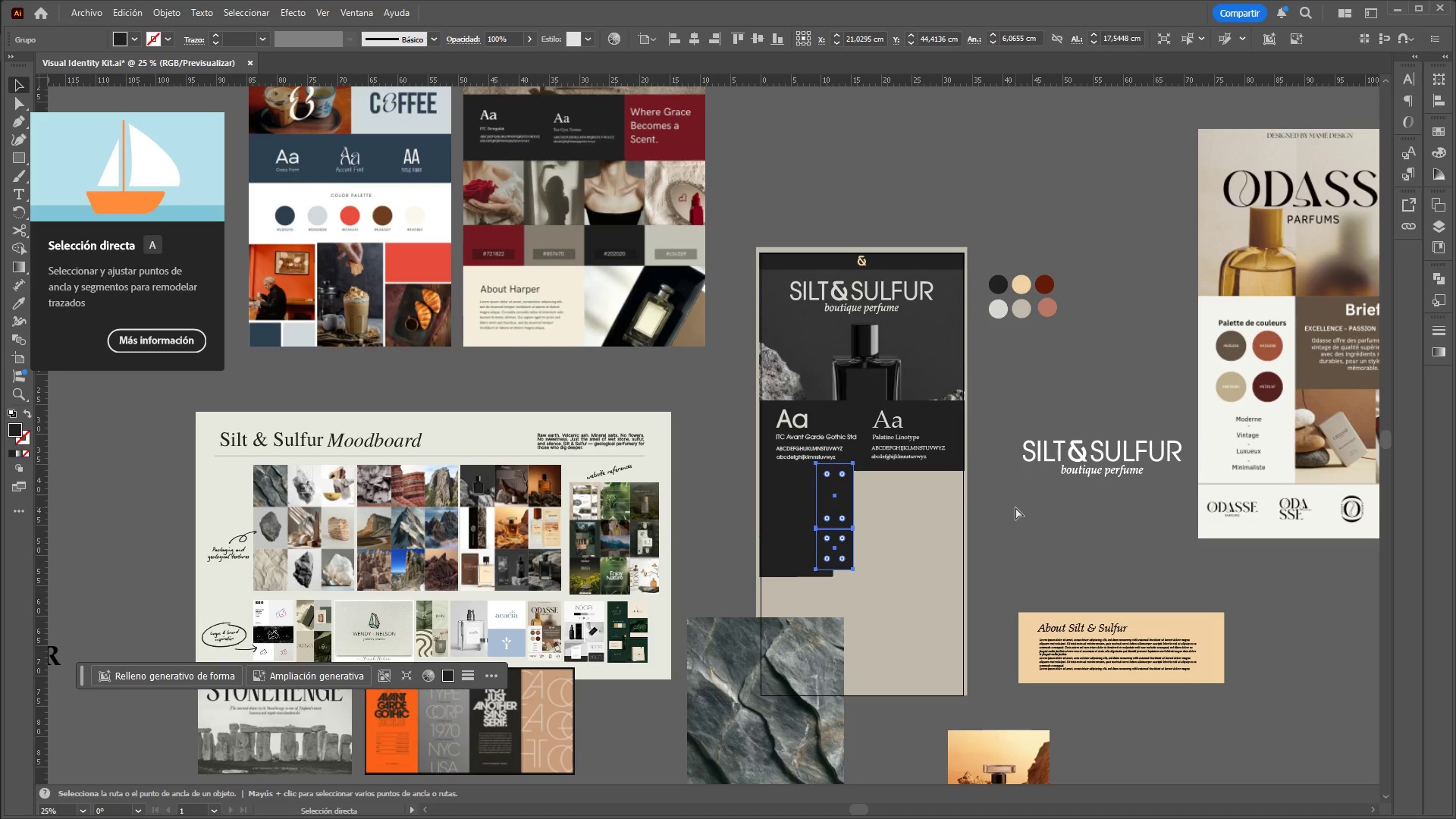 
key(Control+Z)
 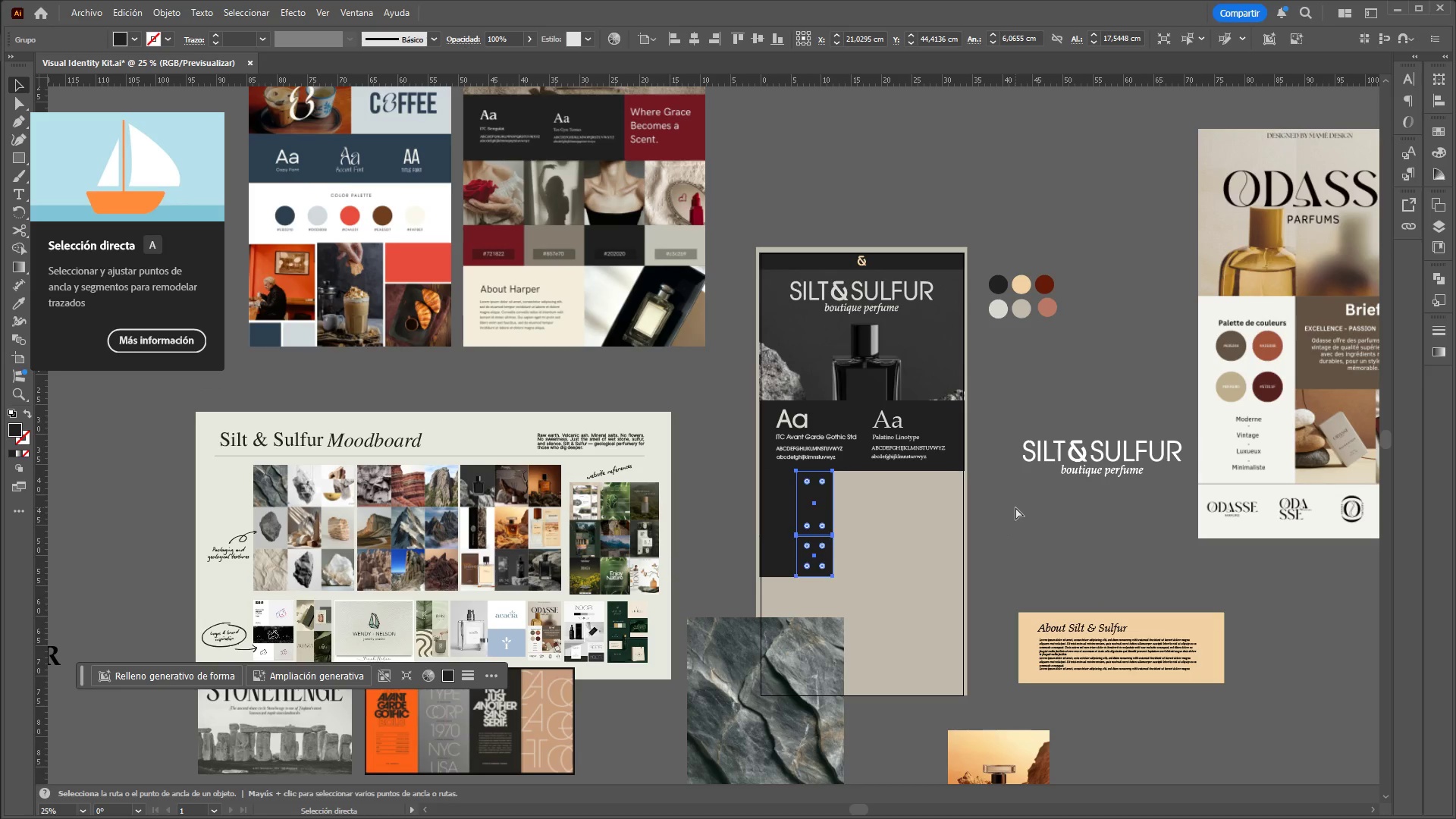 
key(Control+Z)
 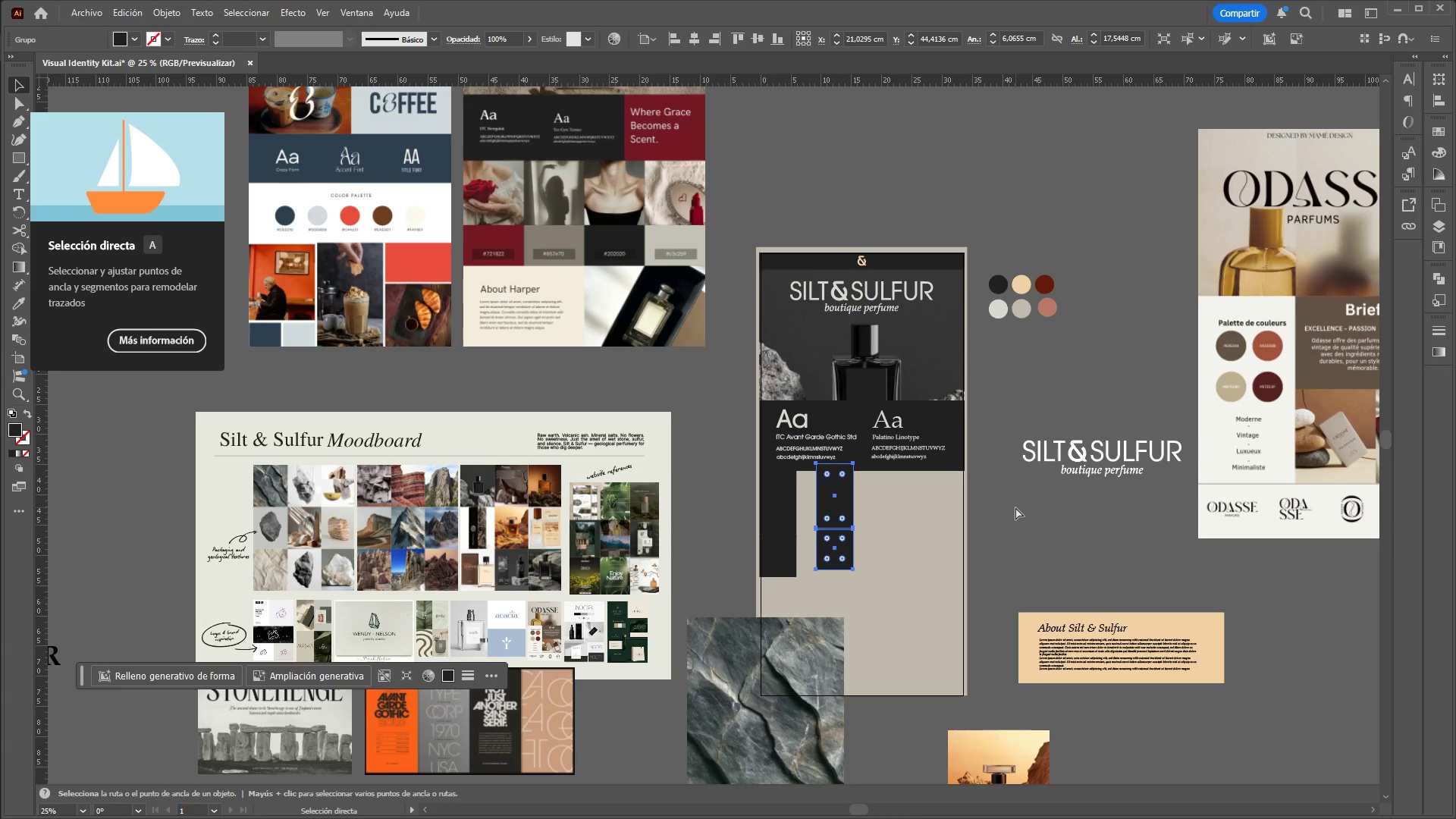 
key(Control+Z)
 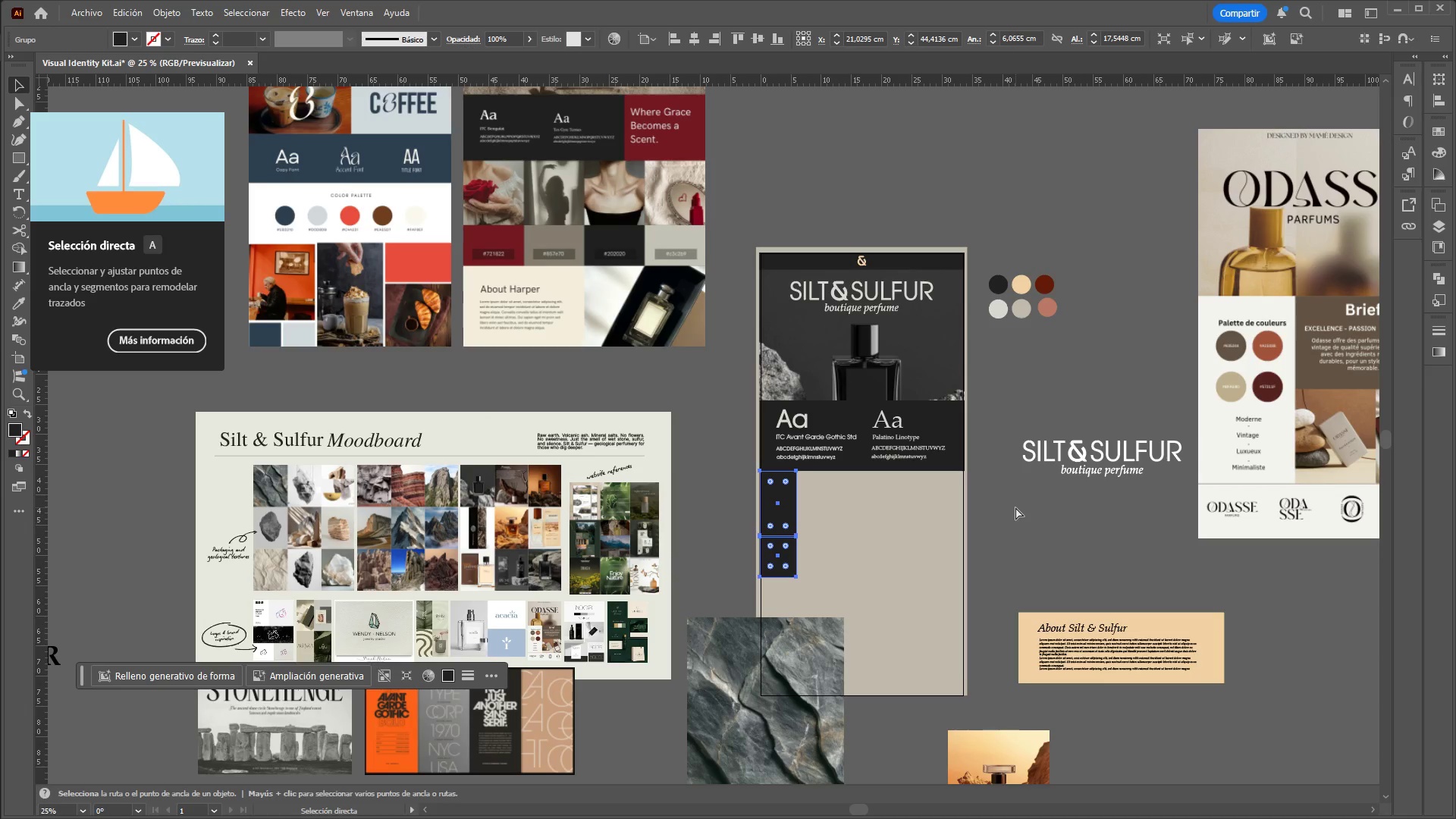 
key(Control+Z)
 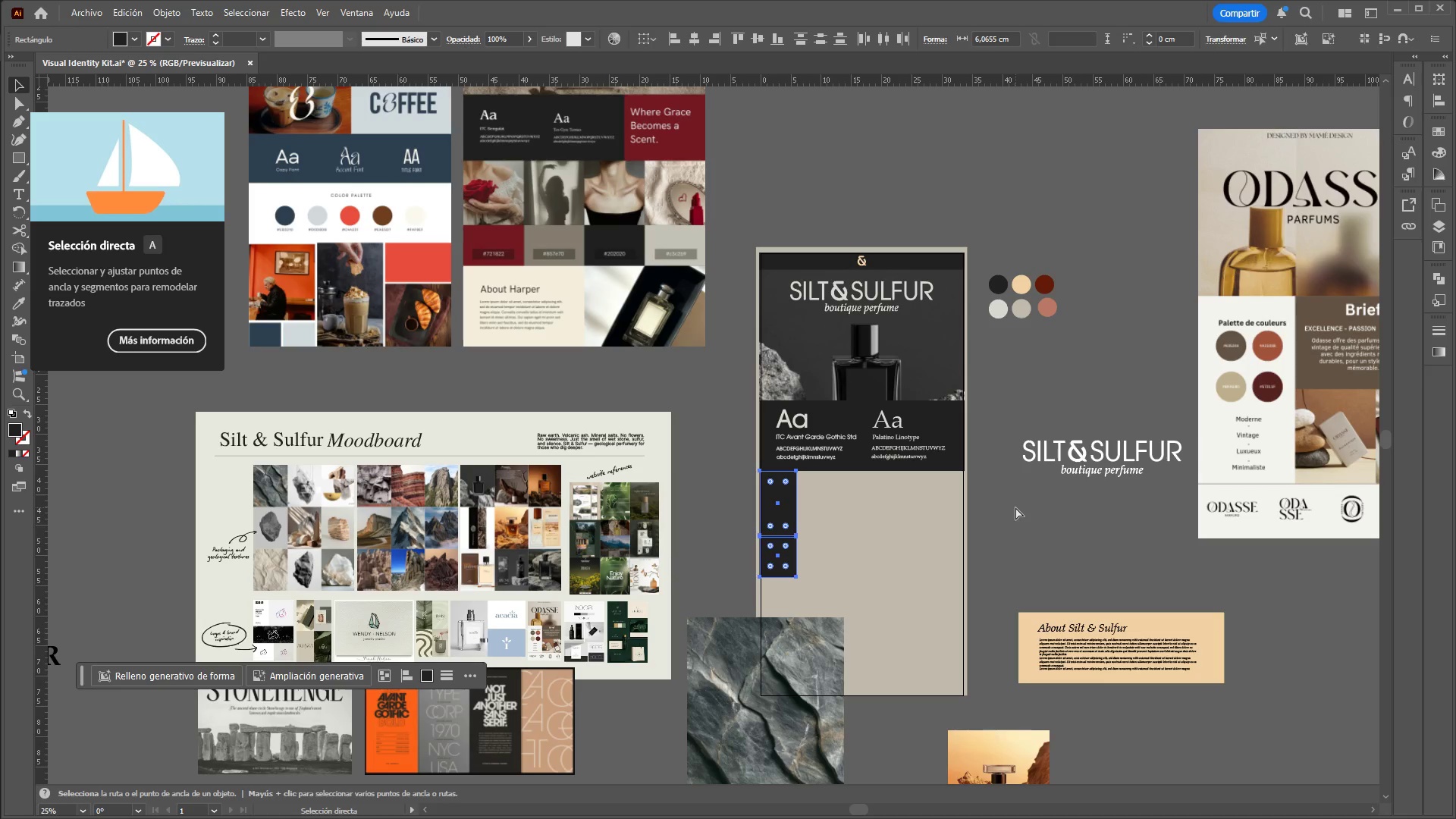 
key(Control+Z)
 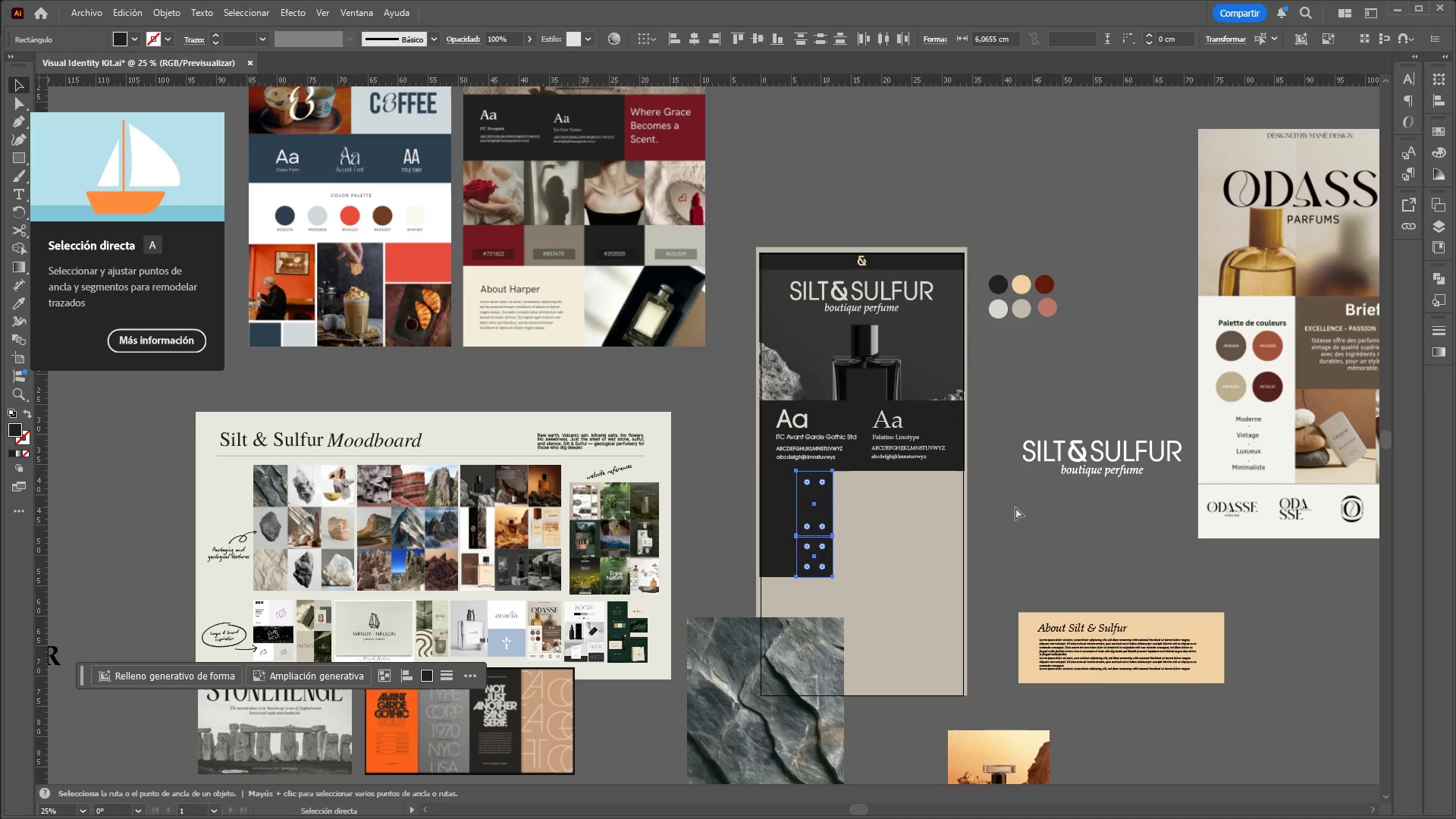 
key(Control+Z)
 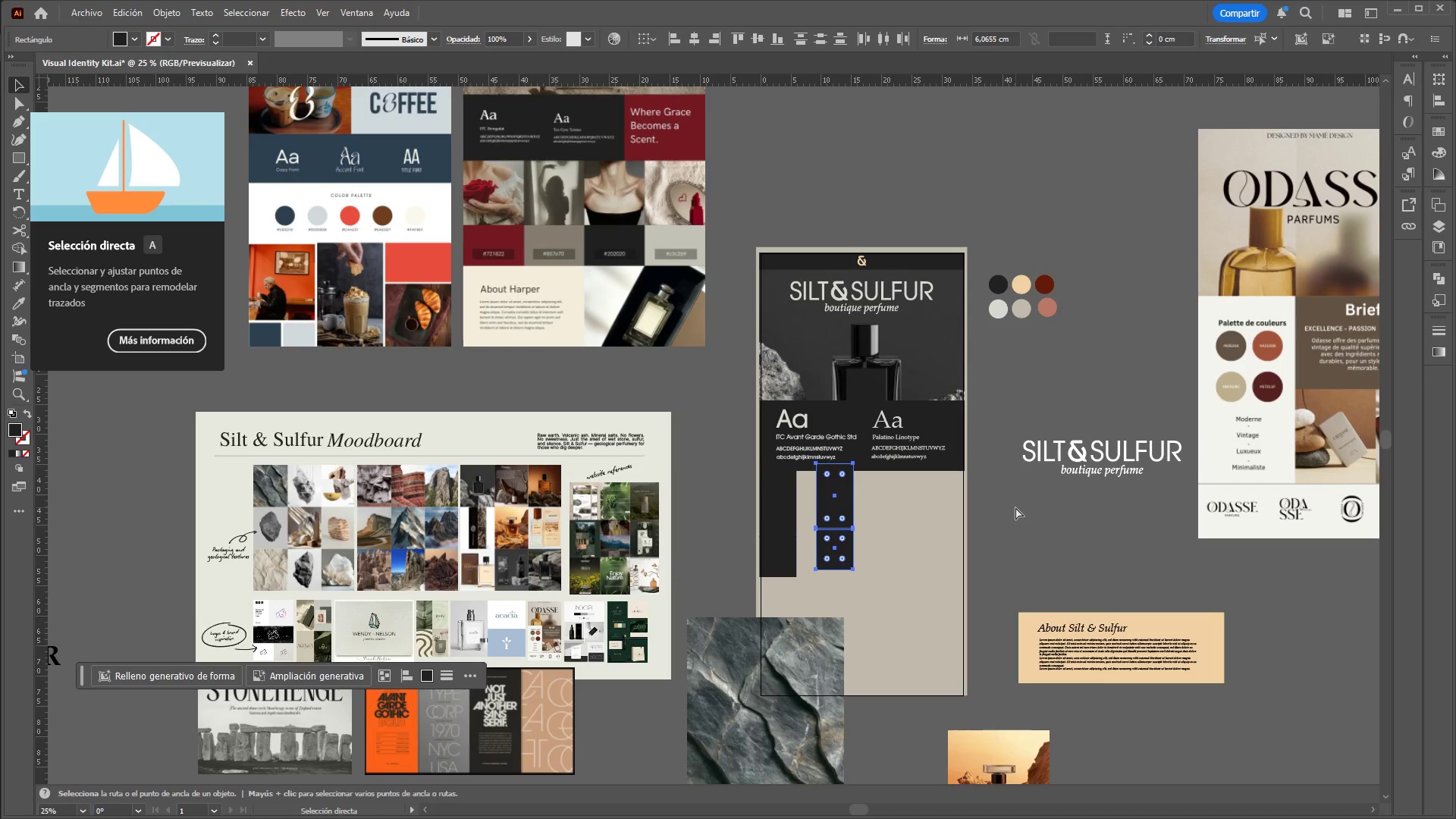 
key(Control+Z)
 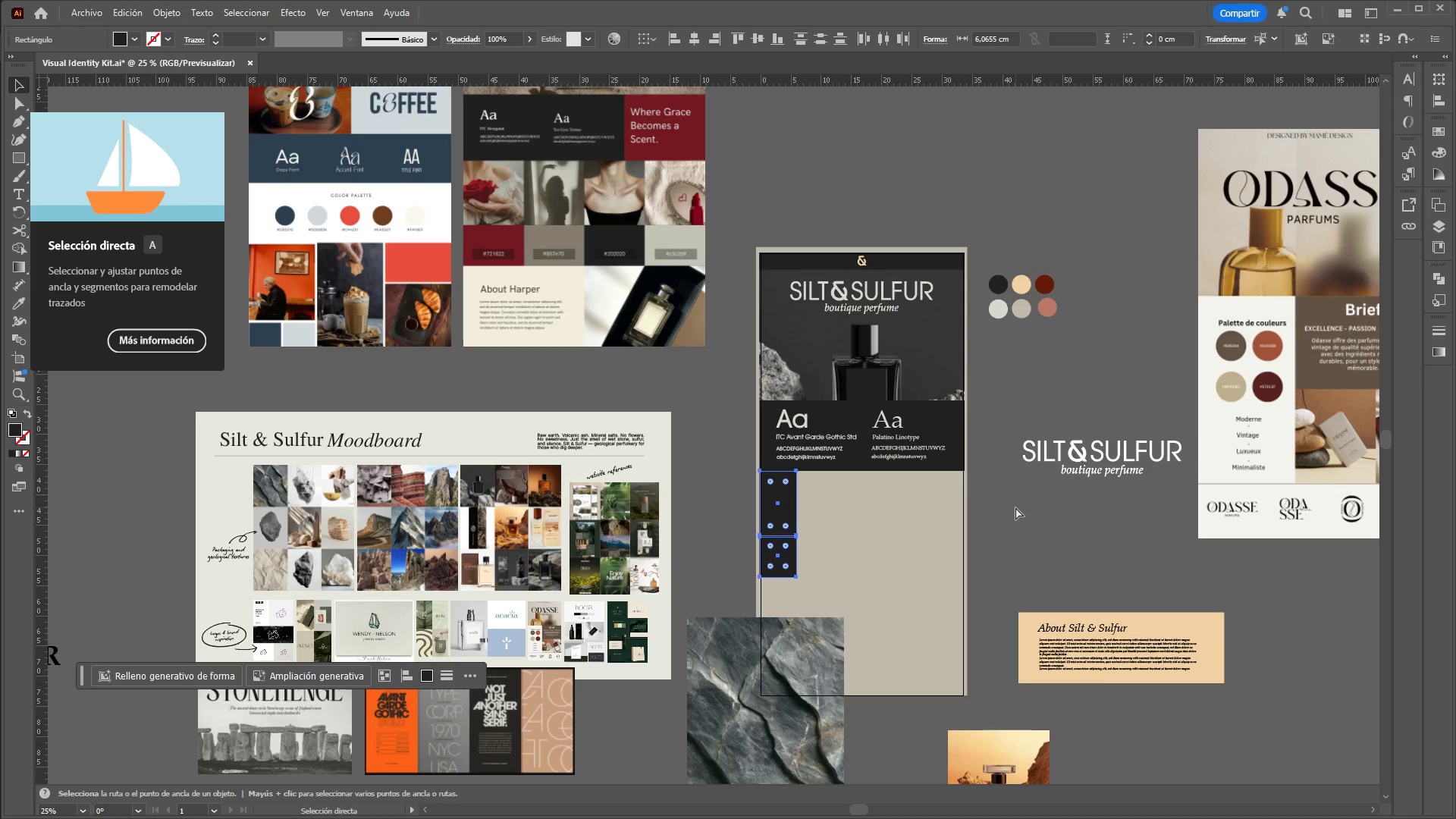 
key(Control+Z)
 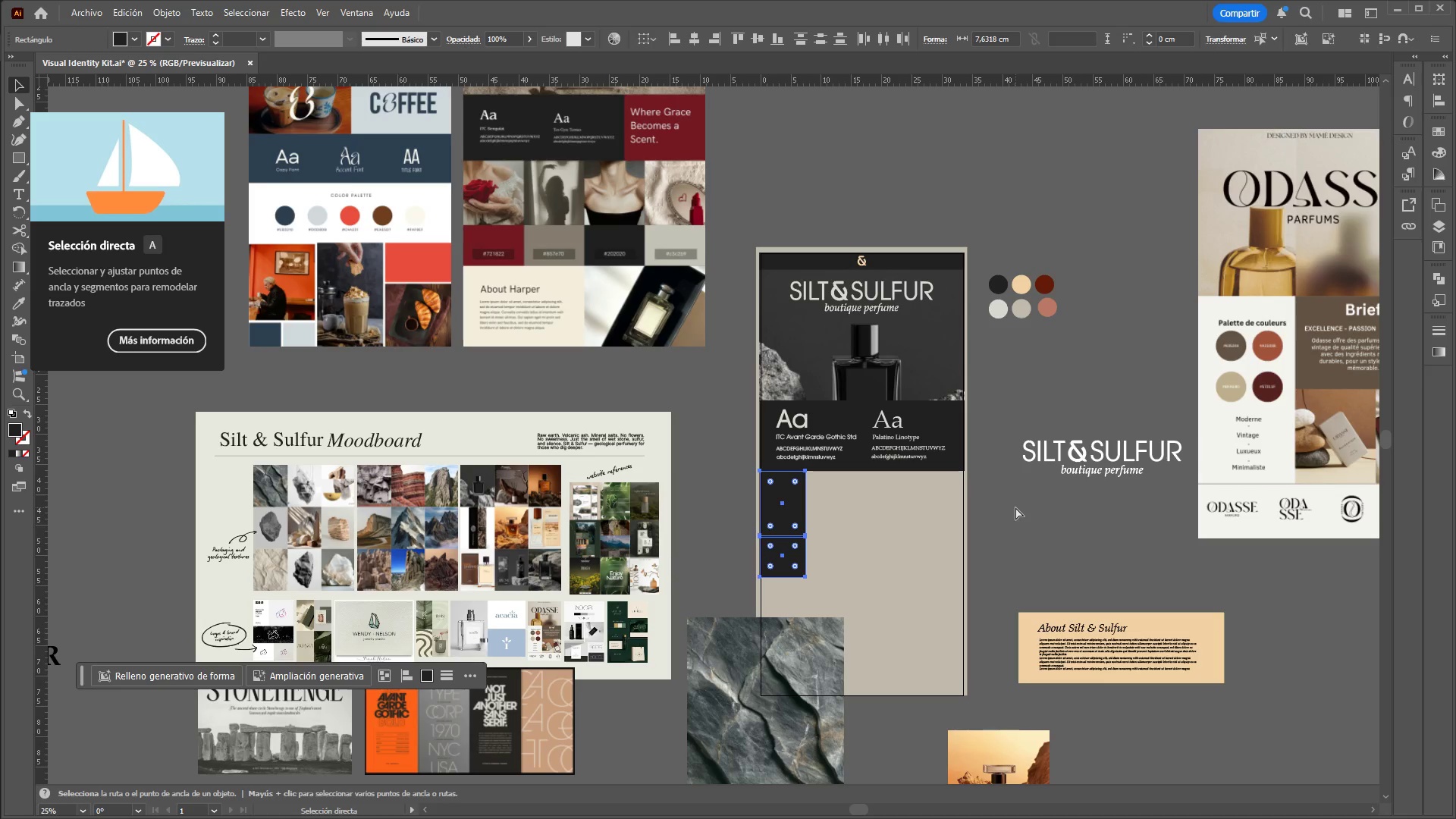 
key(Control+Z)
 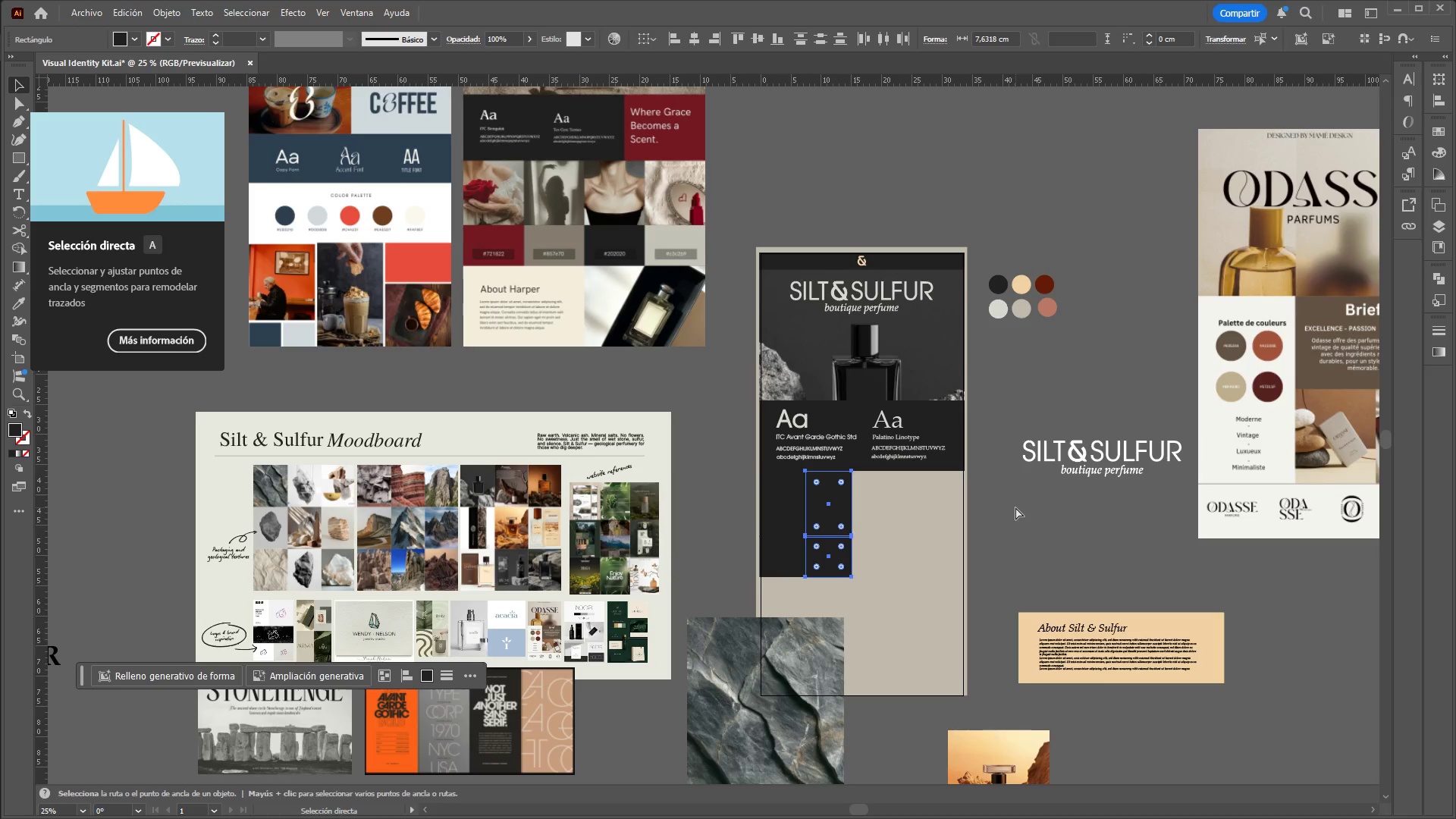 
key(Control+Z)
 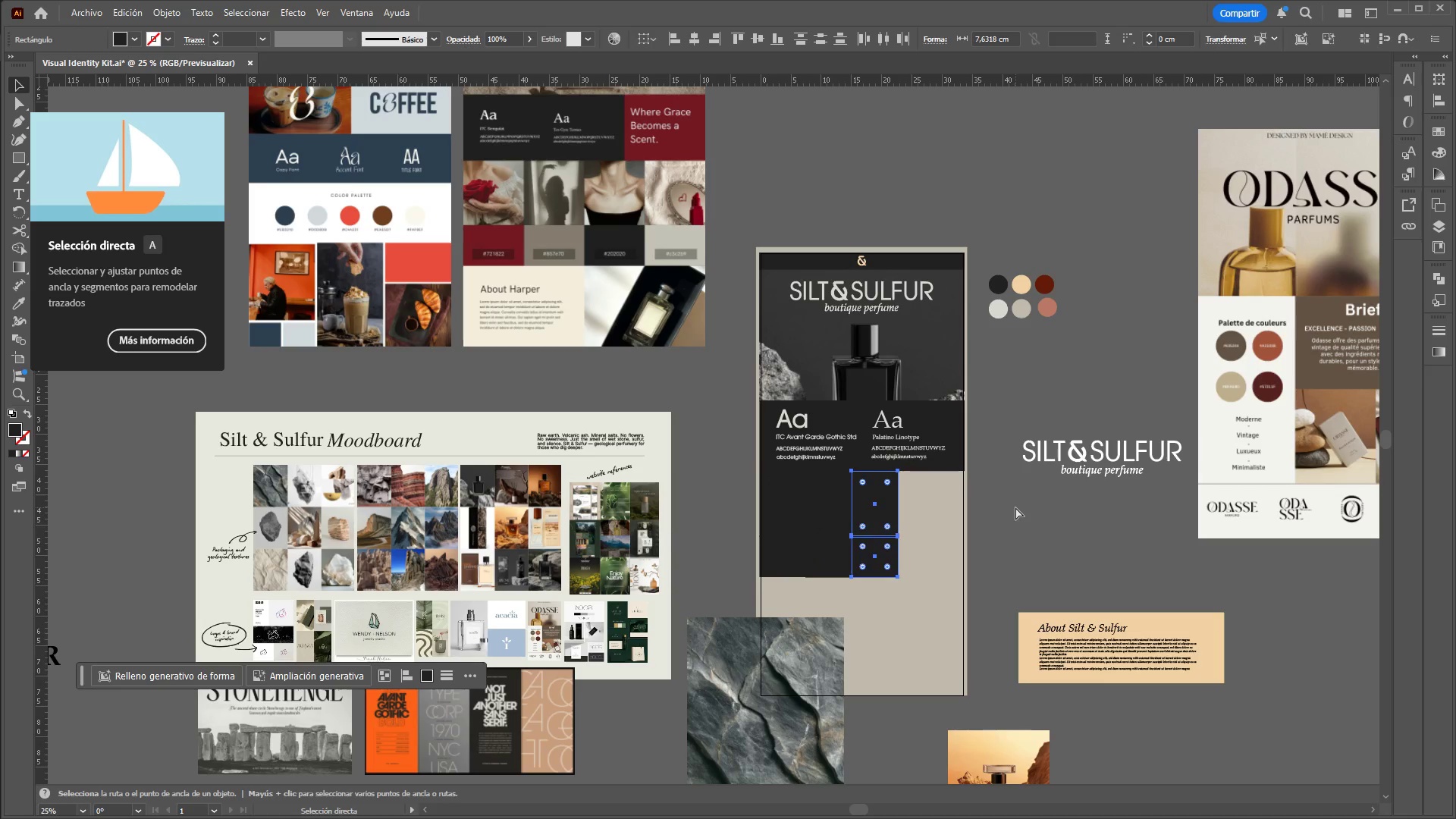 
key(Control+Z)
 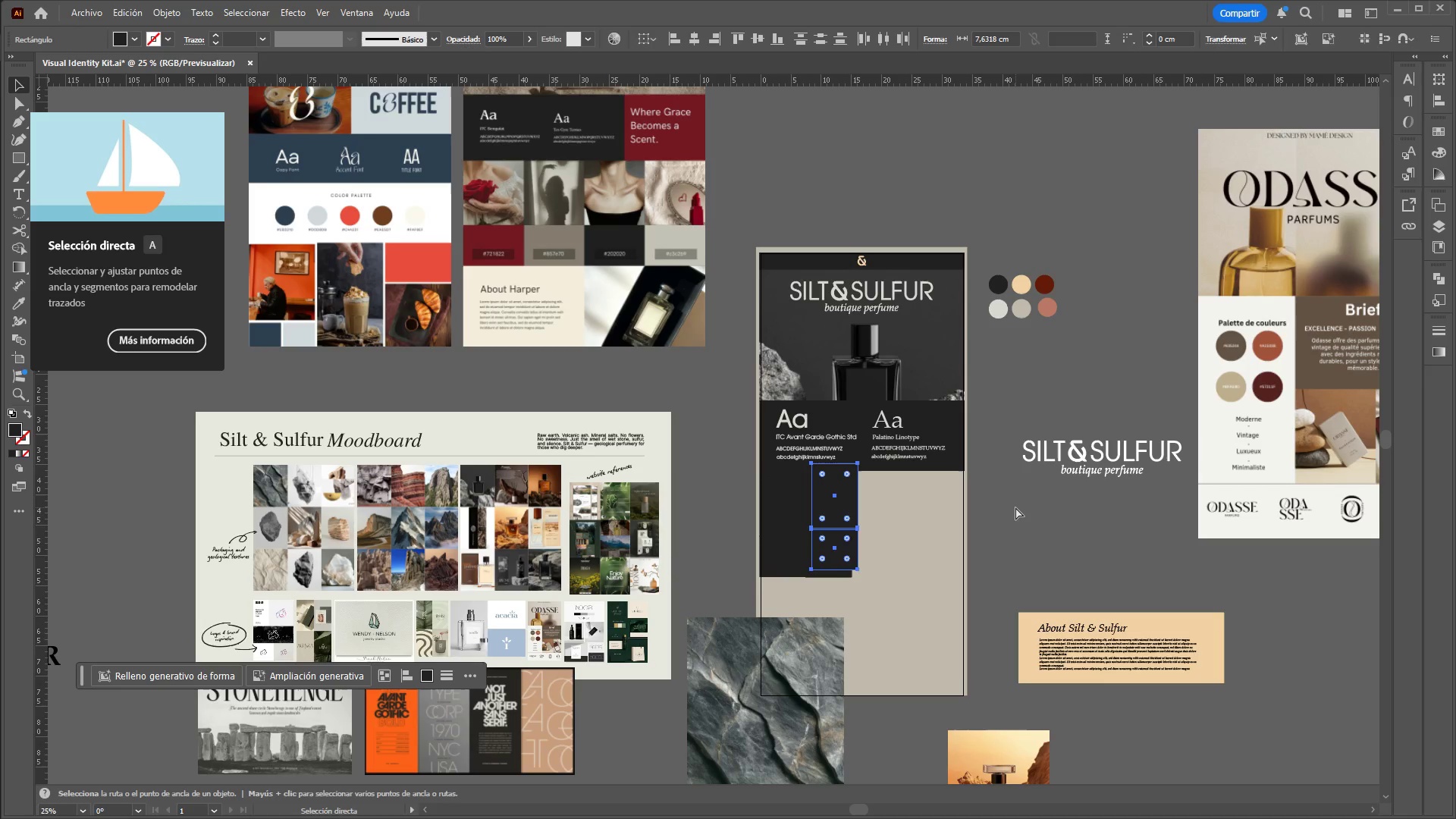 
key(Control+Z)
 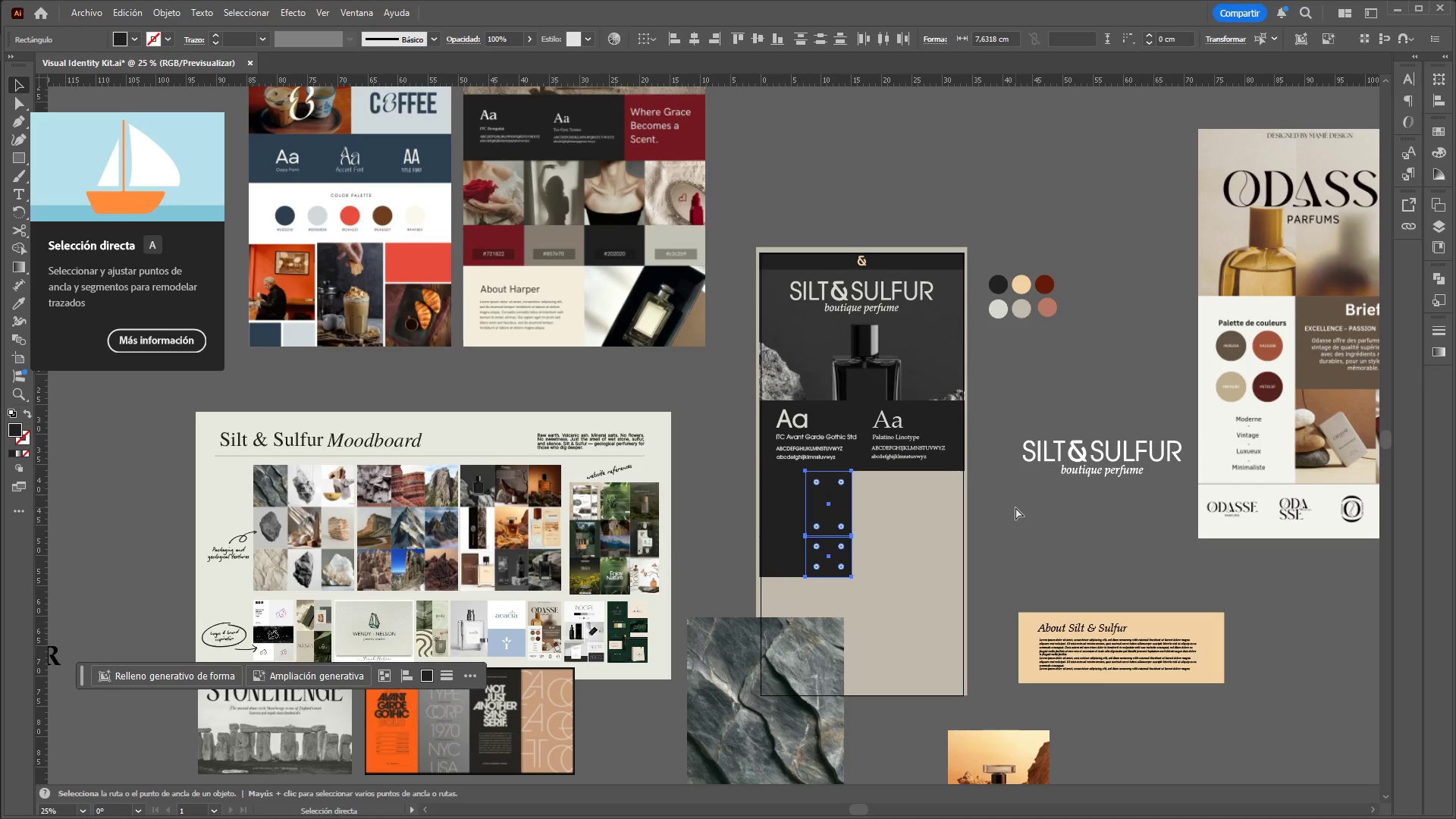 
key(Control+Z)
 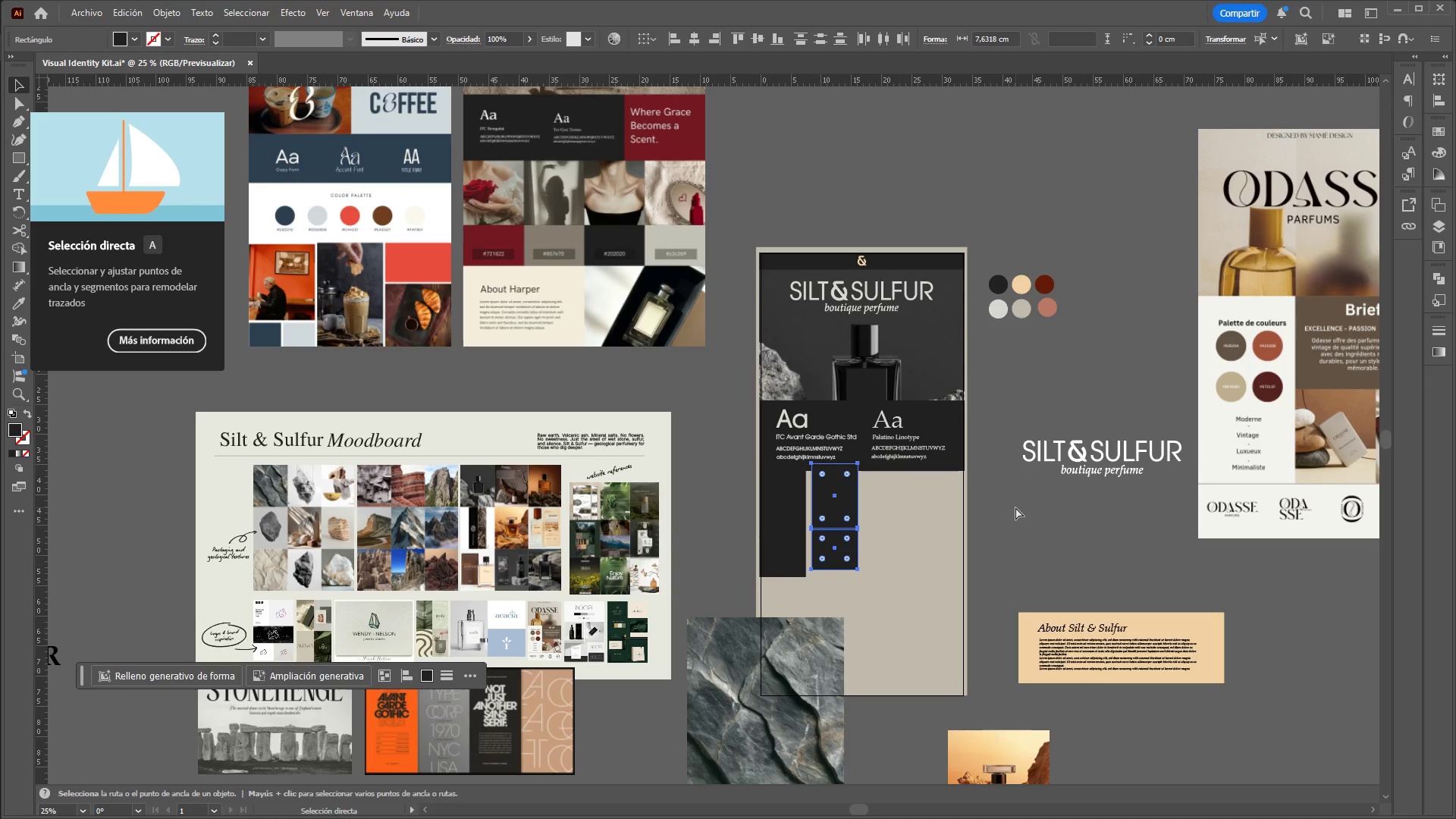 
key(Control+Z)
 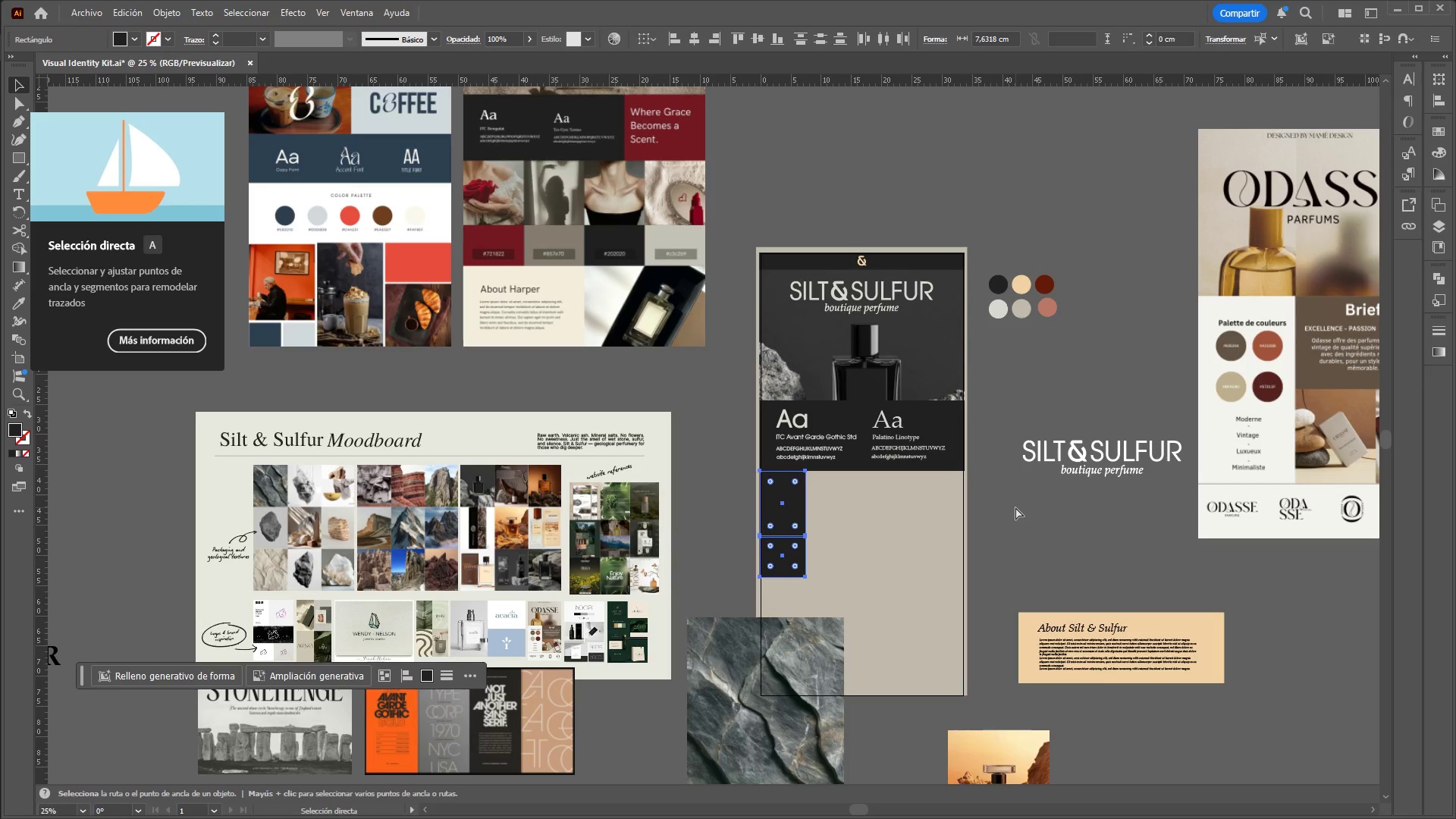 
key(Control+Z)
 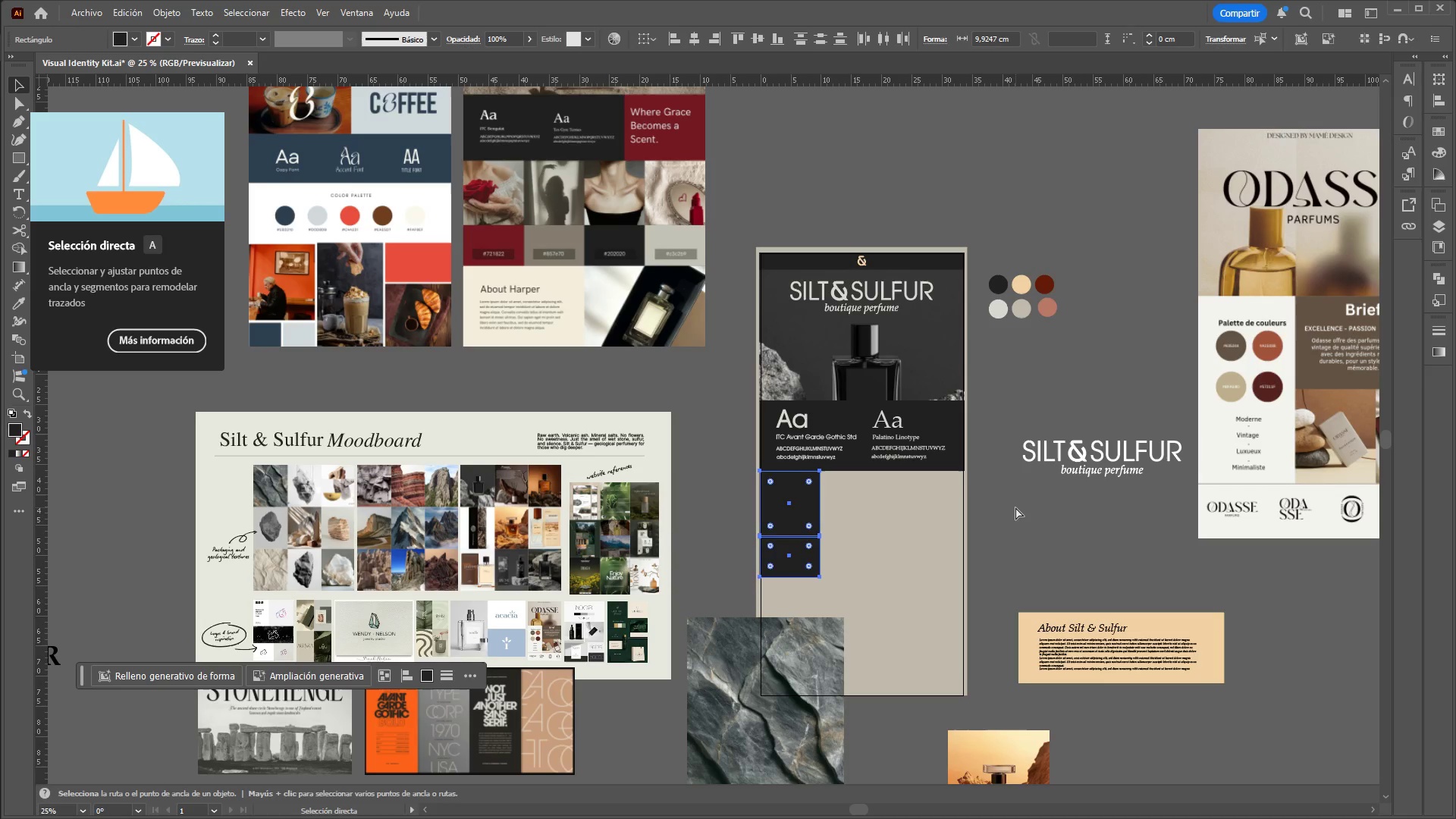 
key(Control+Z)
 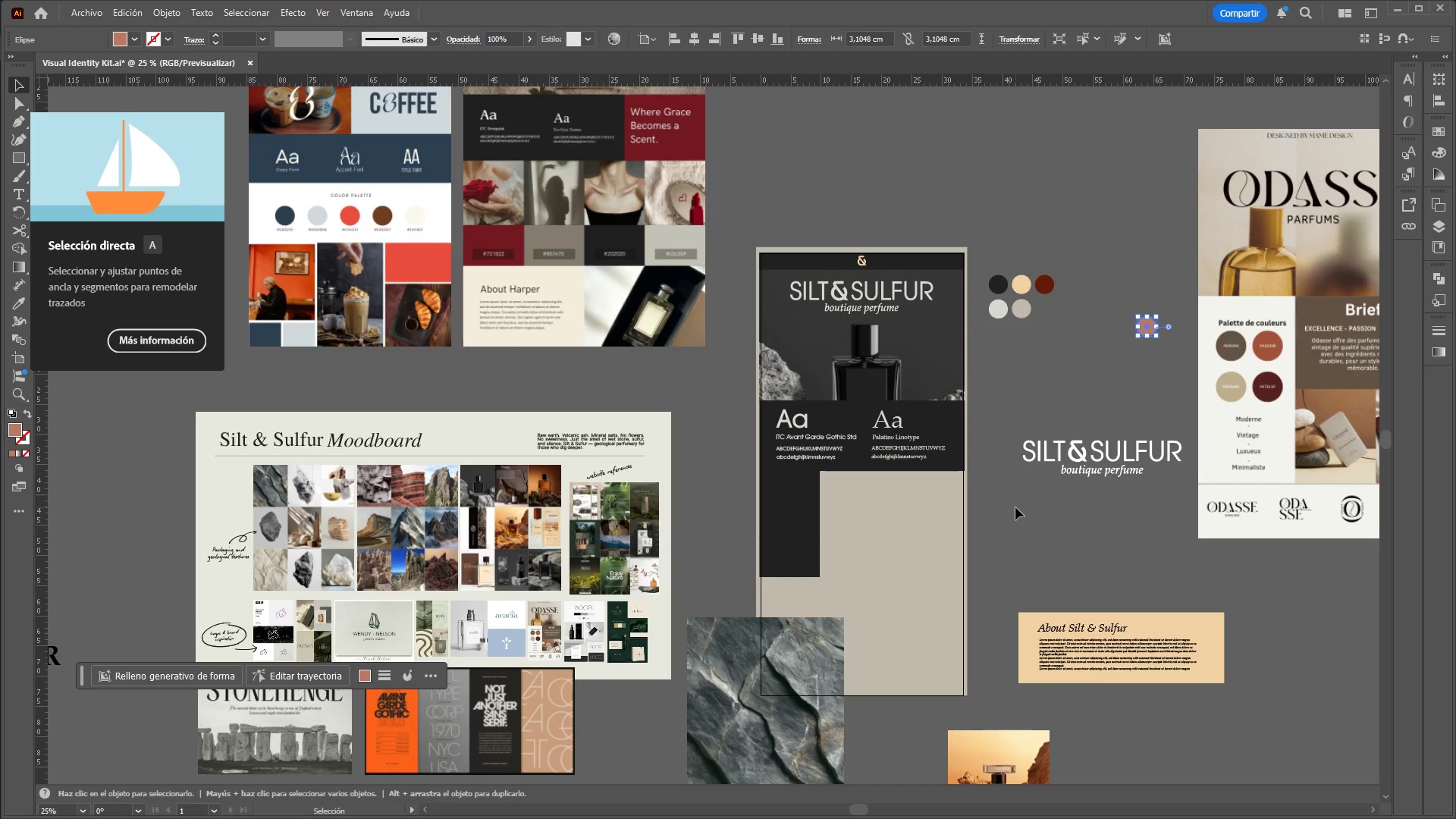 
left_click([1015, 507])
 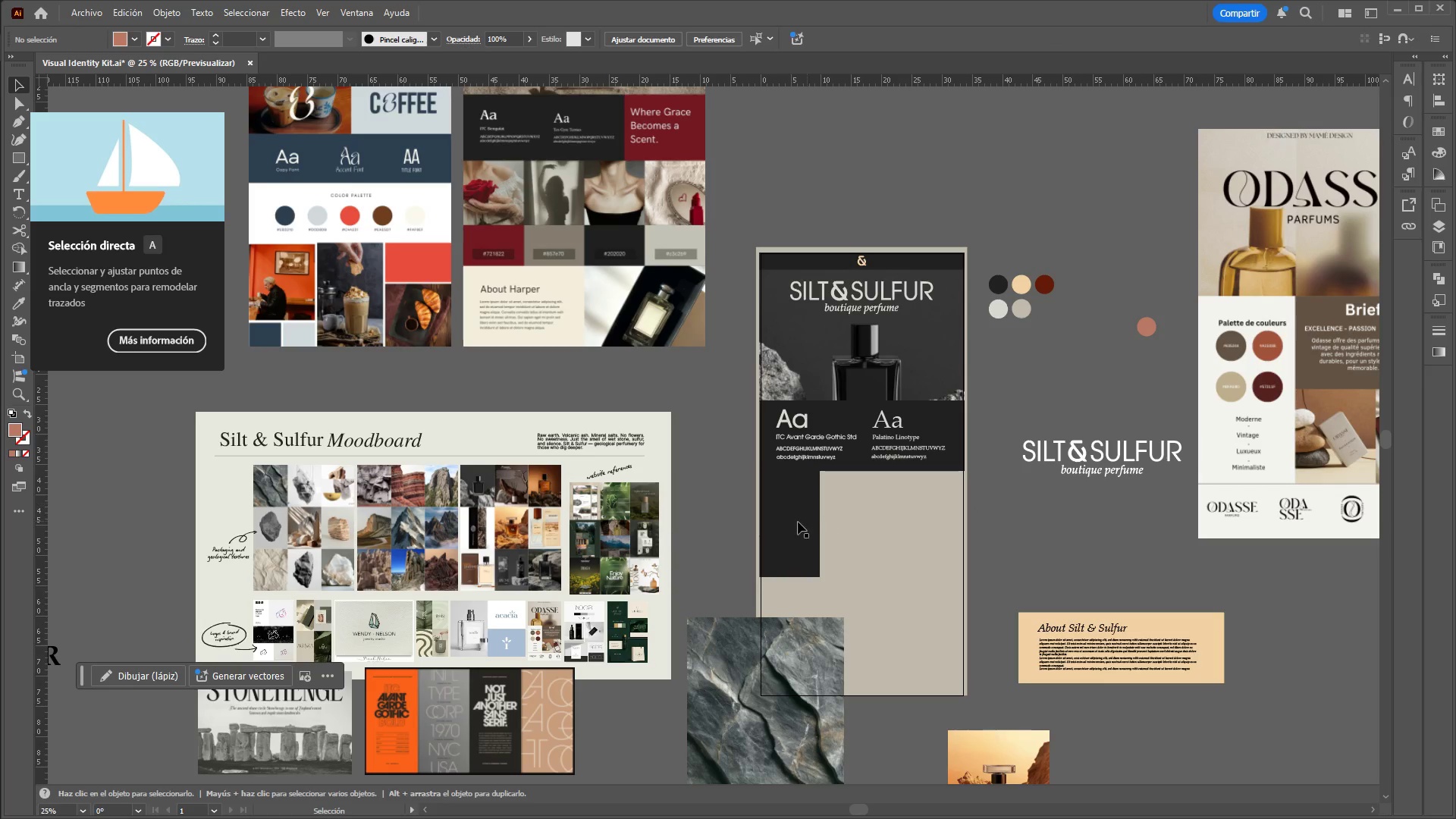 
left_click([791, 522])
 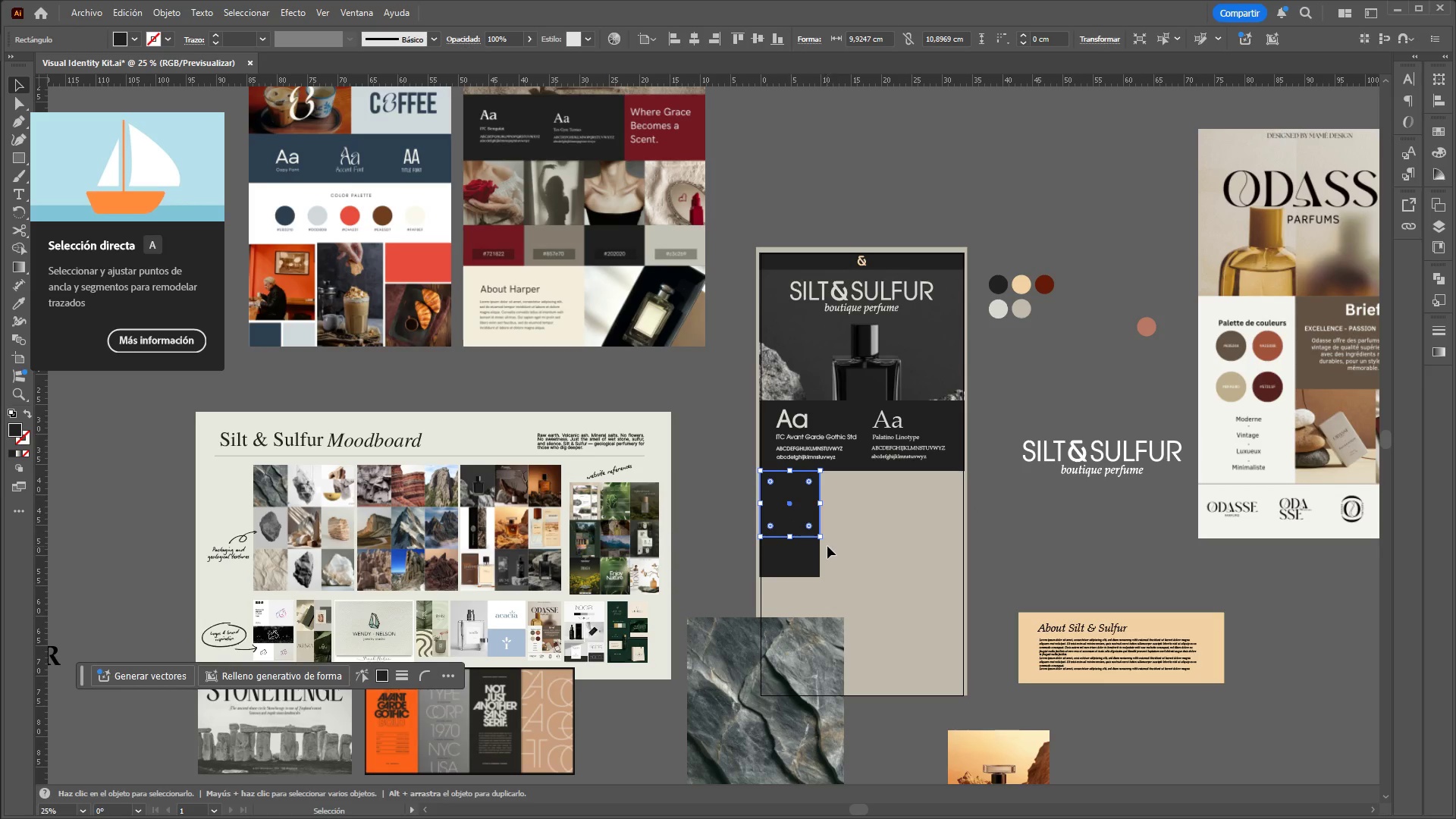 
hold_key(key=AltLeft, duration=0.45)
 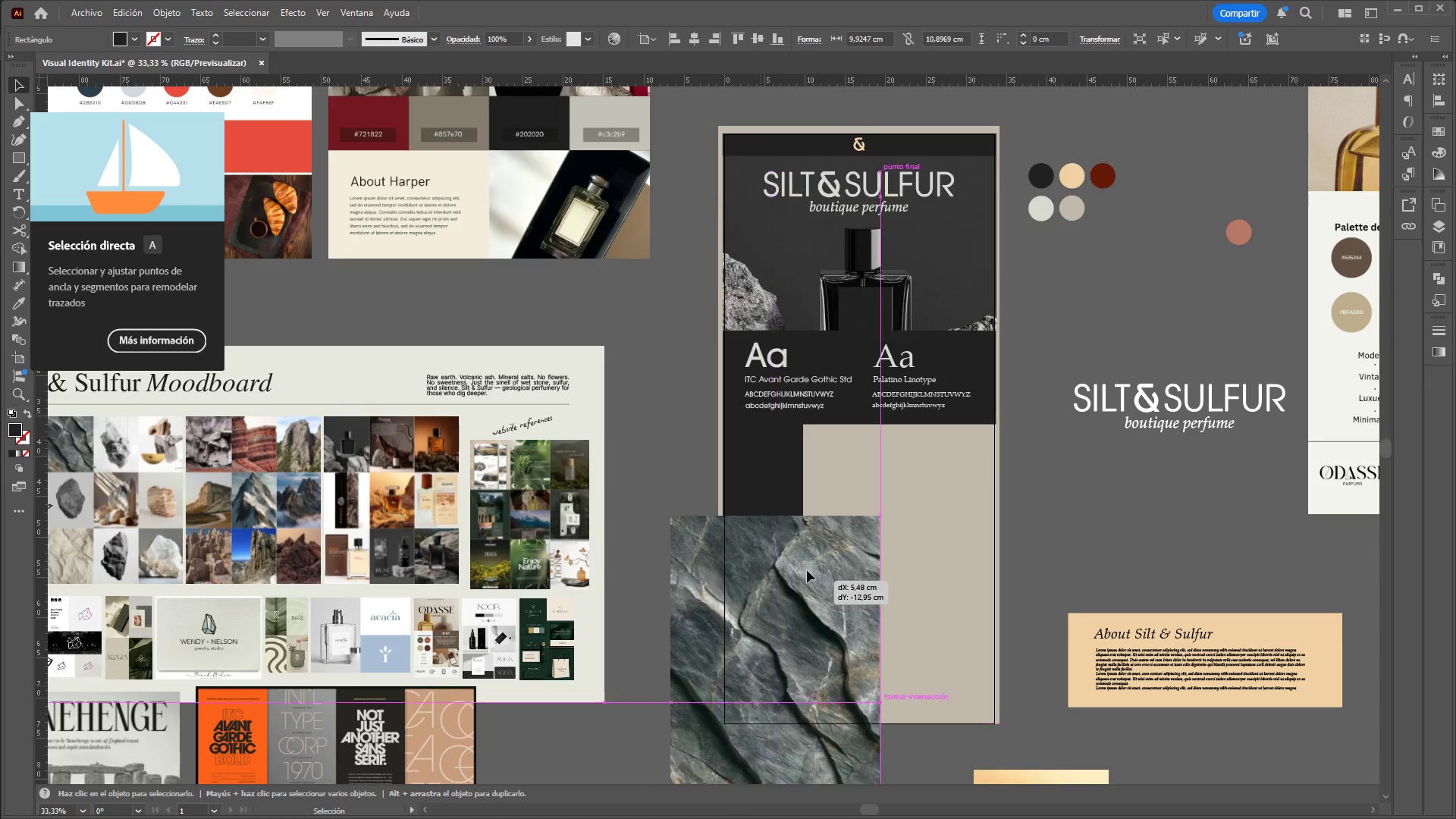 
hold_key(key=ControlLeft, duration=0.48)
 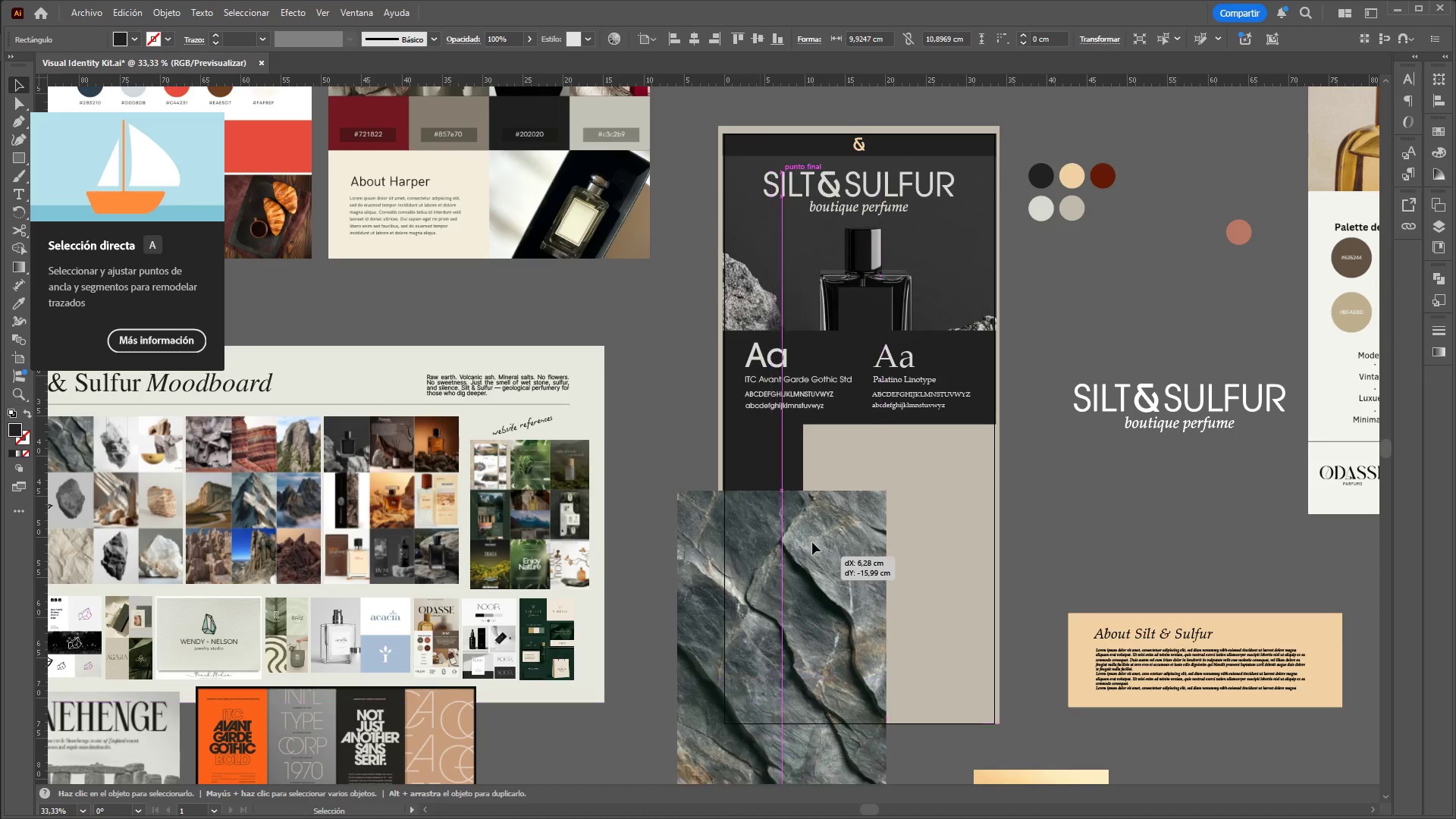 
left_click_drag(start_coordinate=[760, 686], to_coordinate=[821, 426])
 